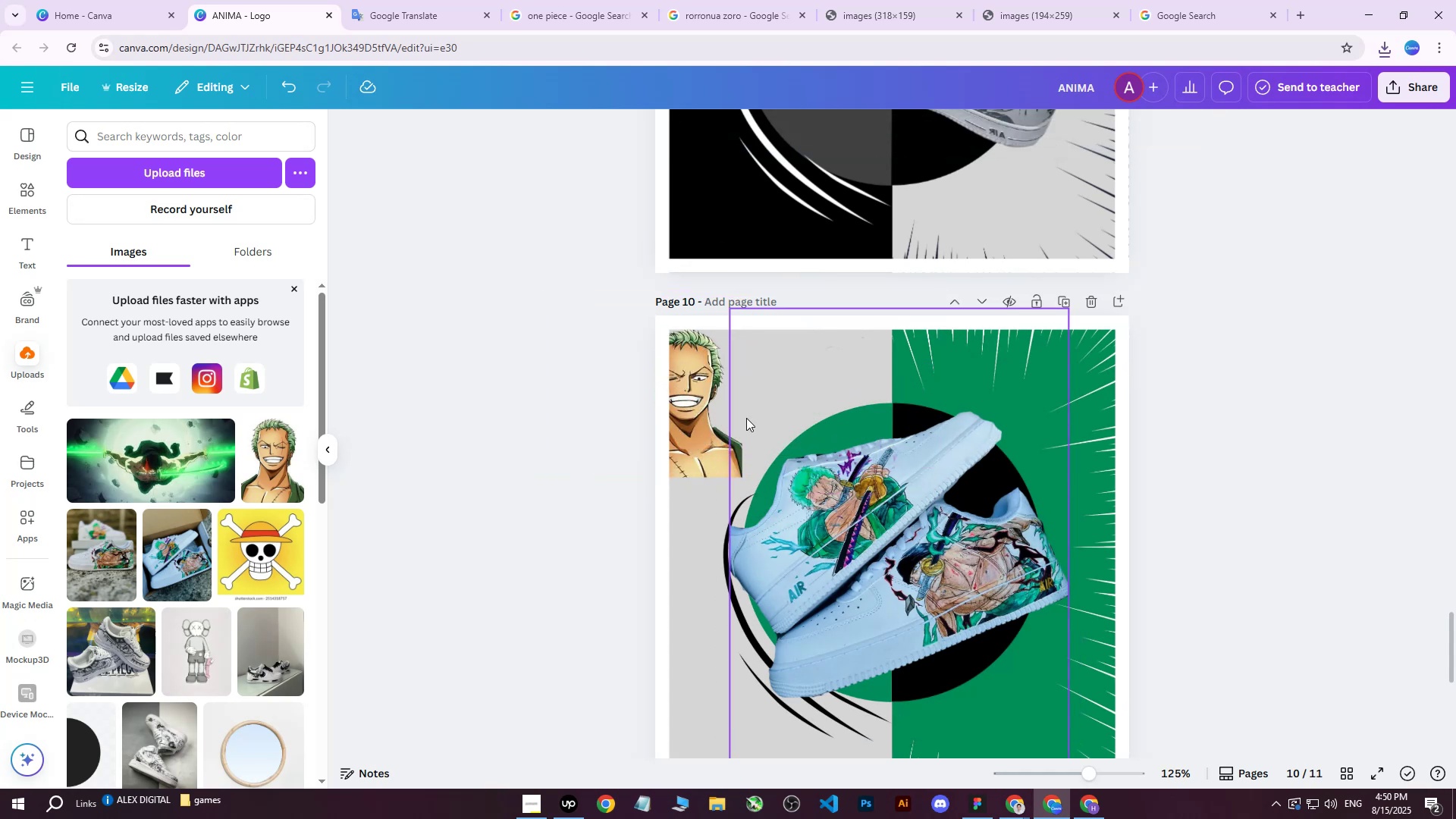 
left_click([507, 410])
 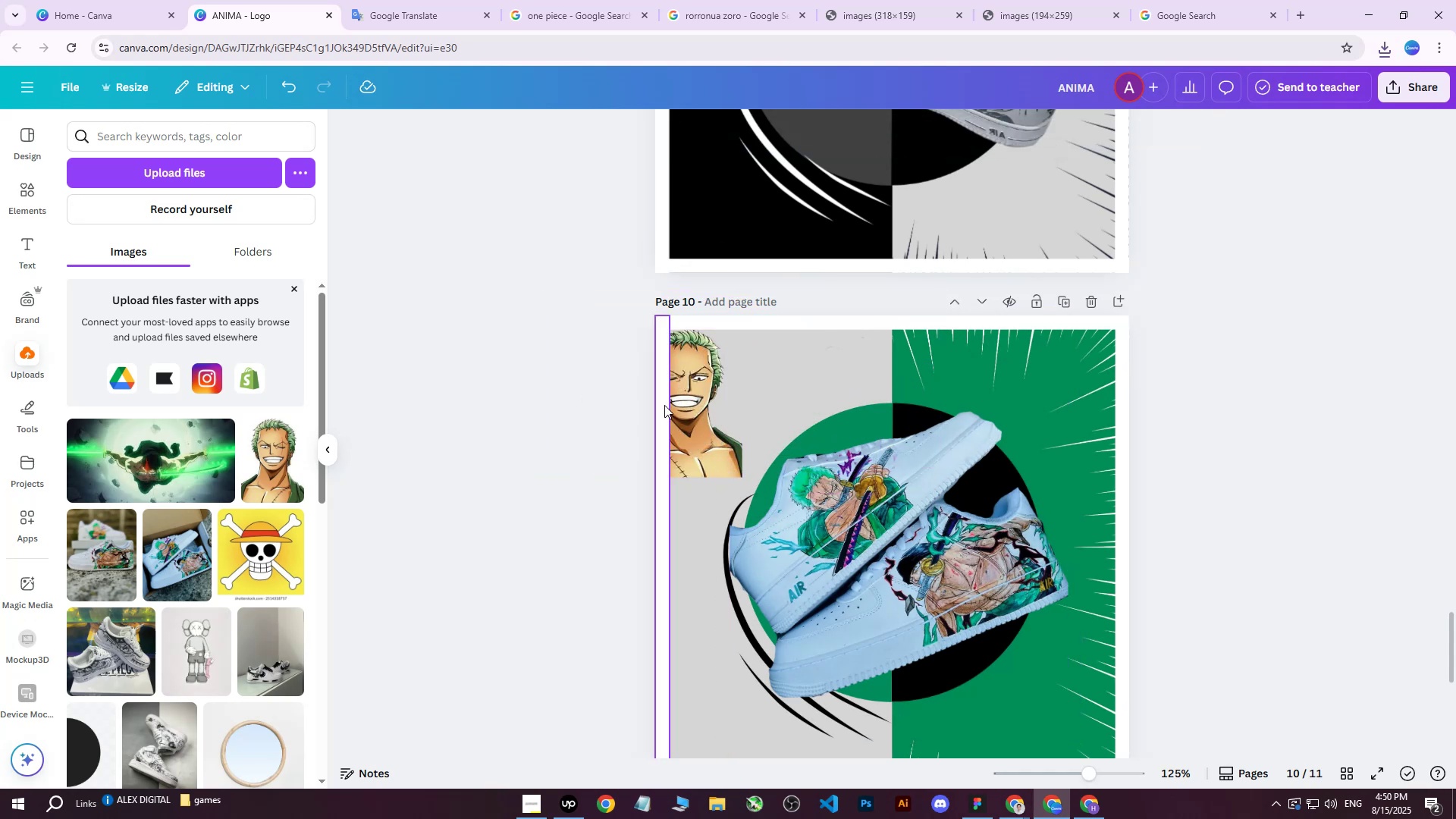 
left_click([723, 0])
 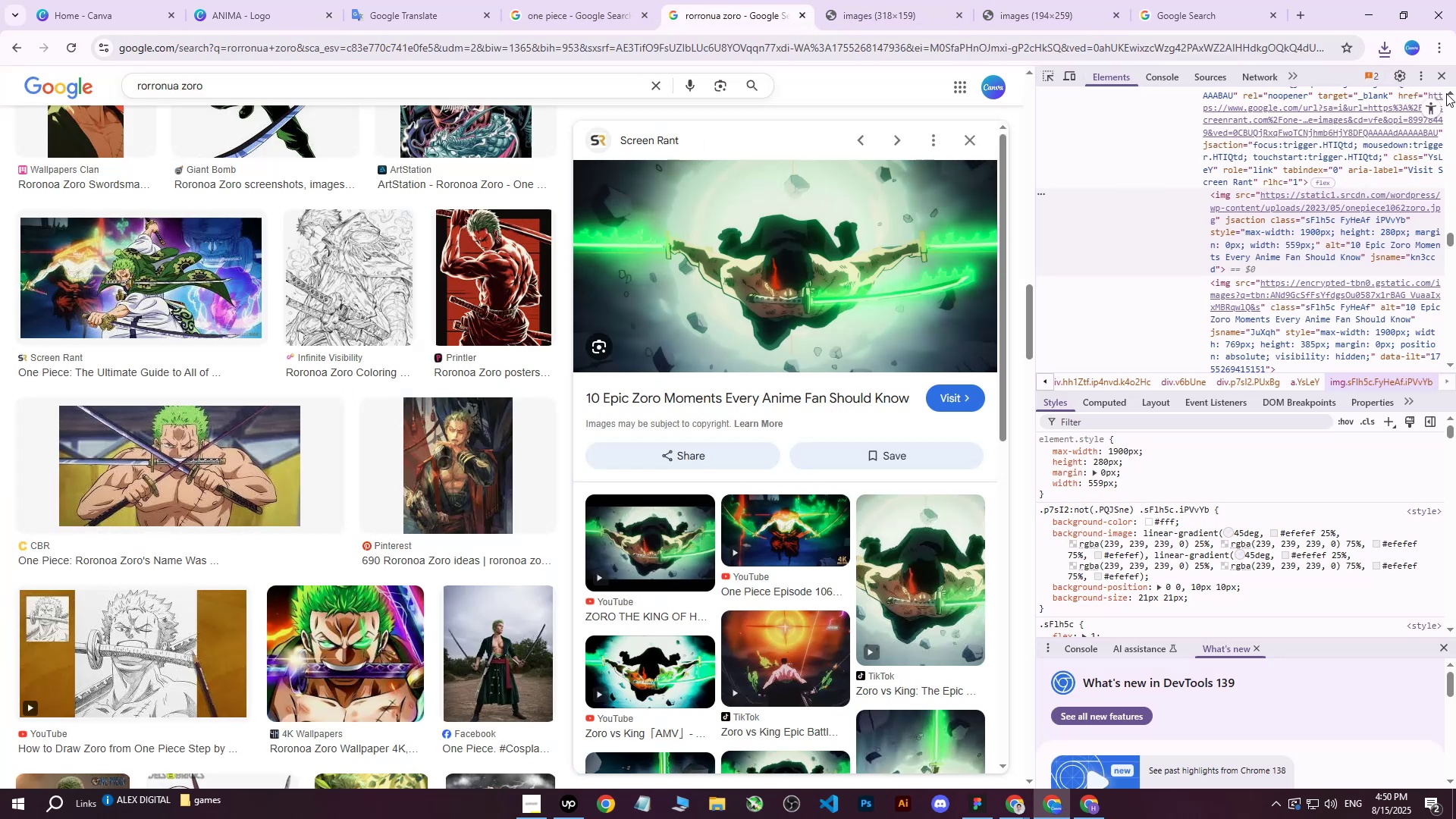 
left_click([1447, 77])
 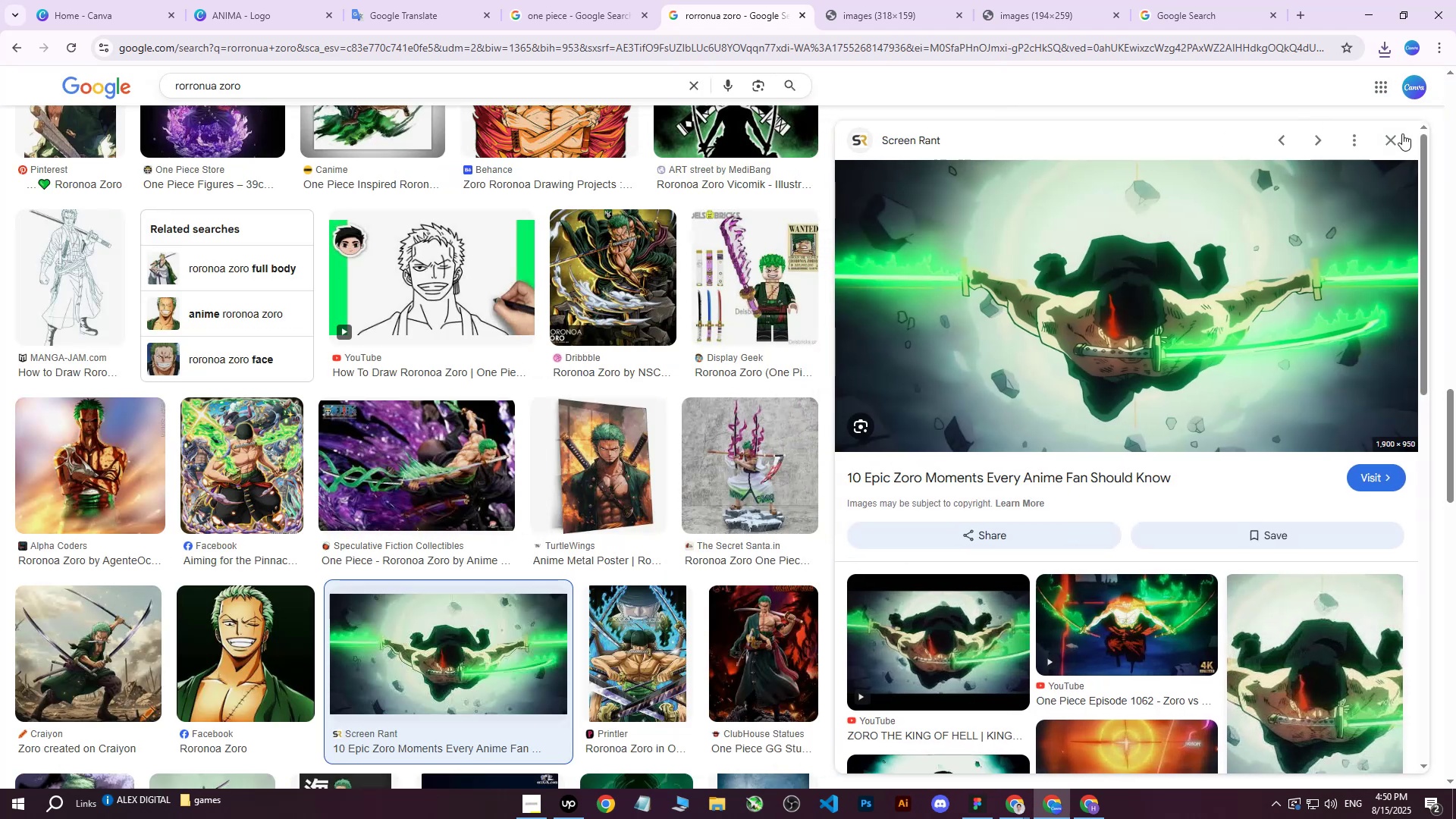 
left_click([1389, 143])
 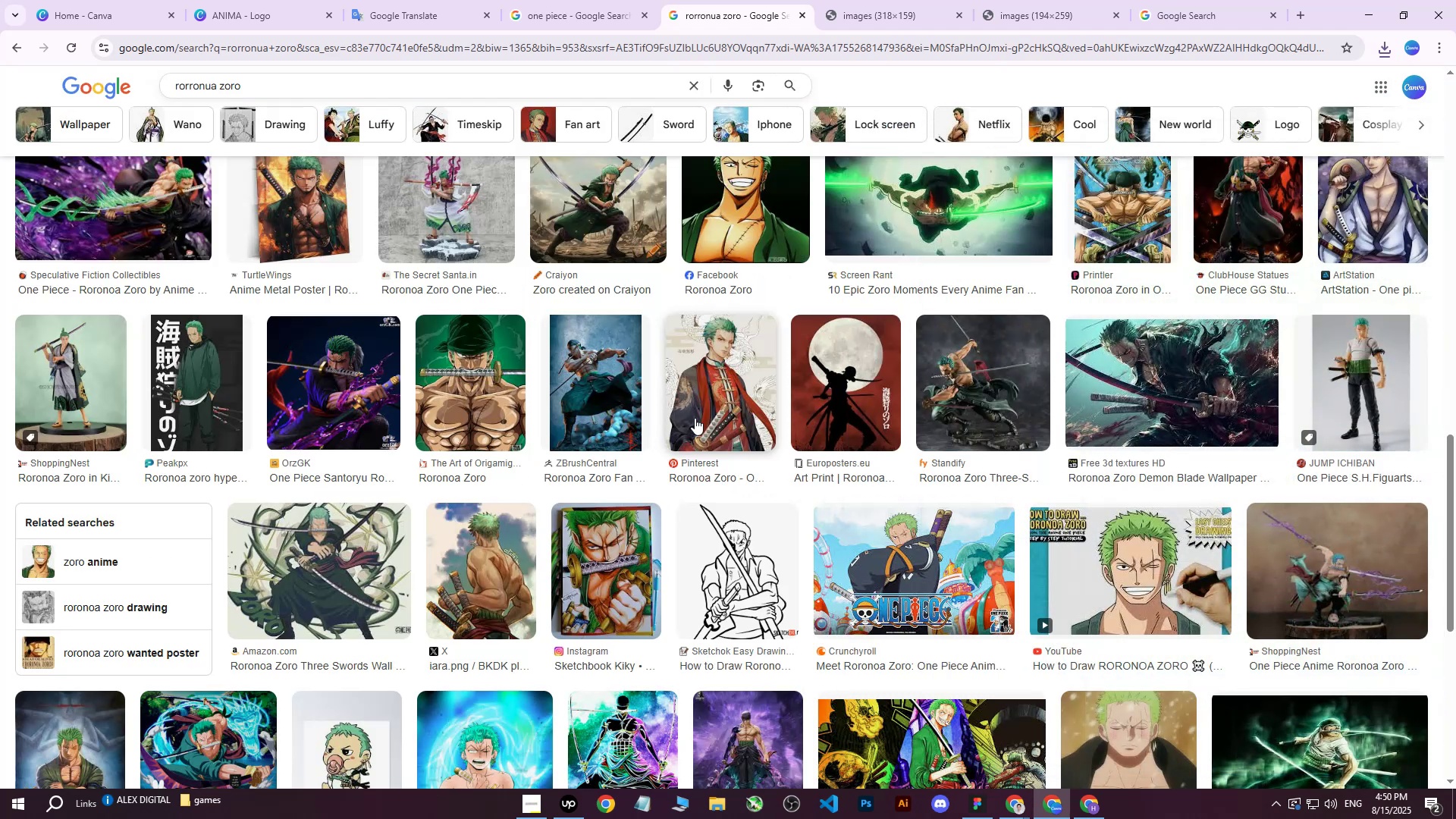 
scroll: coordinate [696, 428], scroll_direction: down, amount: 11.0
 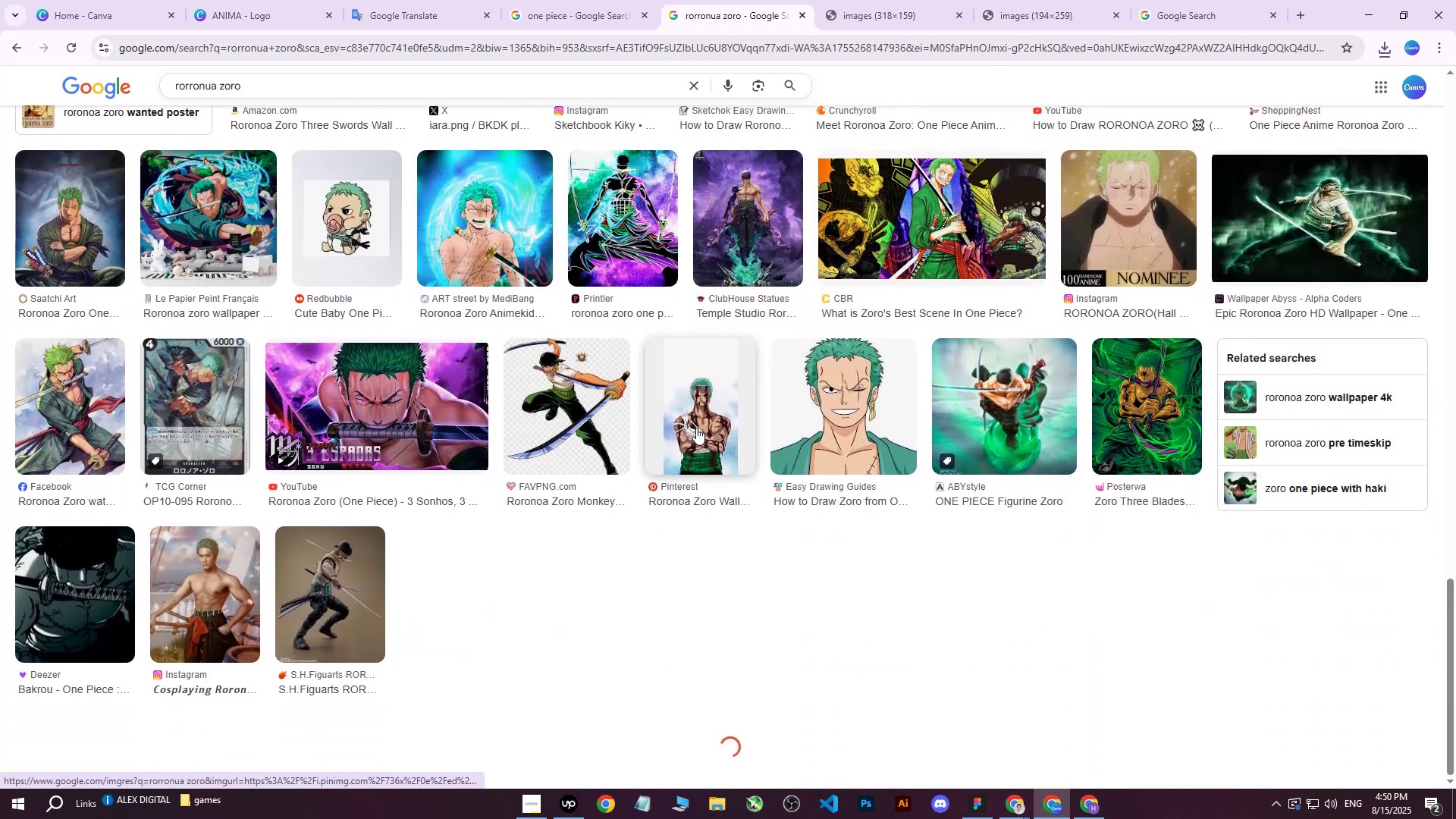 
scroll: coordinate [226, 150], scroll_direction: up, amount: 26.0
 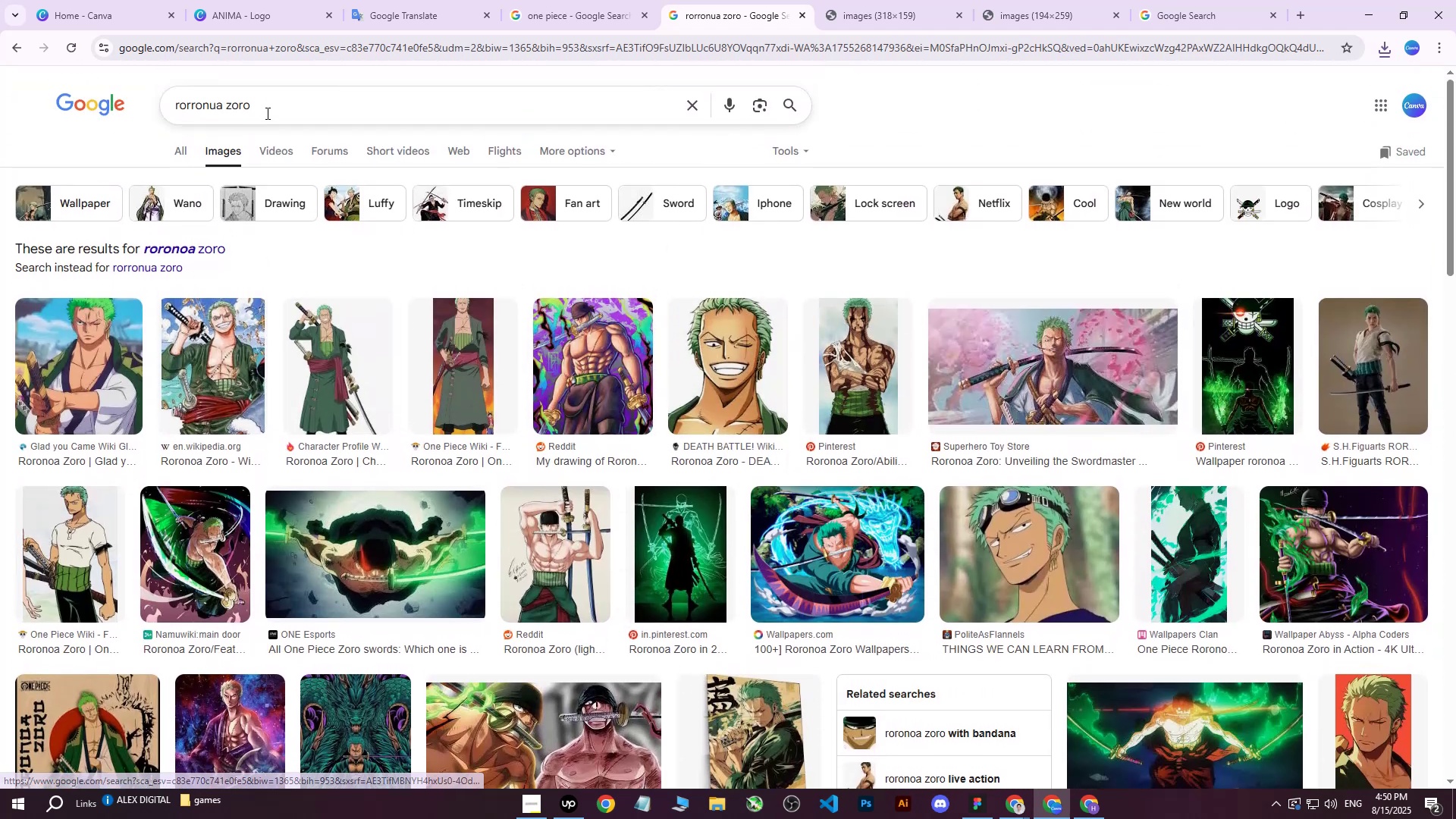 
left_click([302, 108])
 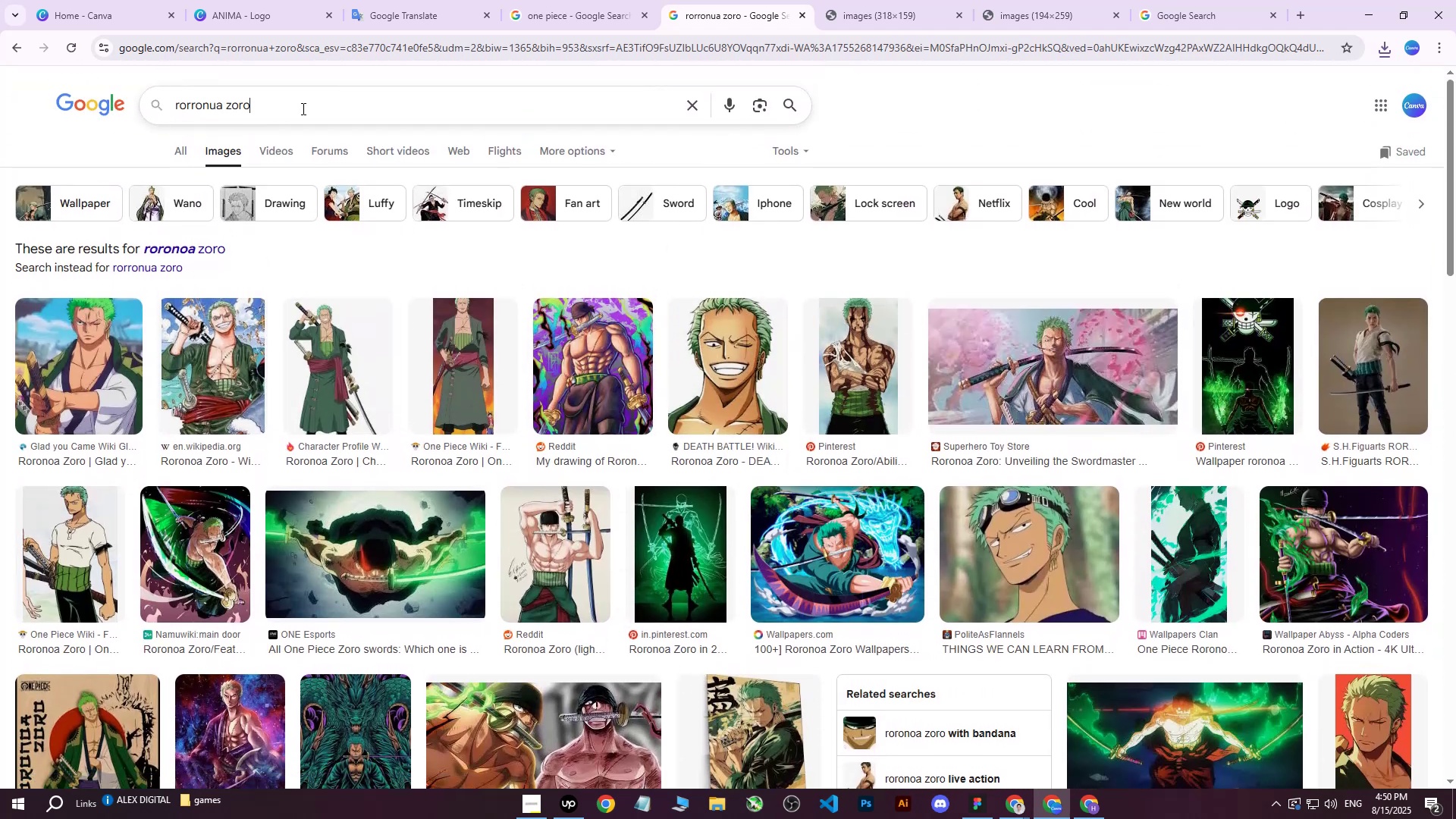 
type( ilustration)
 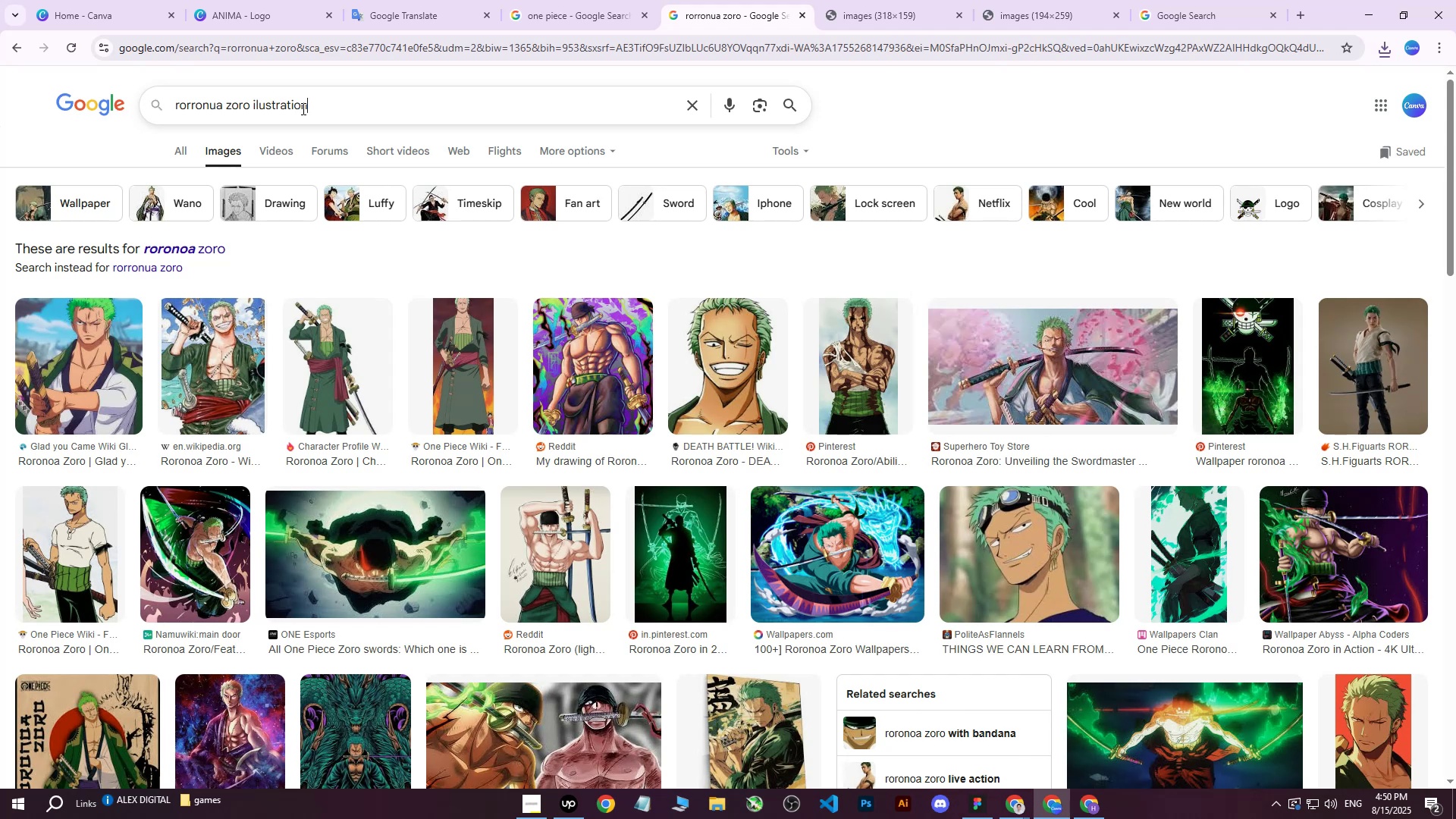 
key(Enter)
 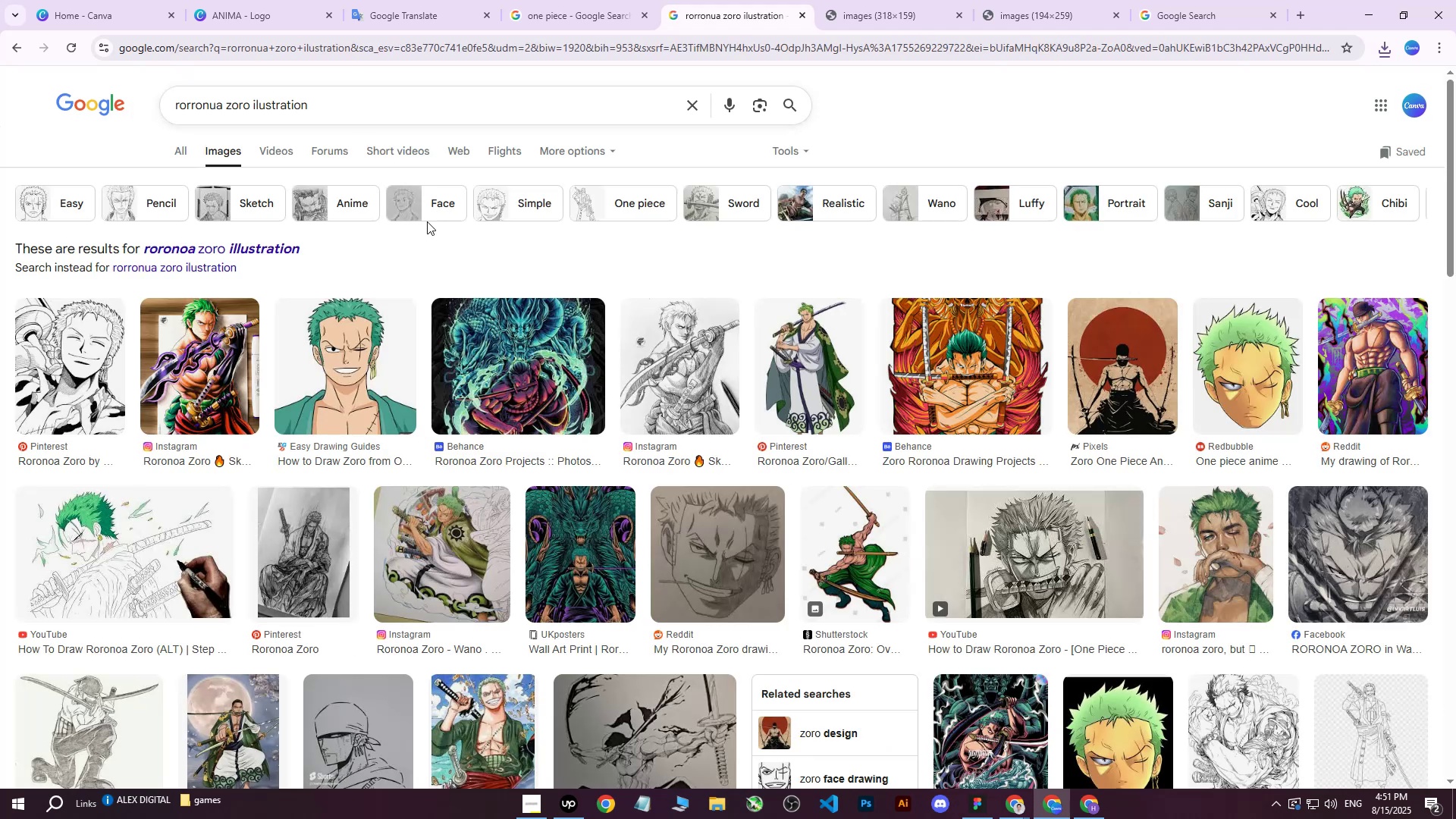 
scroll: coordinate [442, 256], scroll_direction: down, amount: 1.0
 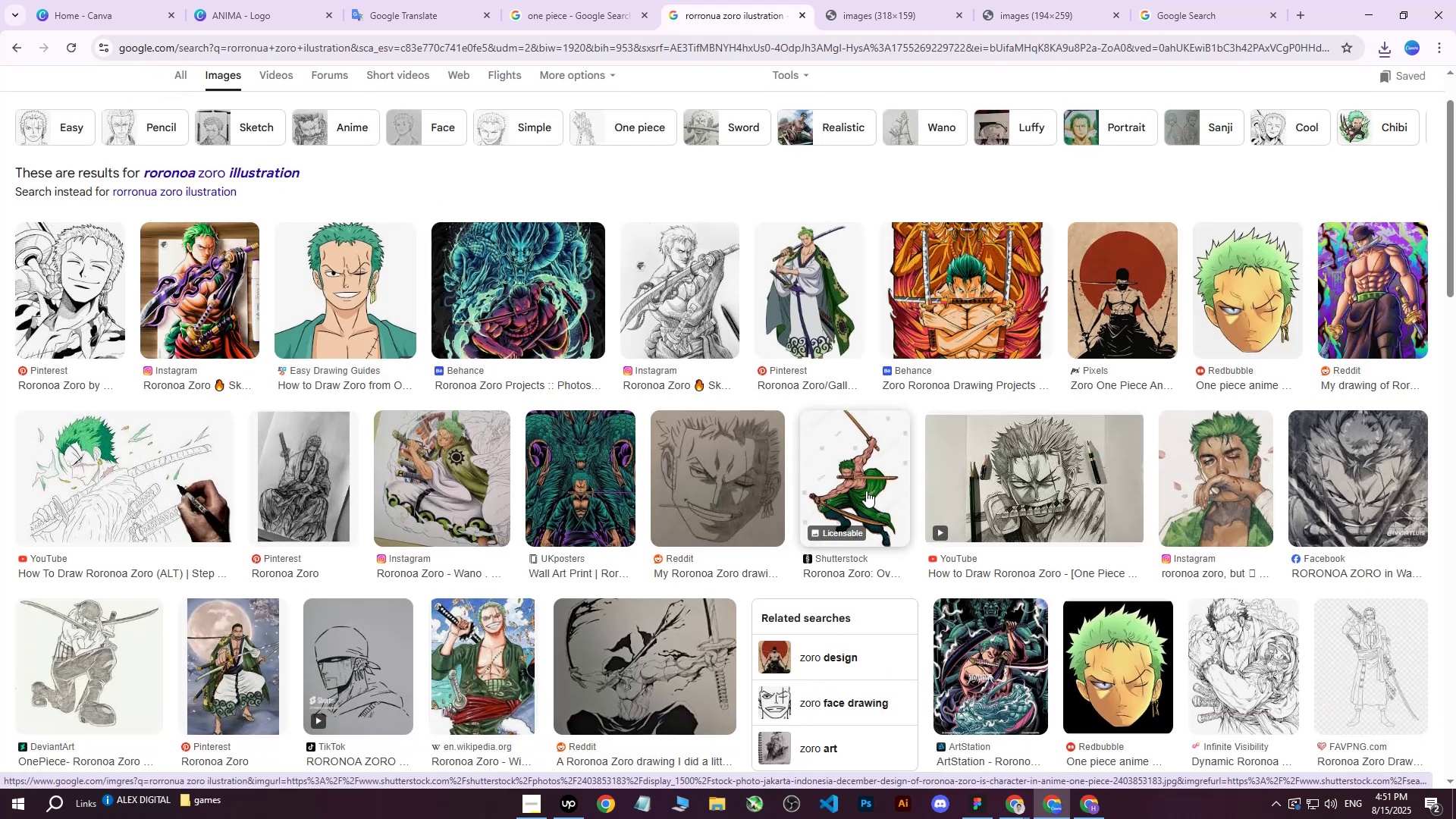 
wait(5.06)
 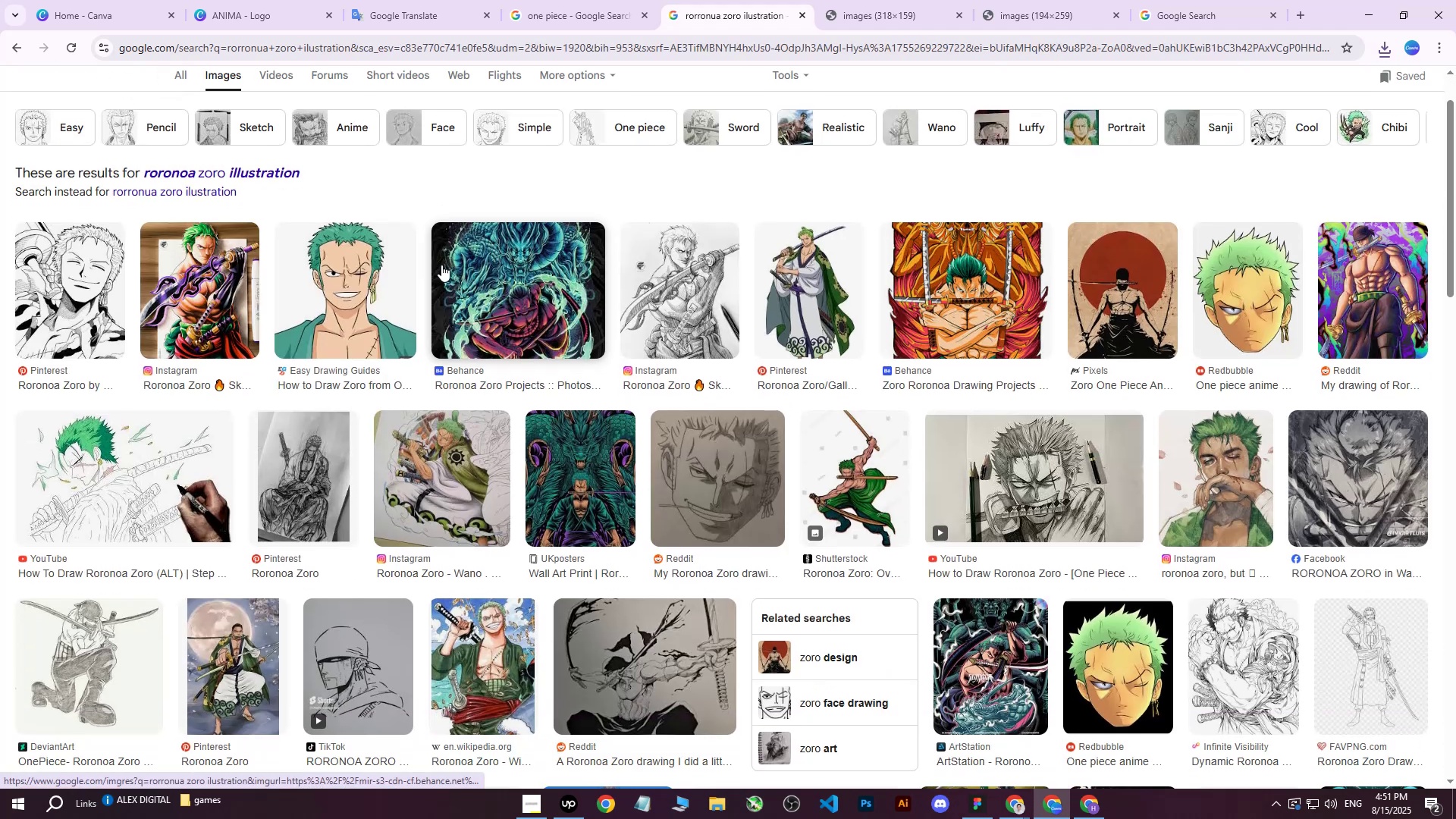 
left_click([864, 485])
 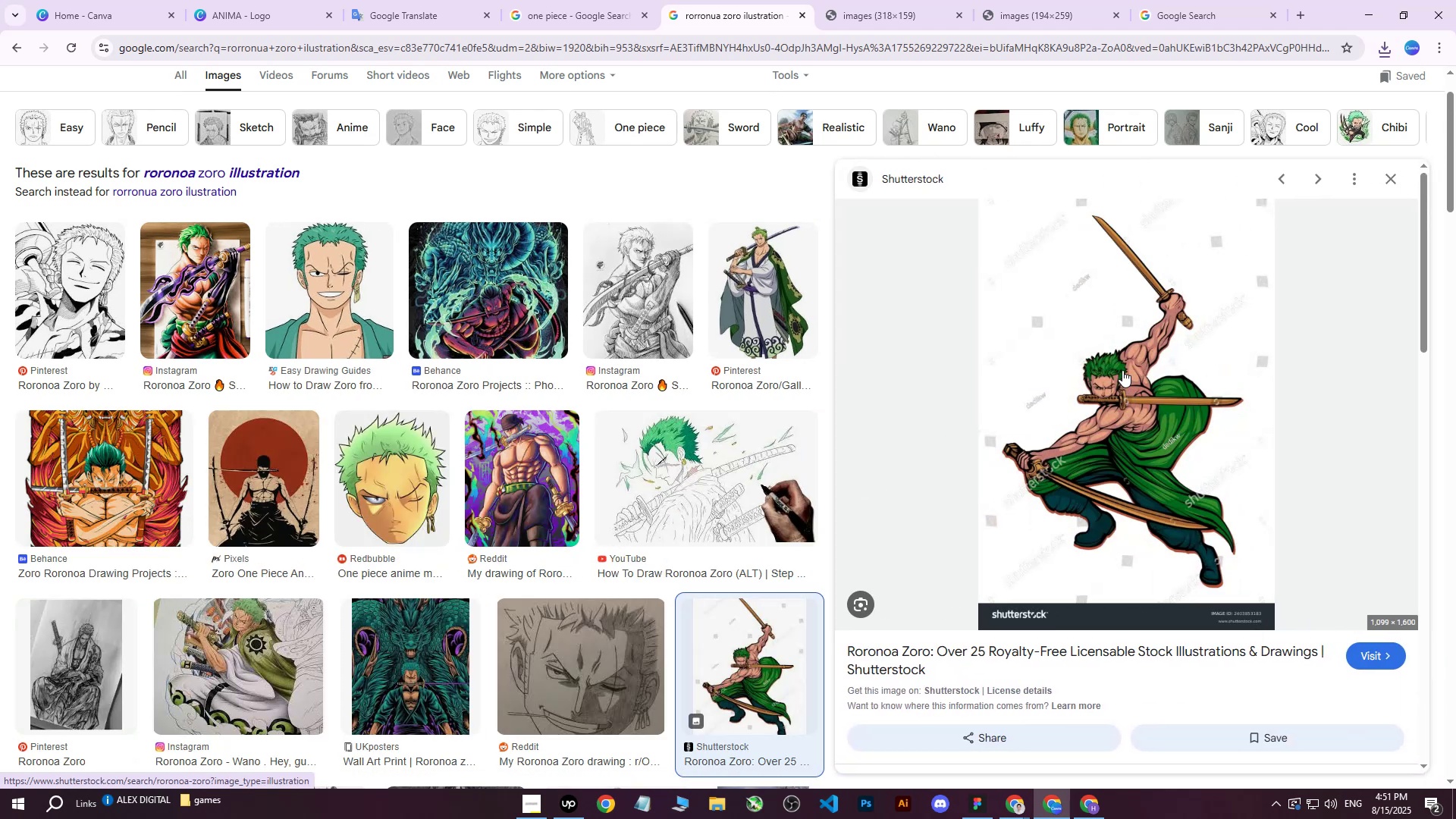 
right_click([1122, 369])
 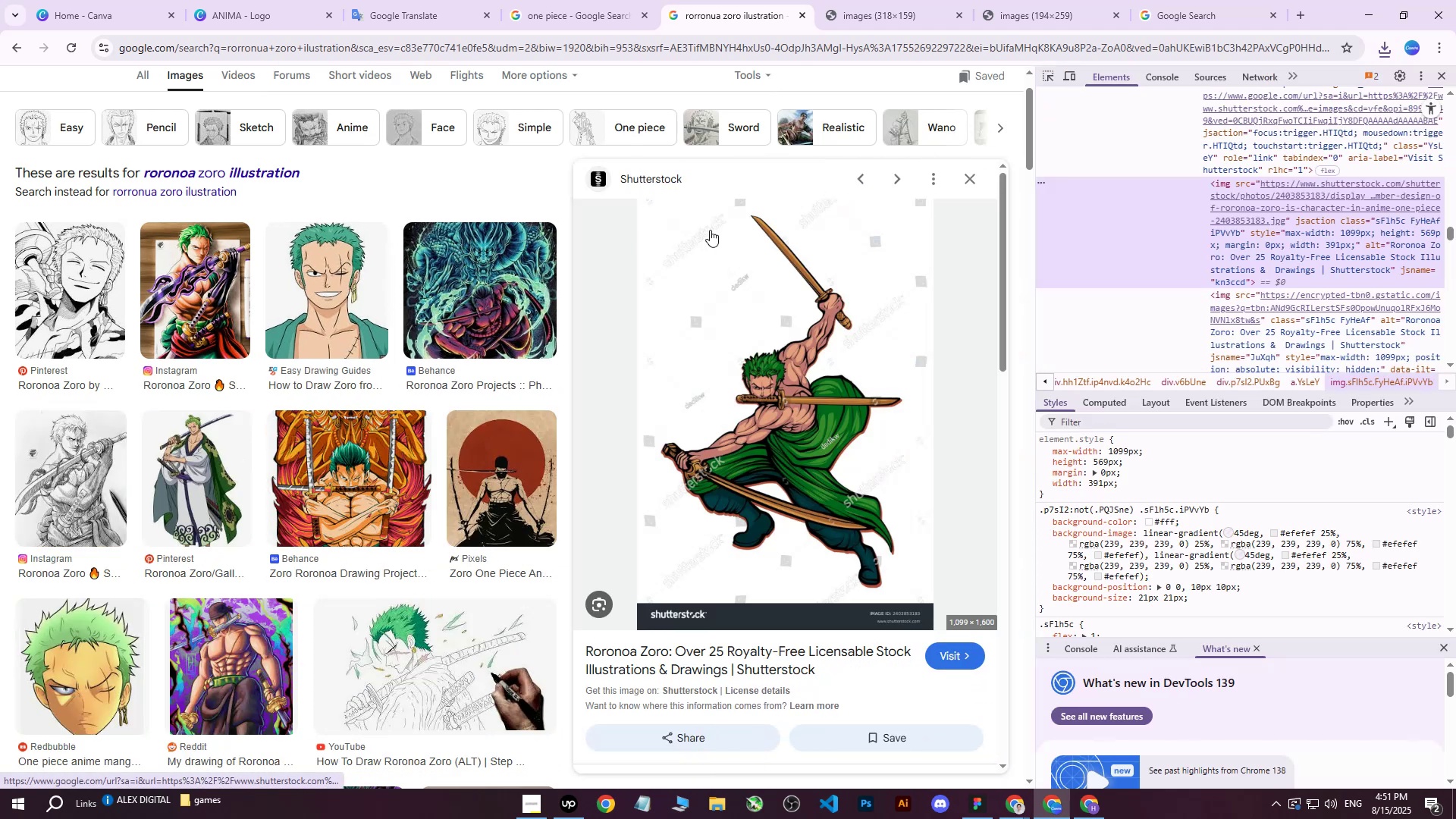 
left_click([1348, 206])
 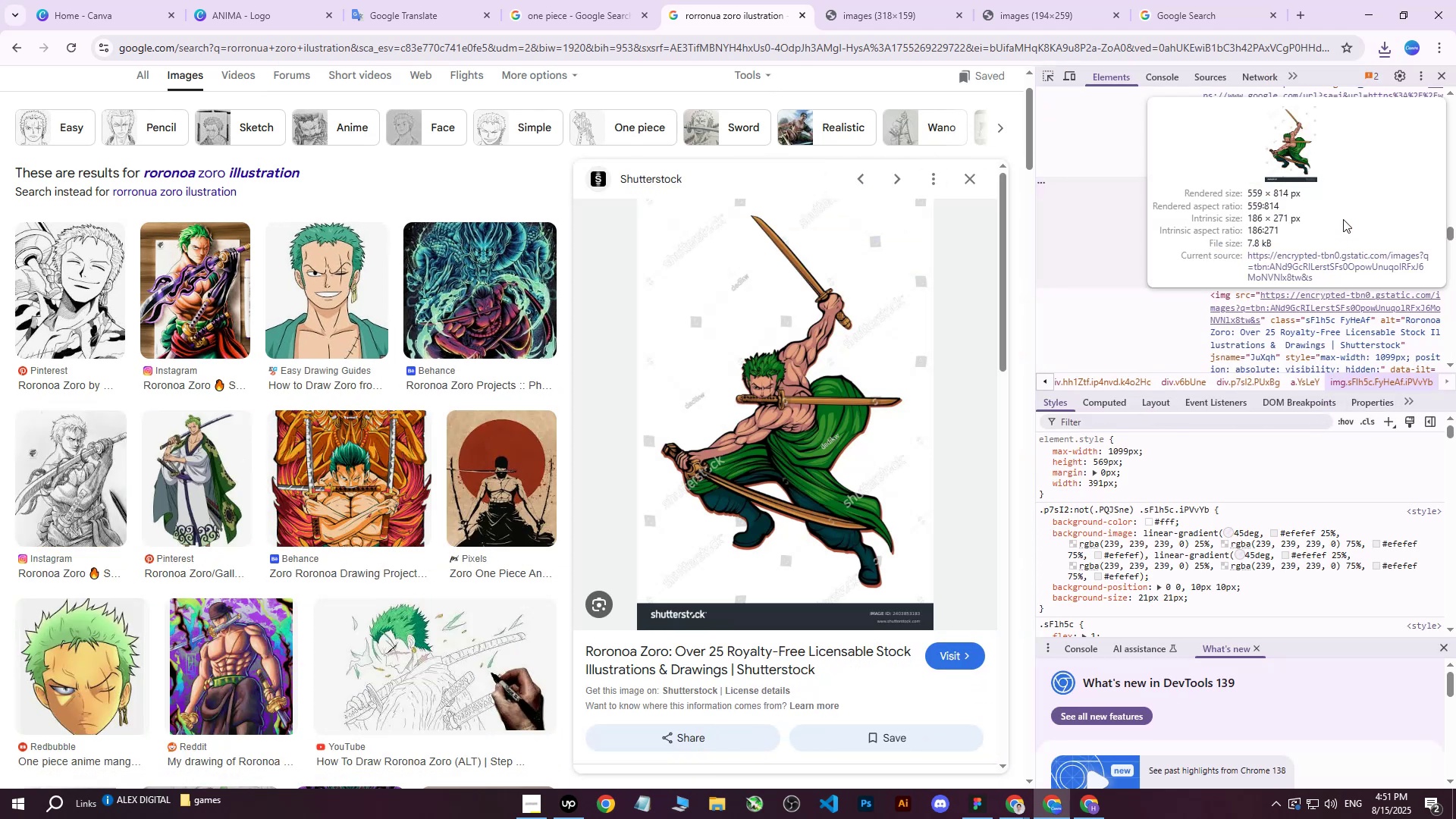 
left_click([1351, 262])
 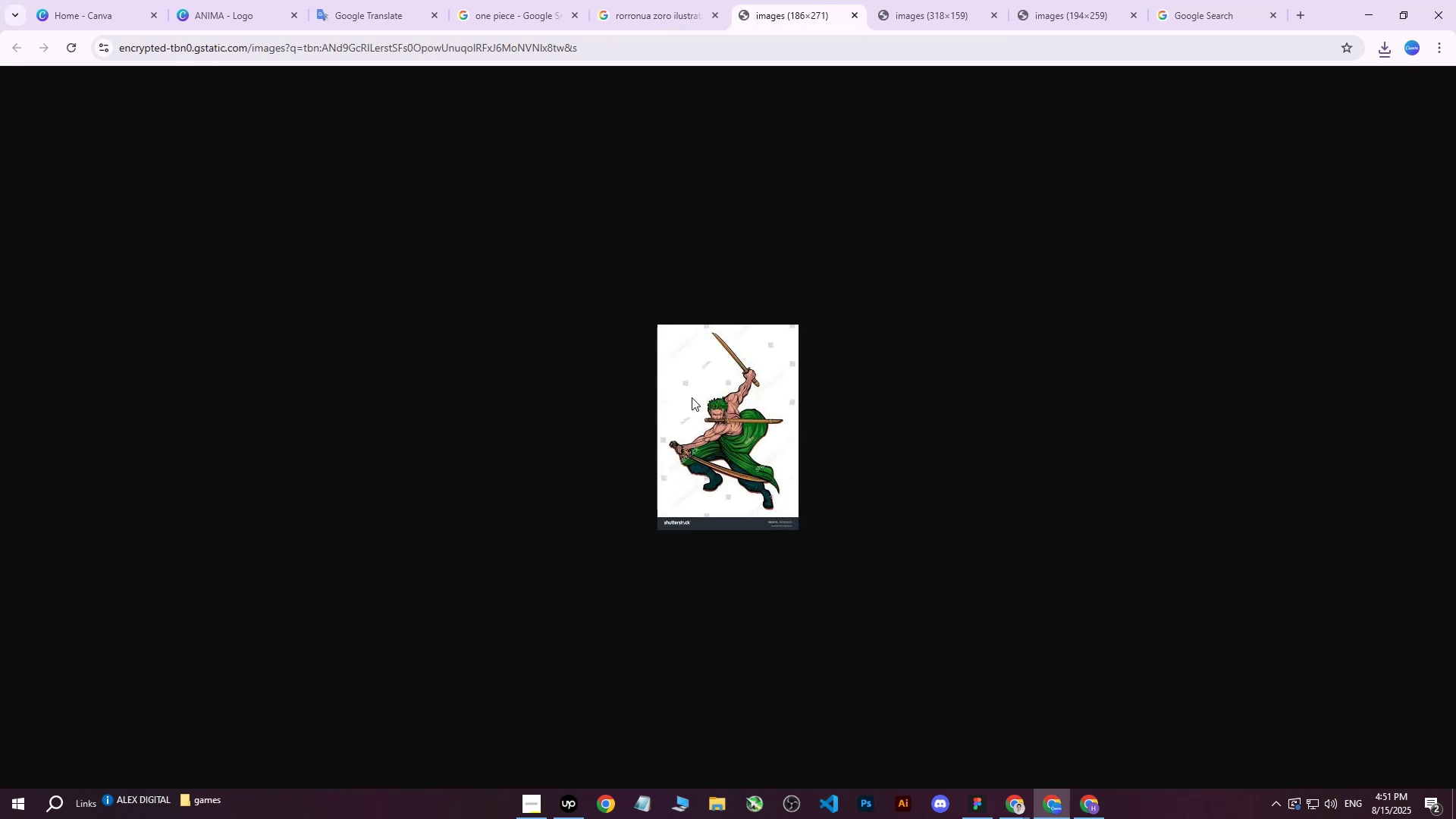 
right_click([666, 408])
 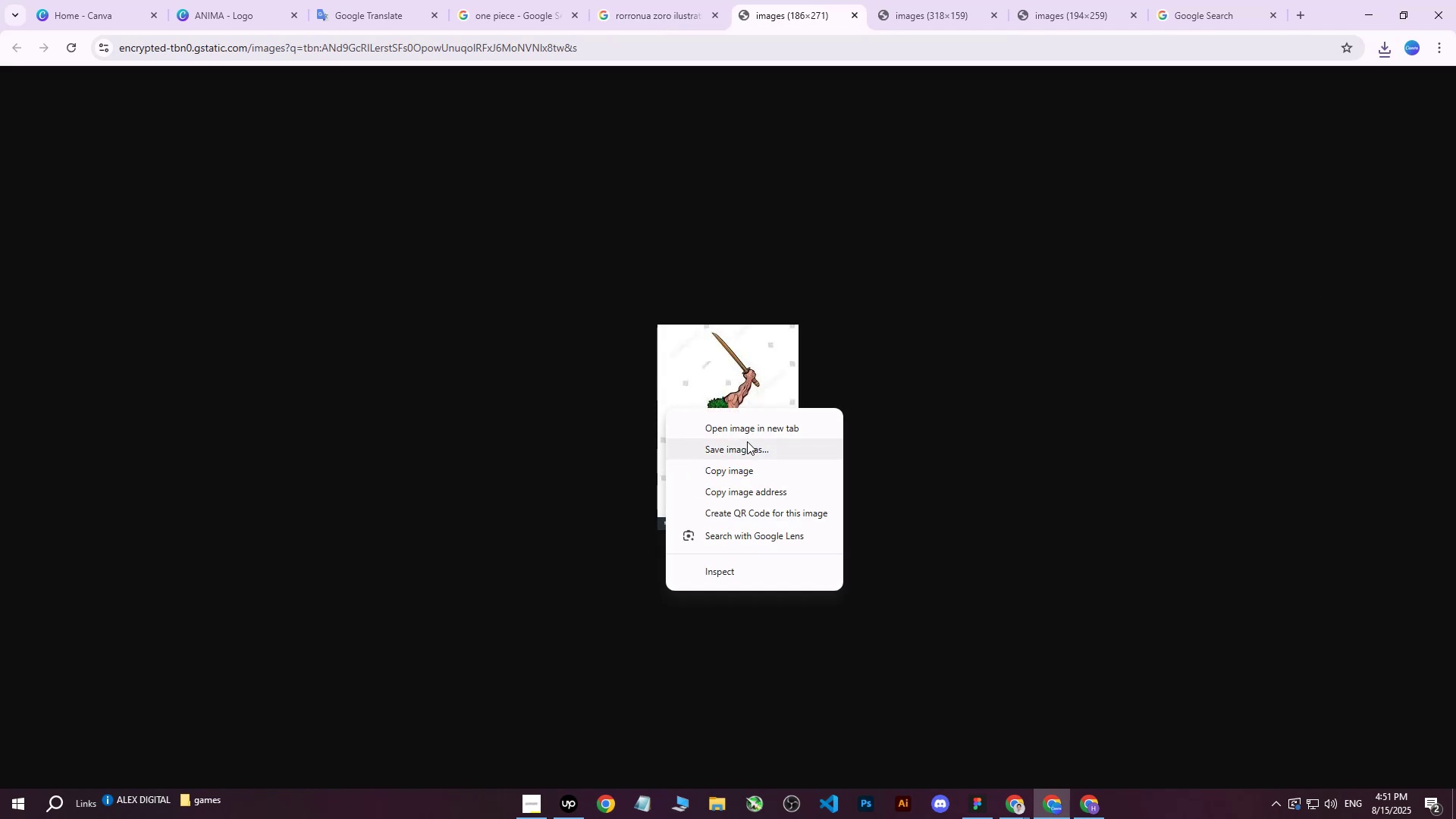 
left_click([747, 443])
 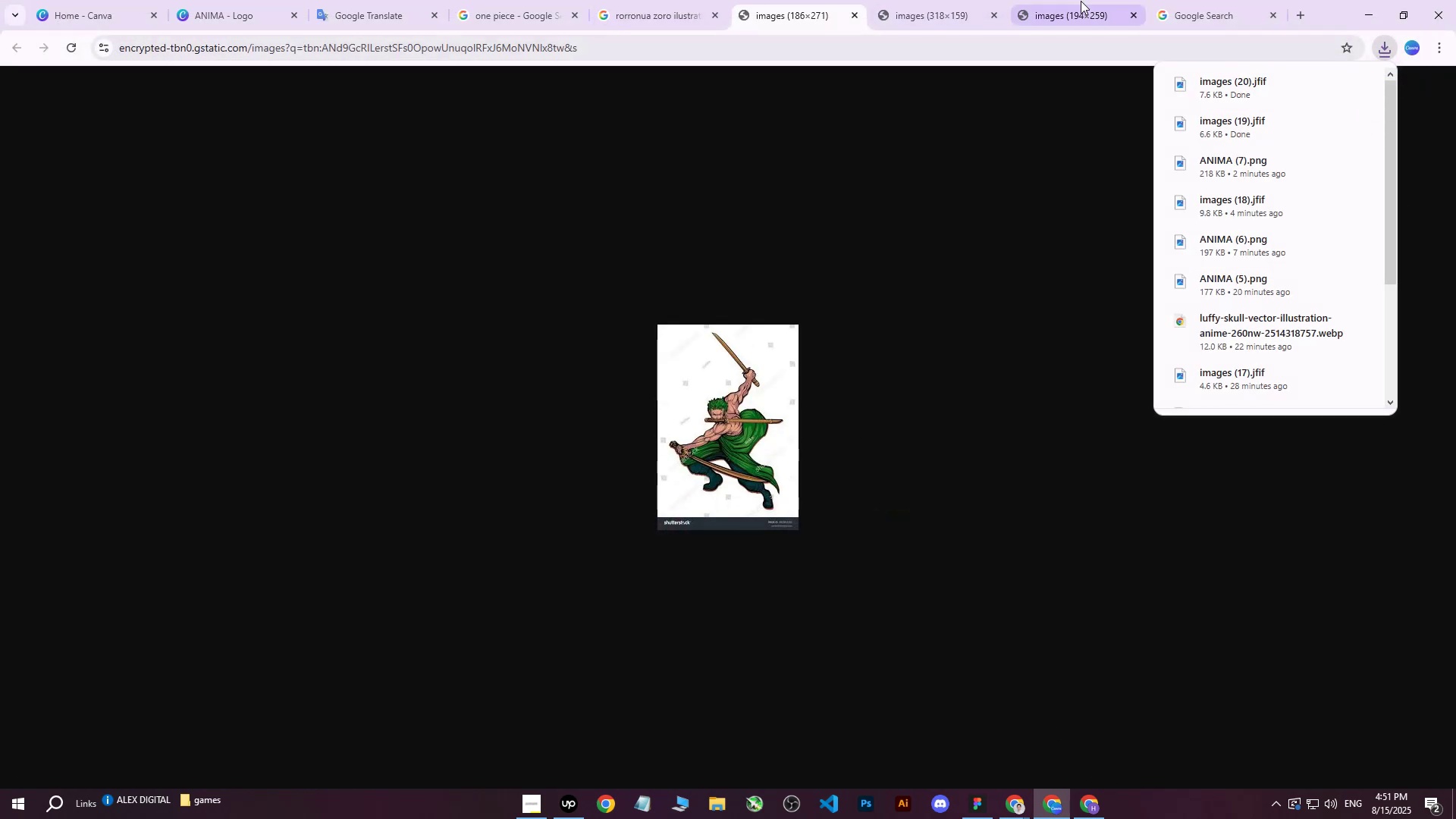 
left_click([864, 183])
 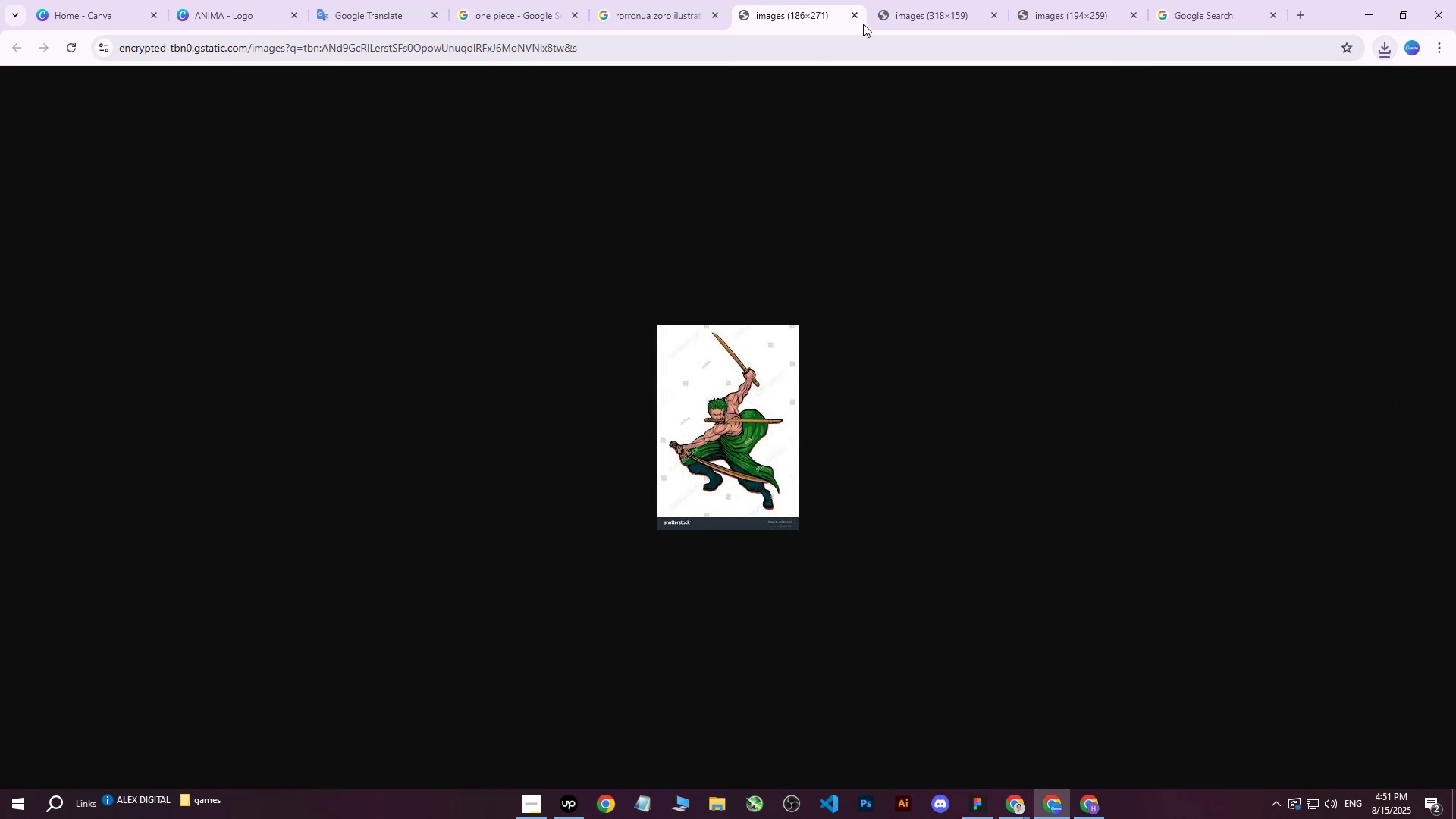 
left_click([858, 19])
 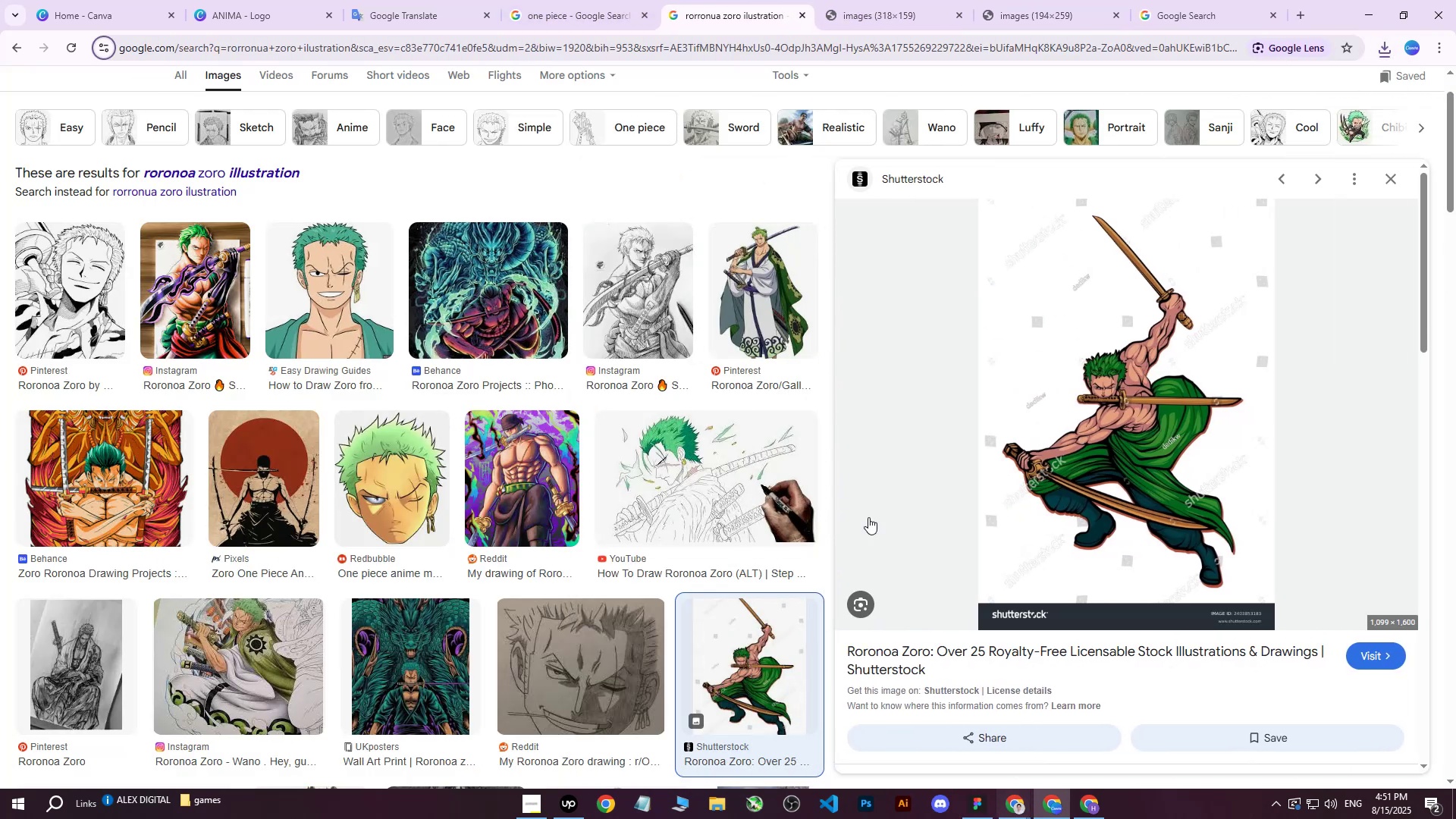 
left_click([1050, 808])
 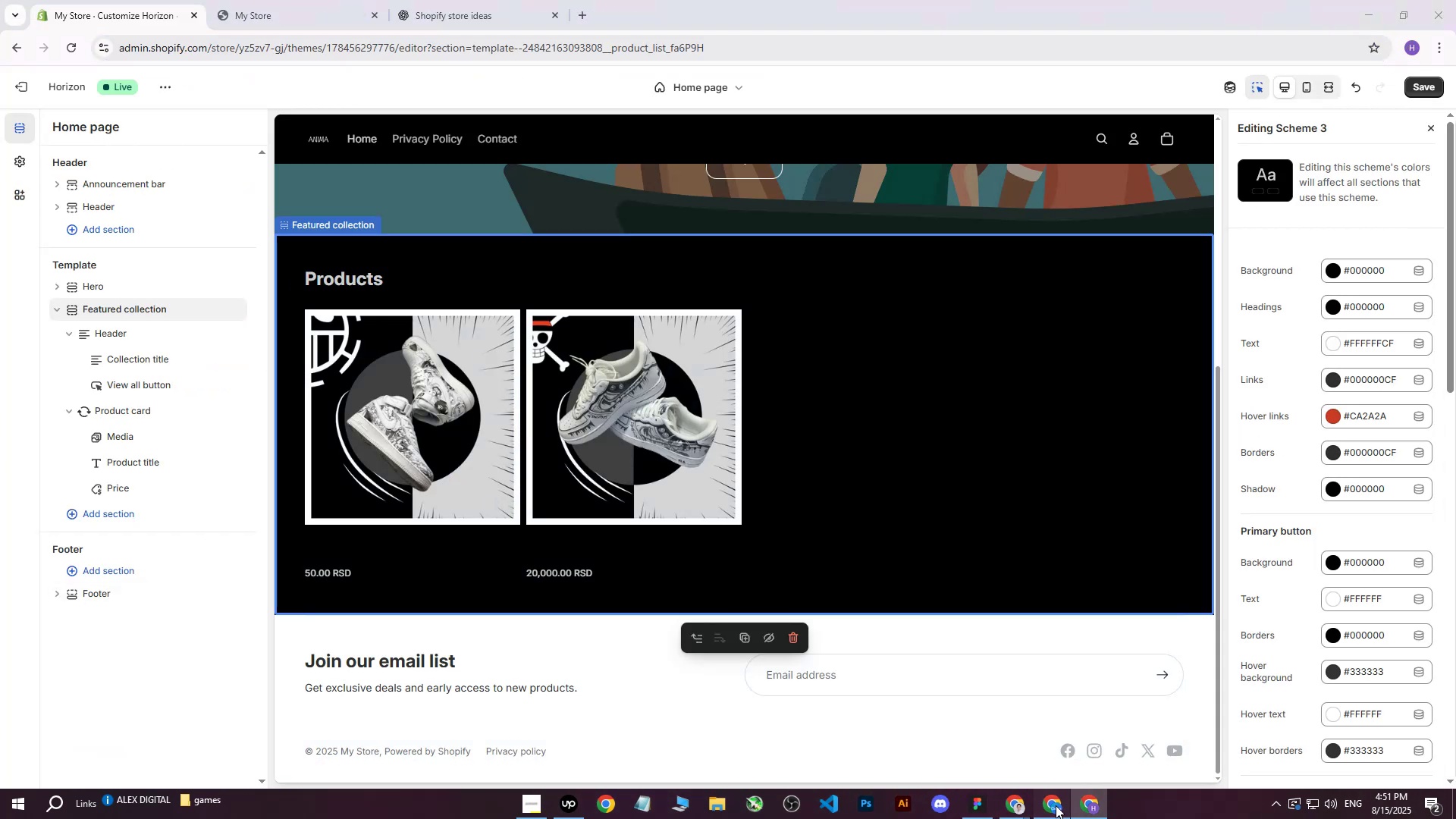 
left_click([259, 0])
 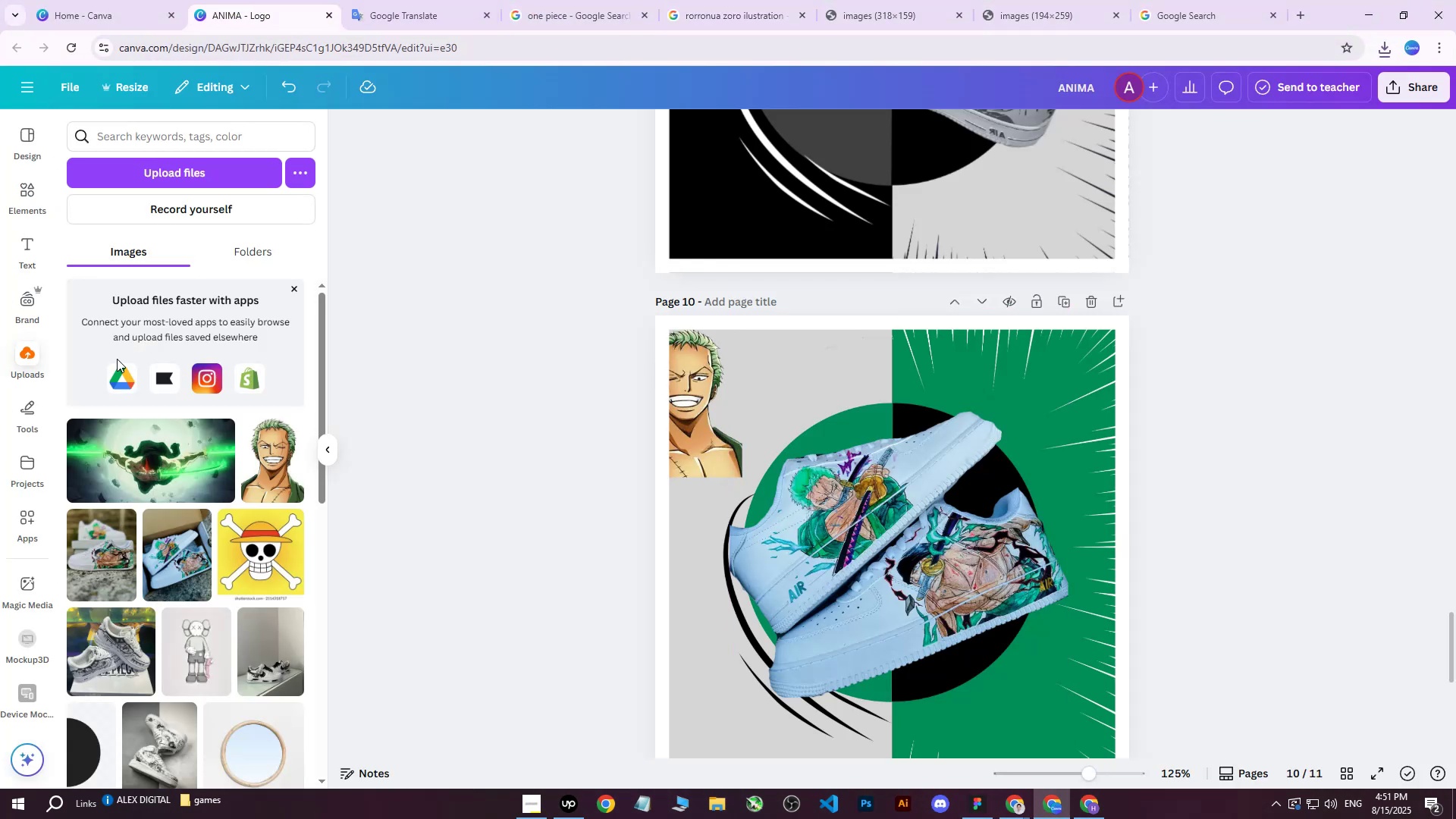 
left_click([237, 164])
 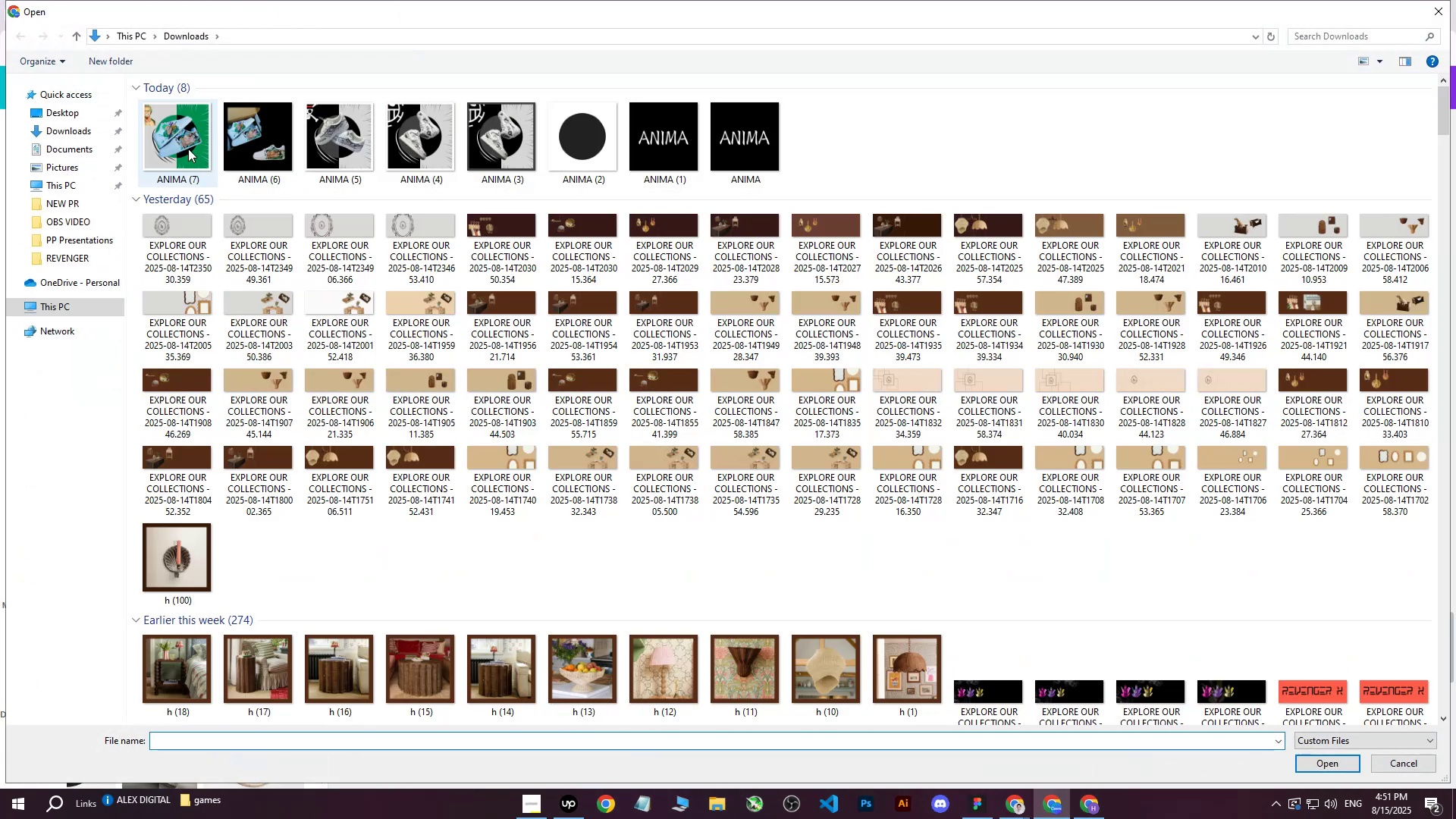 
left_click([172, 142])
 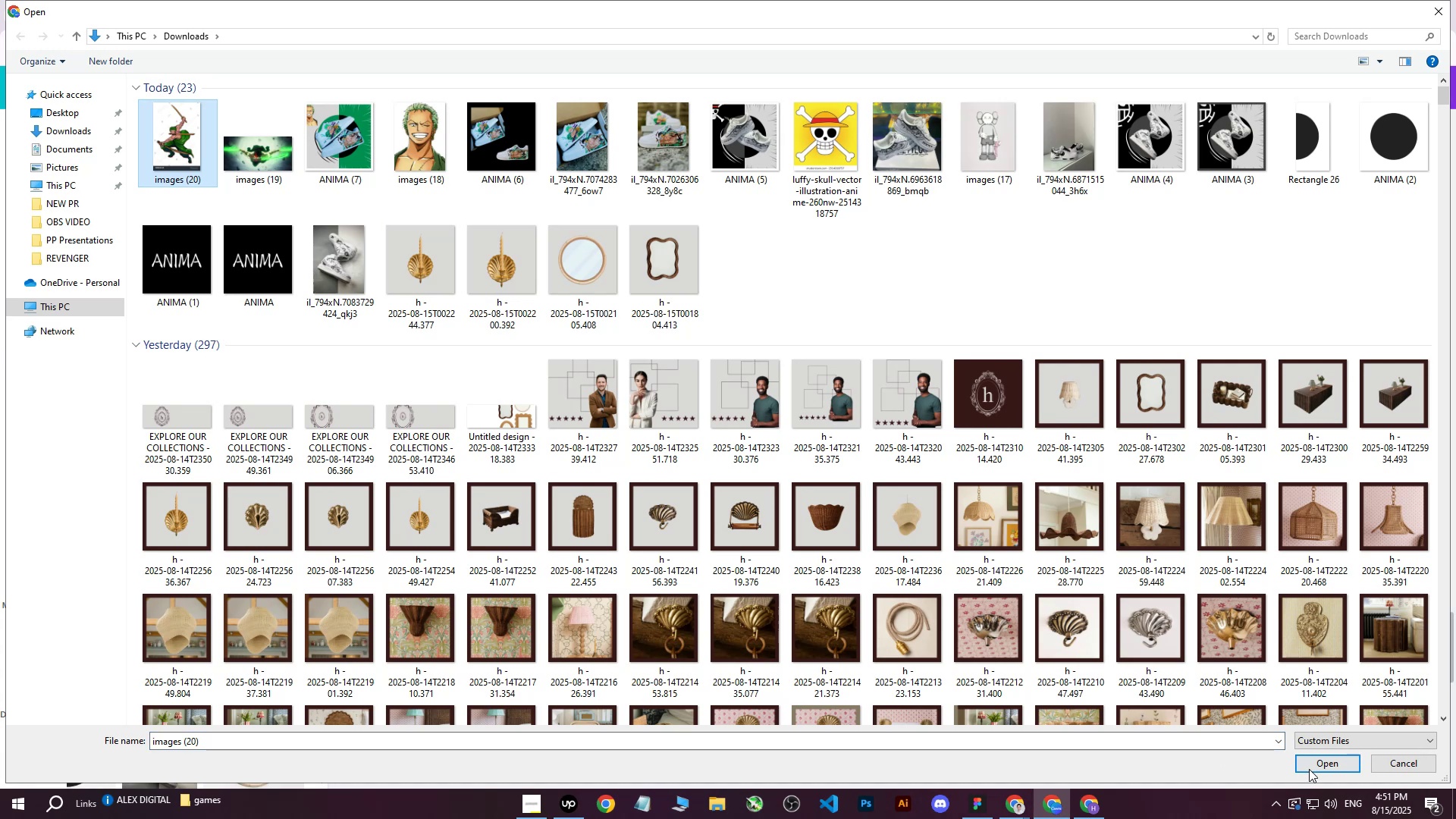 
left_click([1312, 768])
 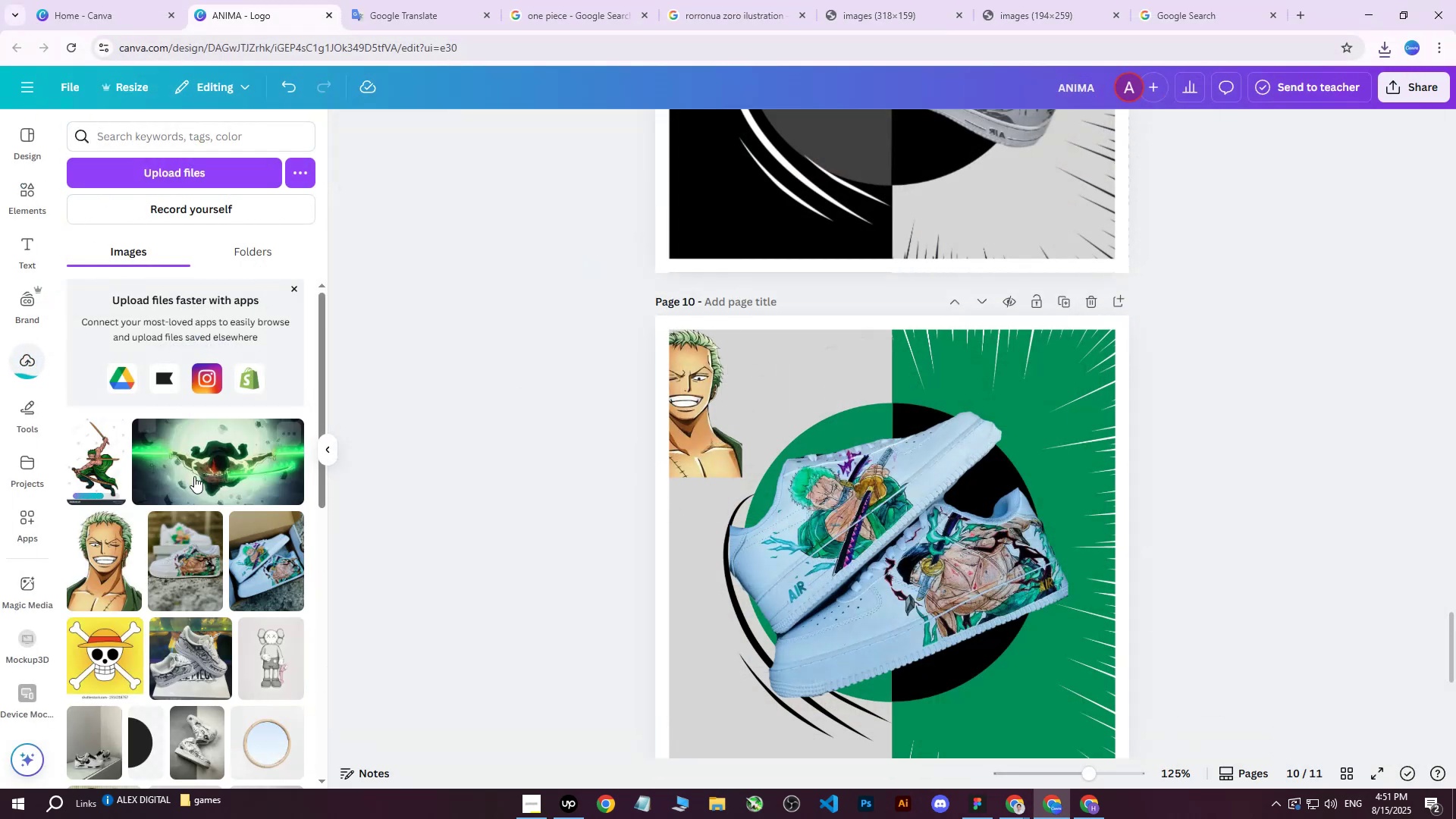 
left_click([104, 459])
 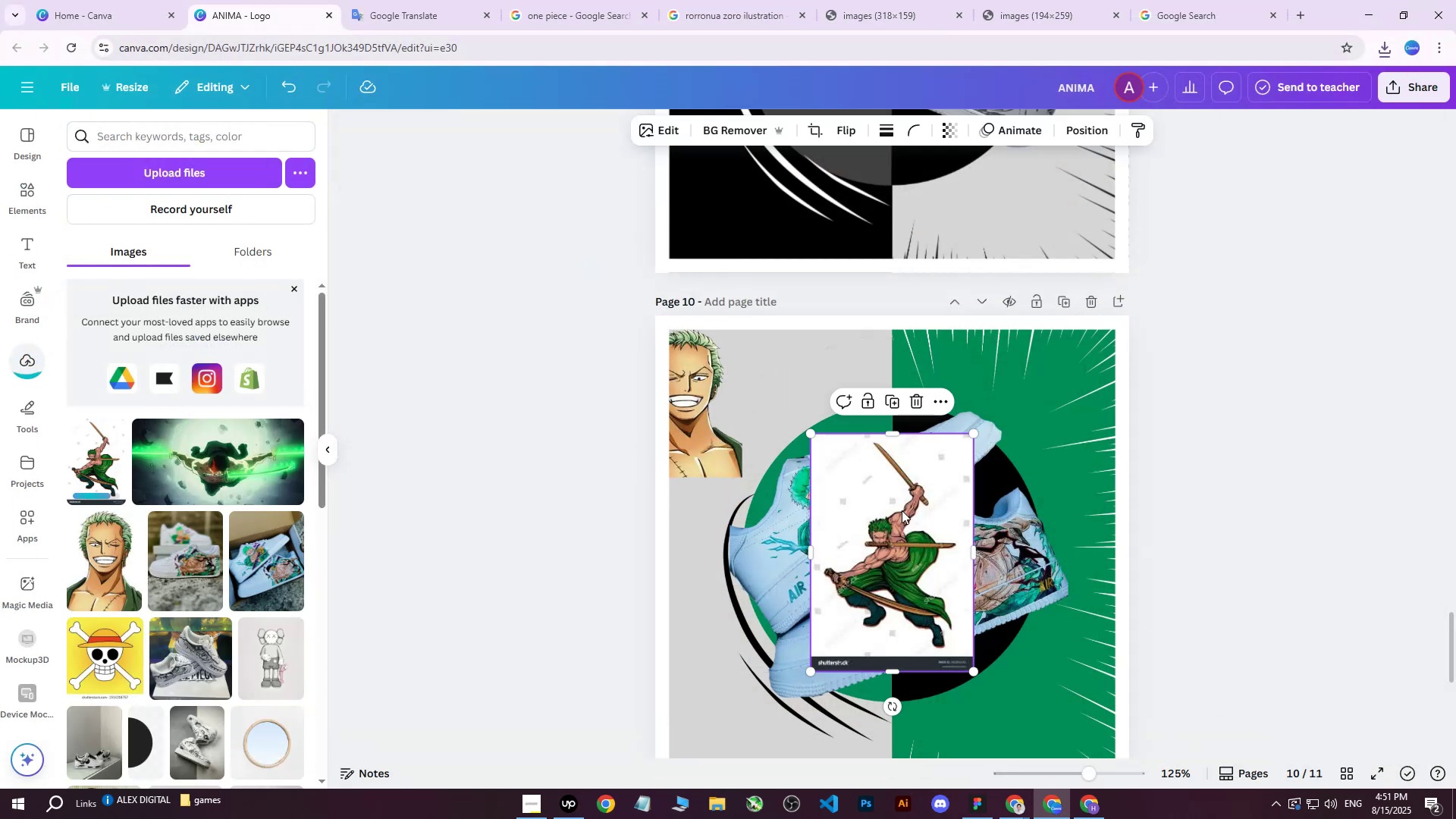 
left_click_drag(start_coordinate=[918, 560], to_coordinate=[843, 473])
 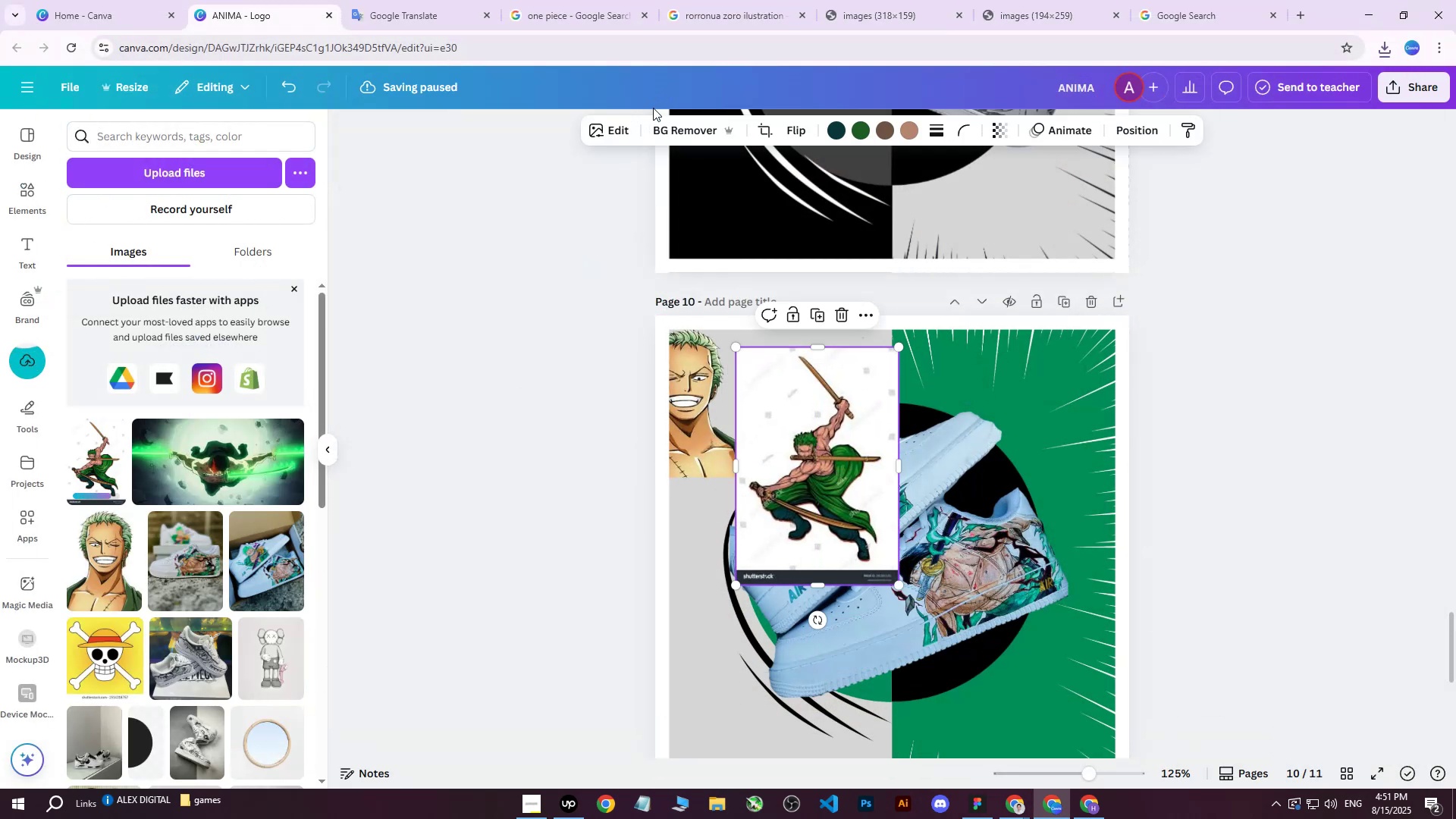 
left_click([658, 124])
 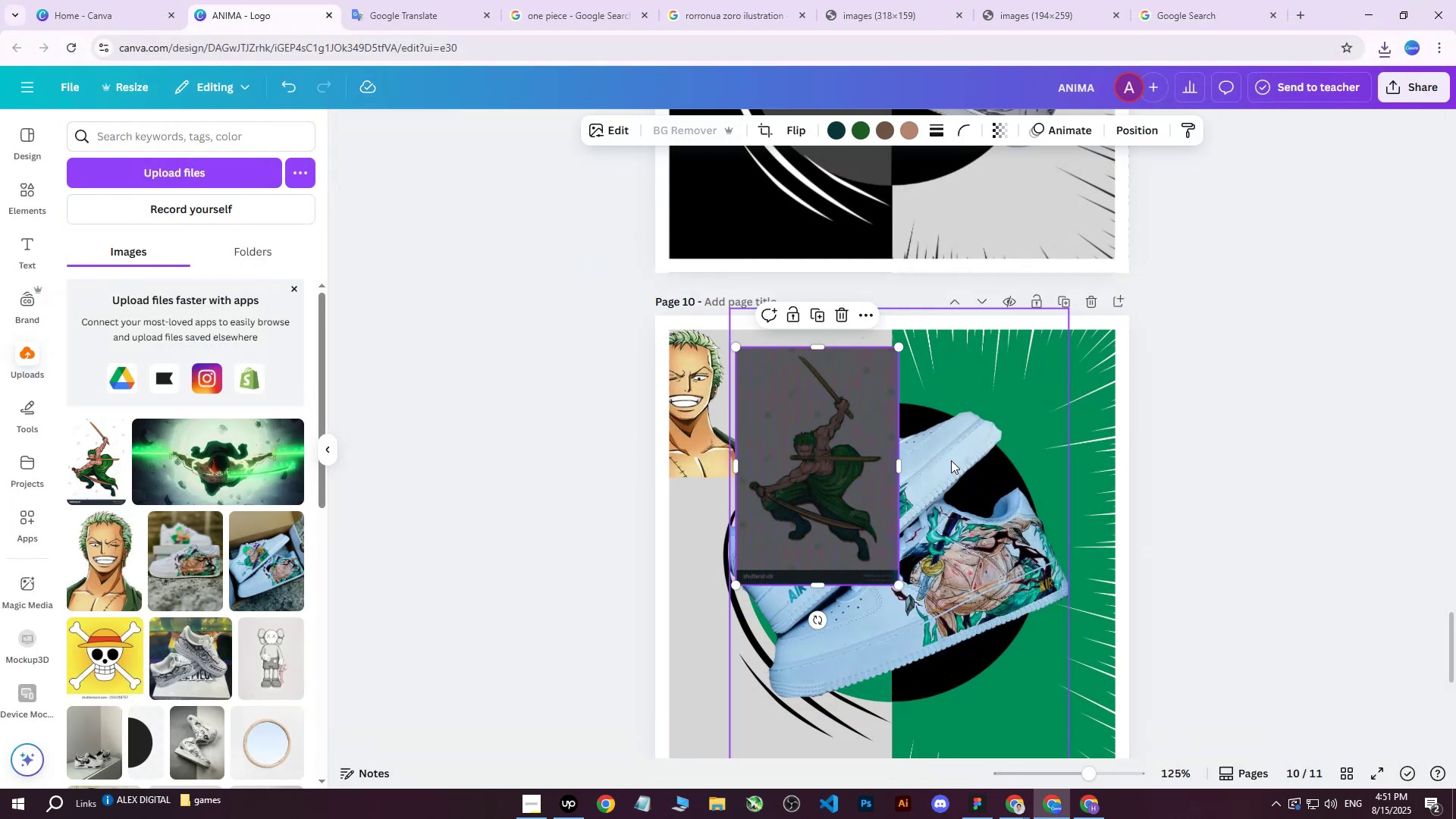 
left_click_drag(start_coordinate=[836, 488], to_coordinate=[1008, 497])
 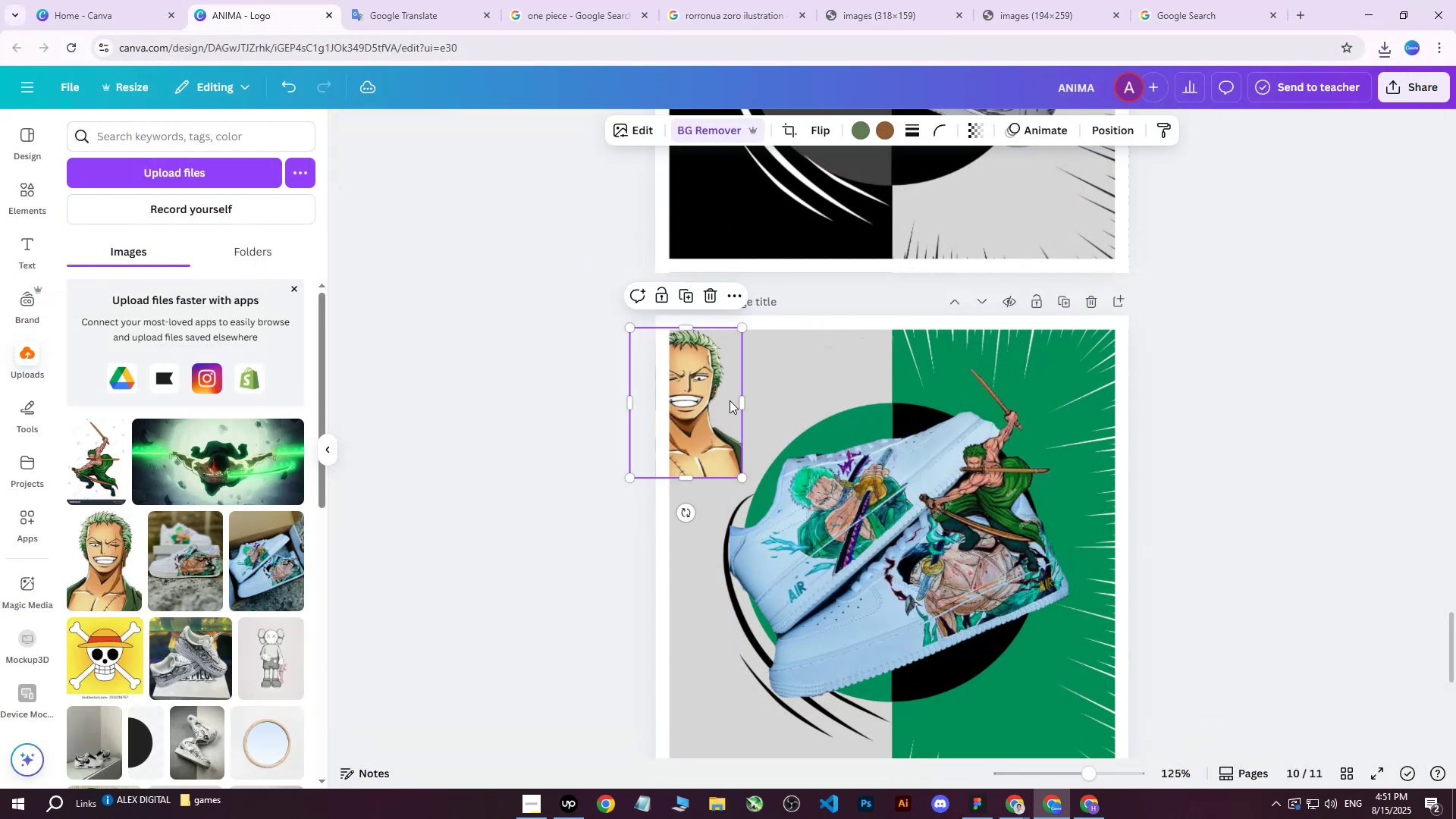 
left_click_drag(start_coordinate=[708, 415], to_coordinate=[724, 421])
 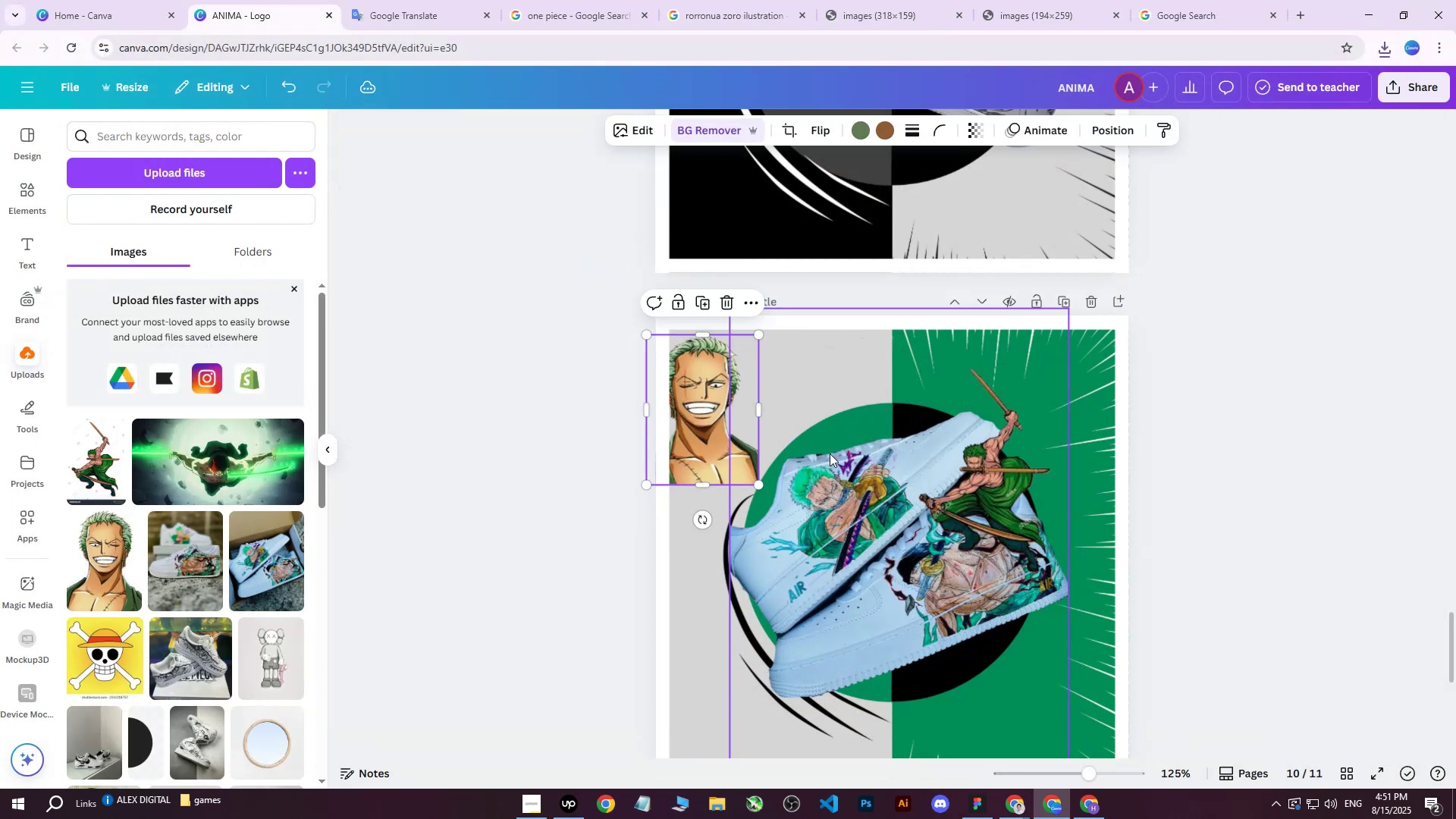 
key(Delete)
 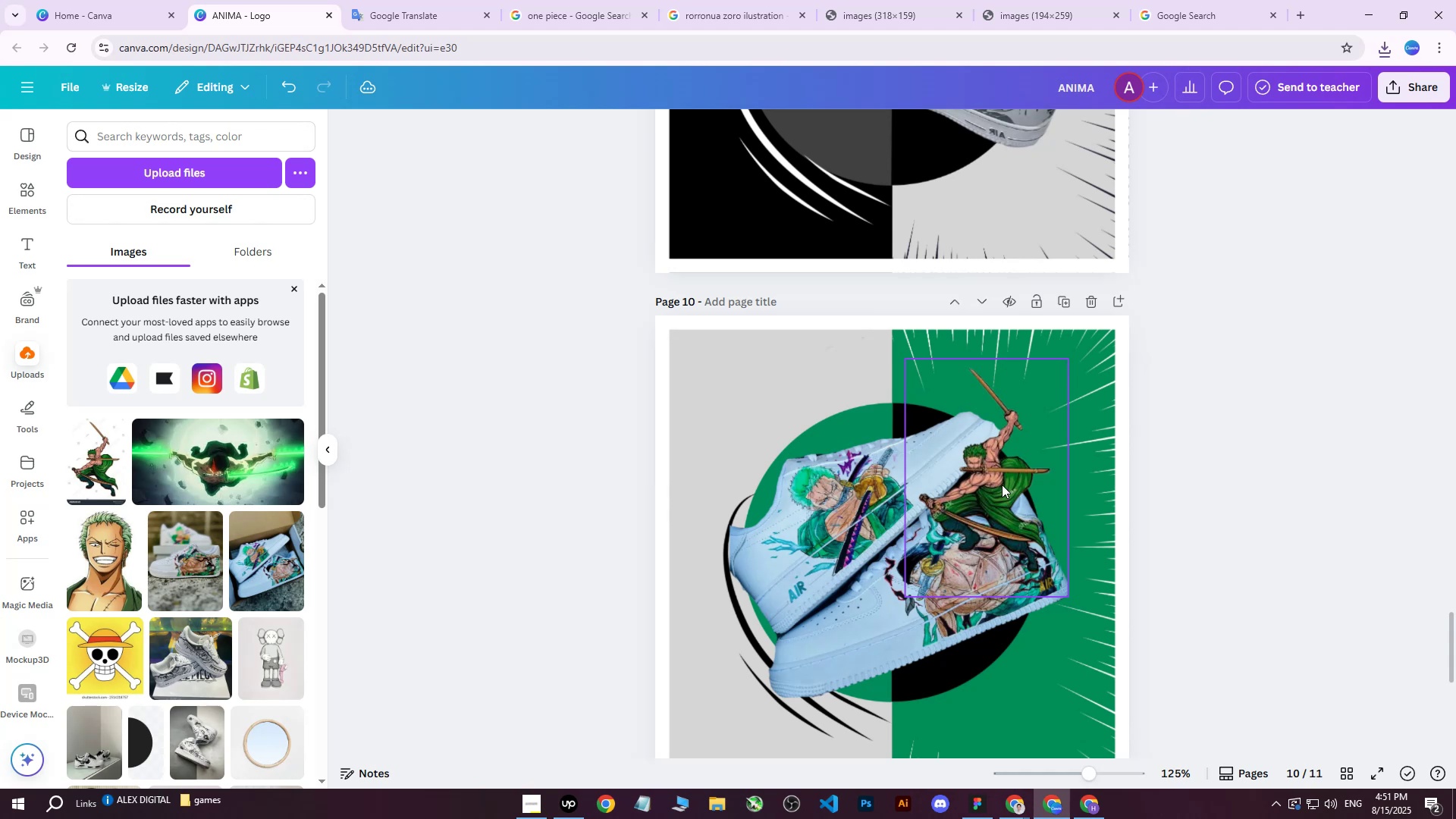 
left_click_drag(start_coordinate=[999, 485], to_coordinate=[751, 435])
 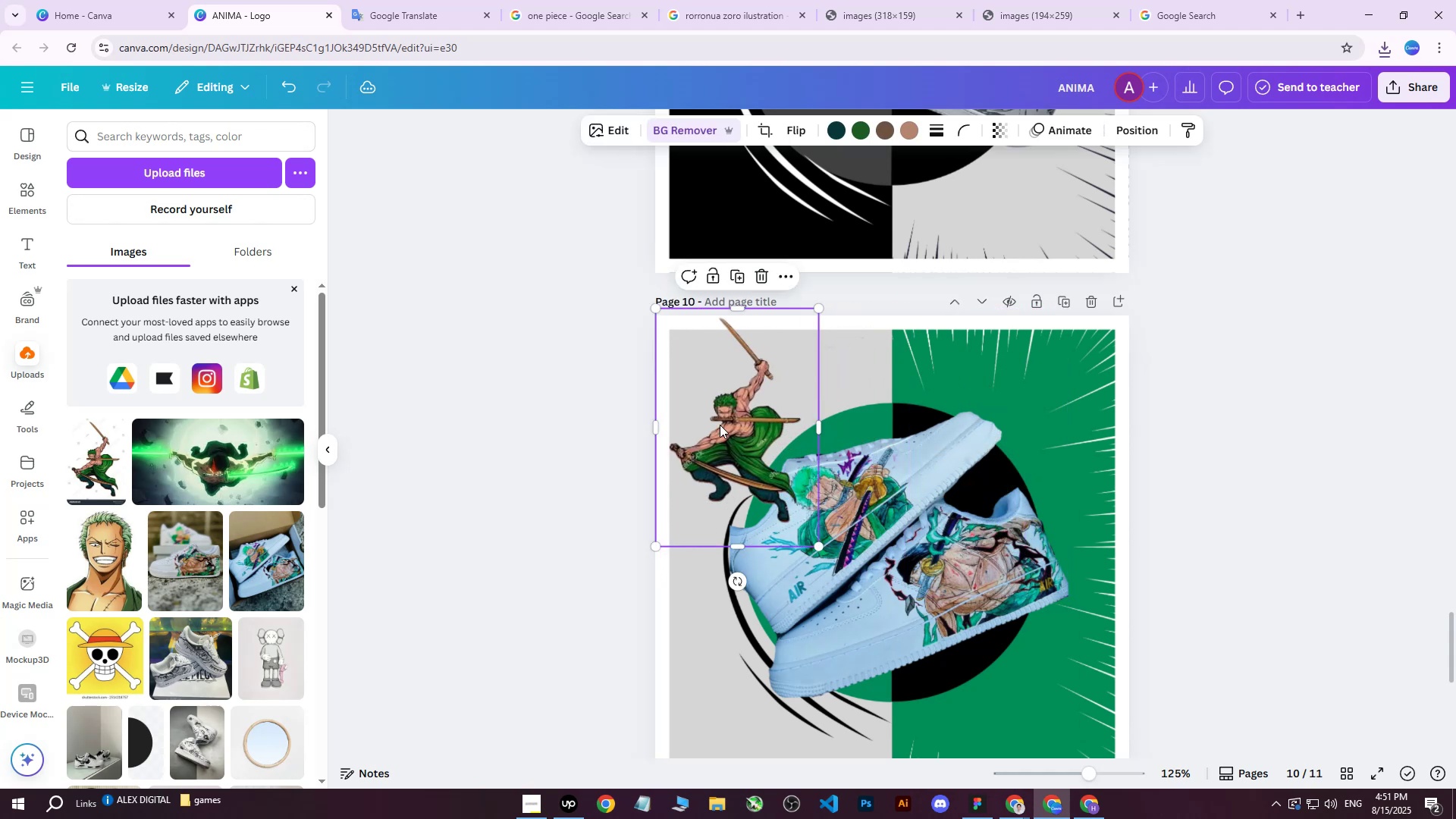 
hold_key(key=ControlLeft, duration=1.4)
scroll: coordinate [467, 408], scroll_direction: up, amount: 3.0
 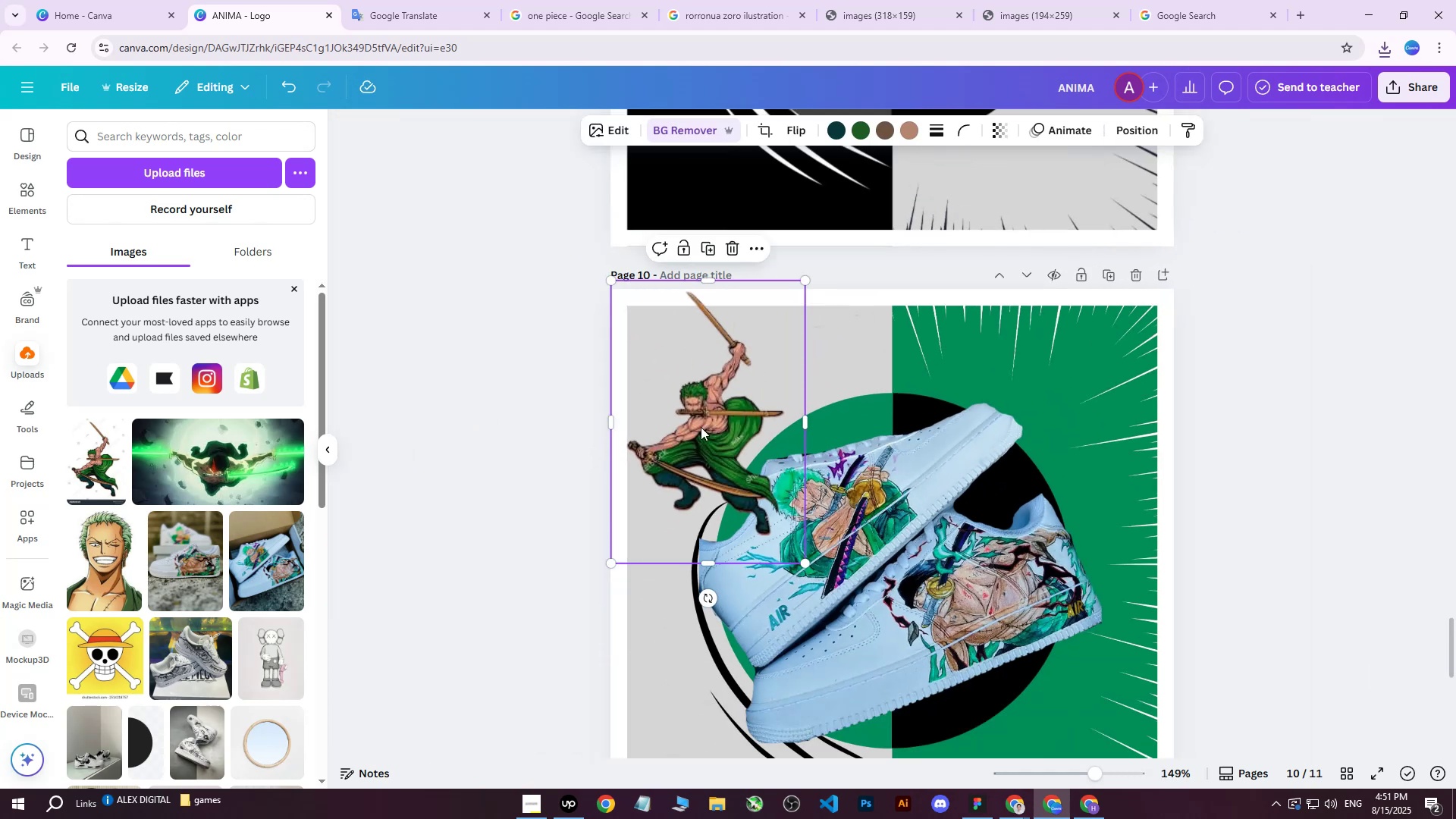 
left_click_drag(start_coordinate=[721, 427], to_coordinate=[688, 359])
 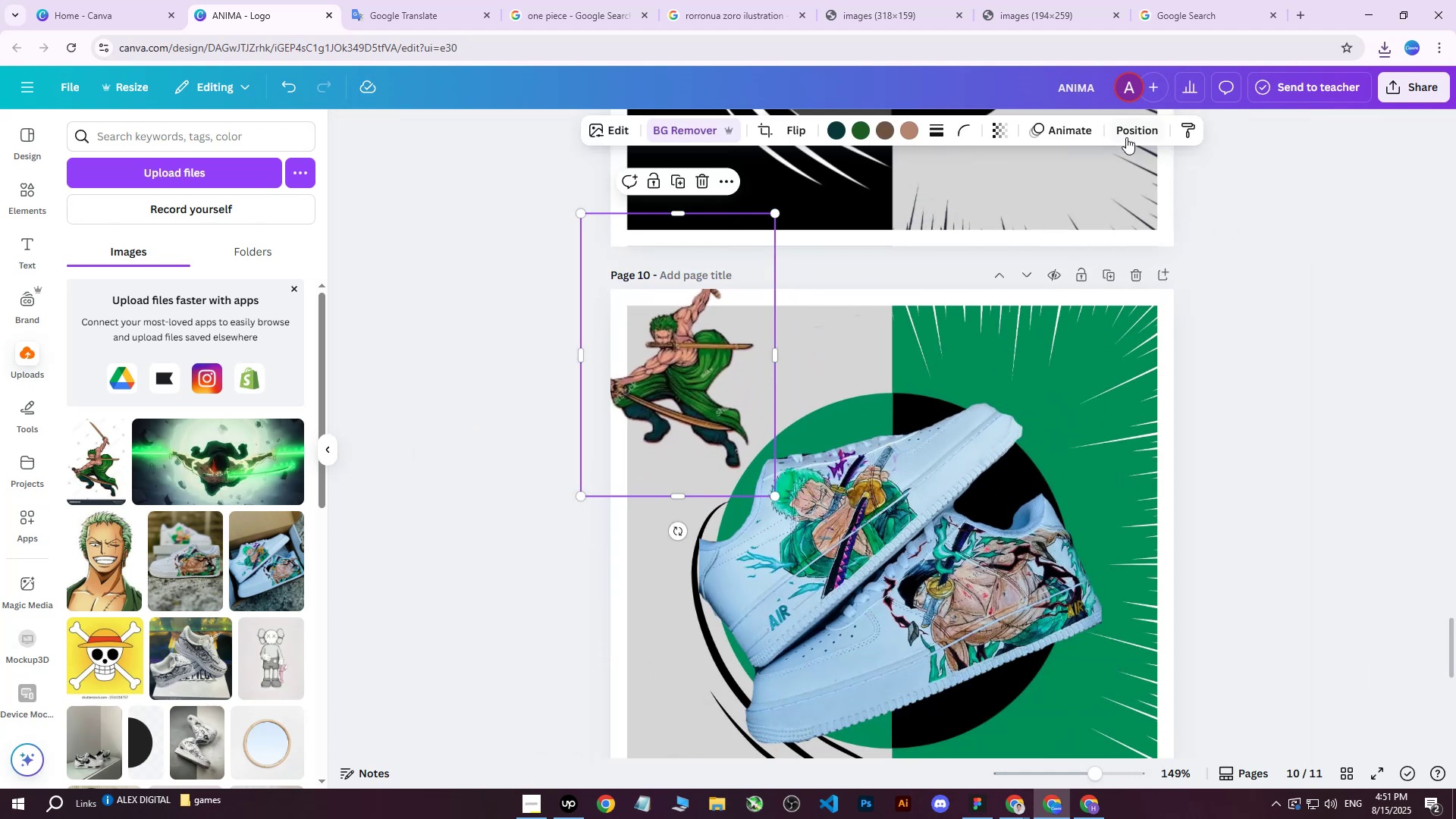 
left_click([1128, 135])
 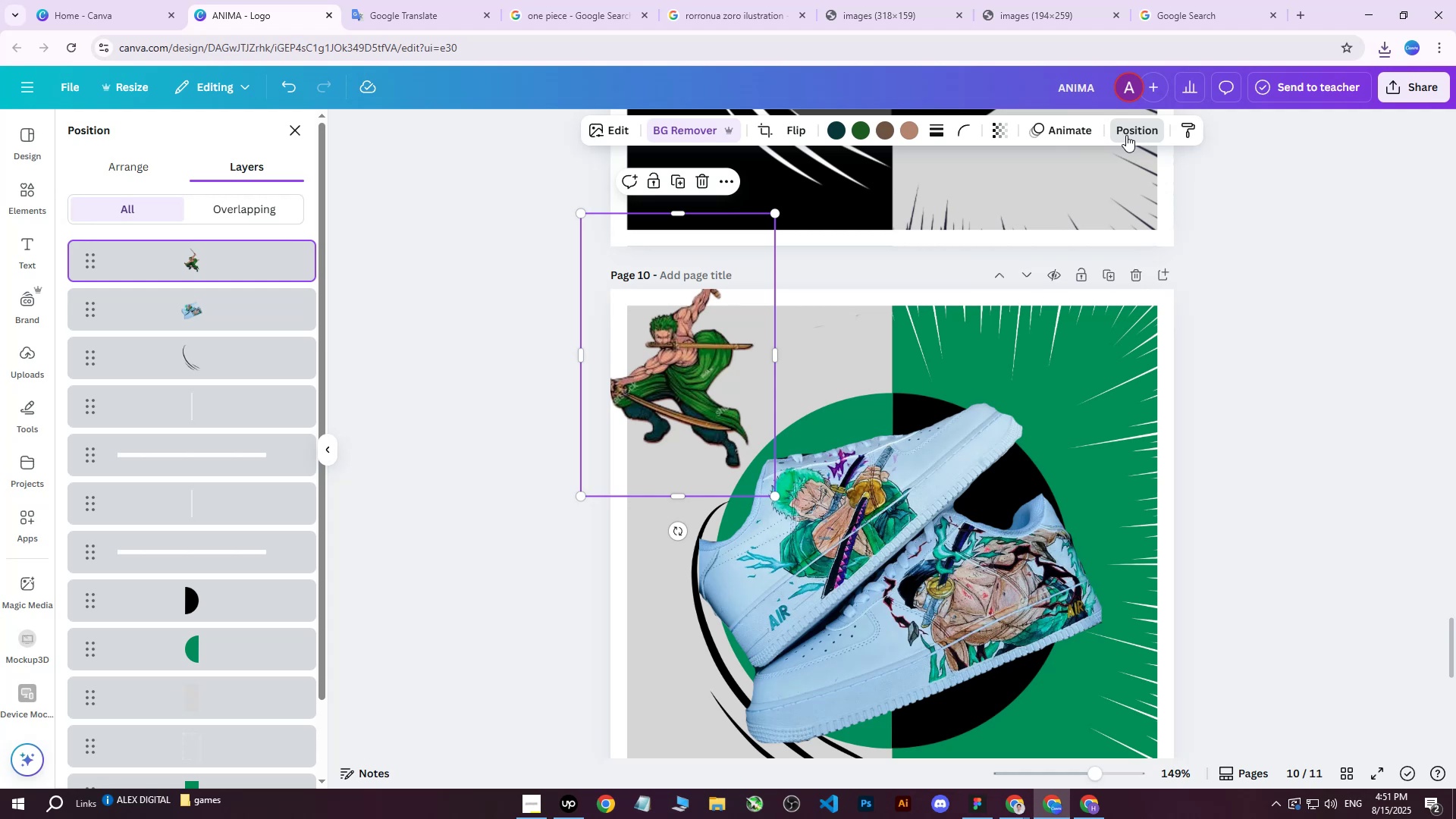 
wait(7.97)
 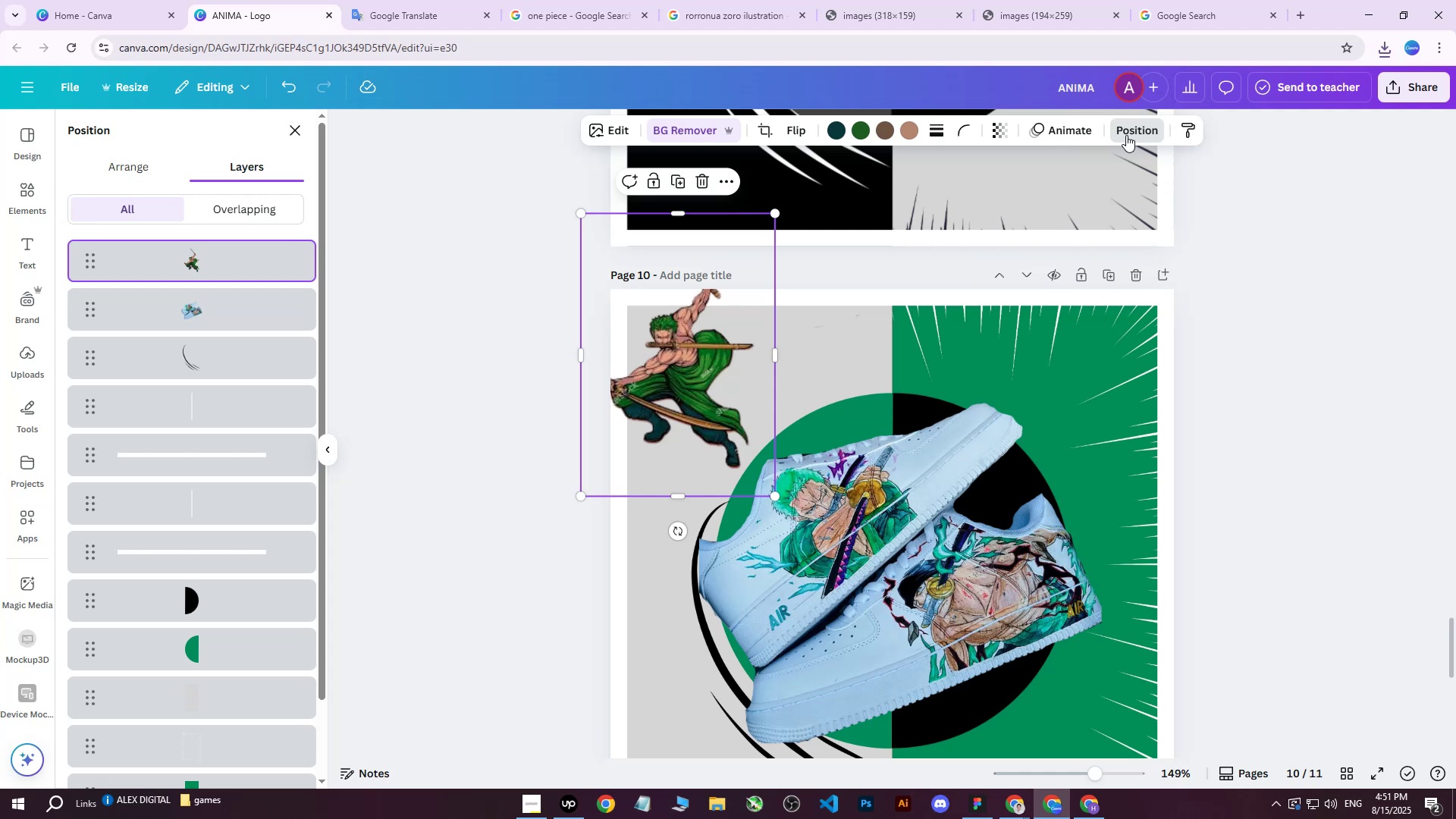 
left_click_drag(start_coordinate=[241, 262], to_coordinate=[245, 576])
 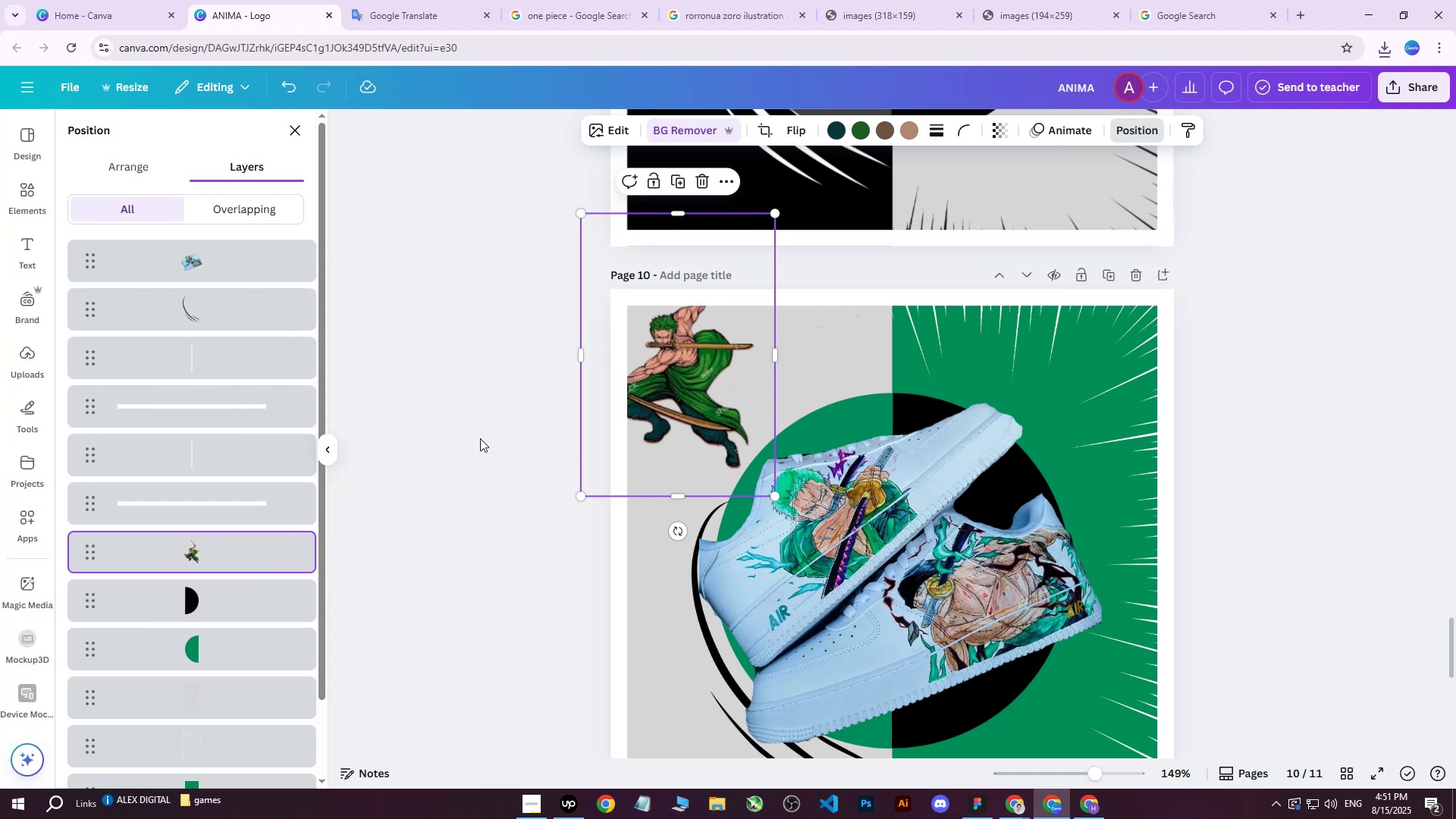 
left_click([480, 438])
 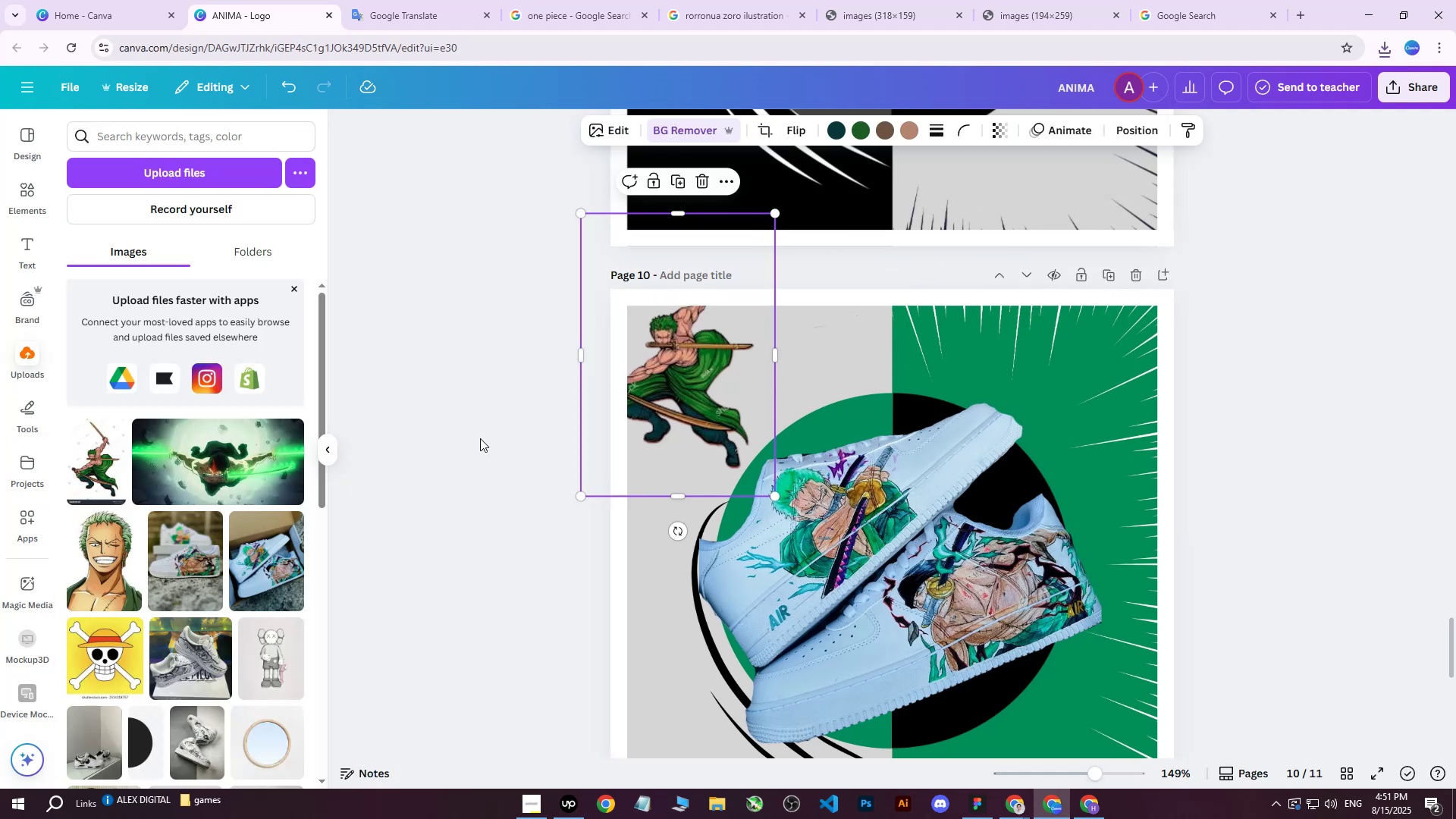 
left_click([480, 438])
 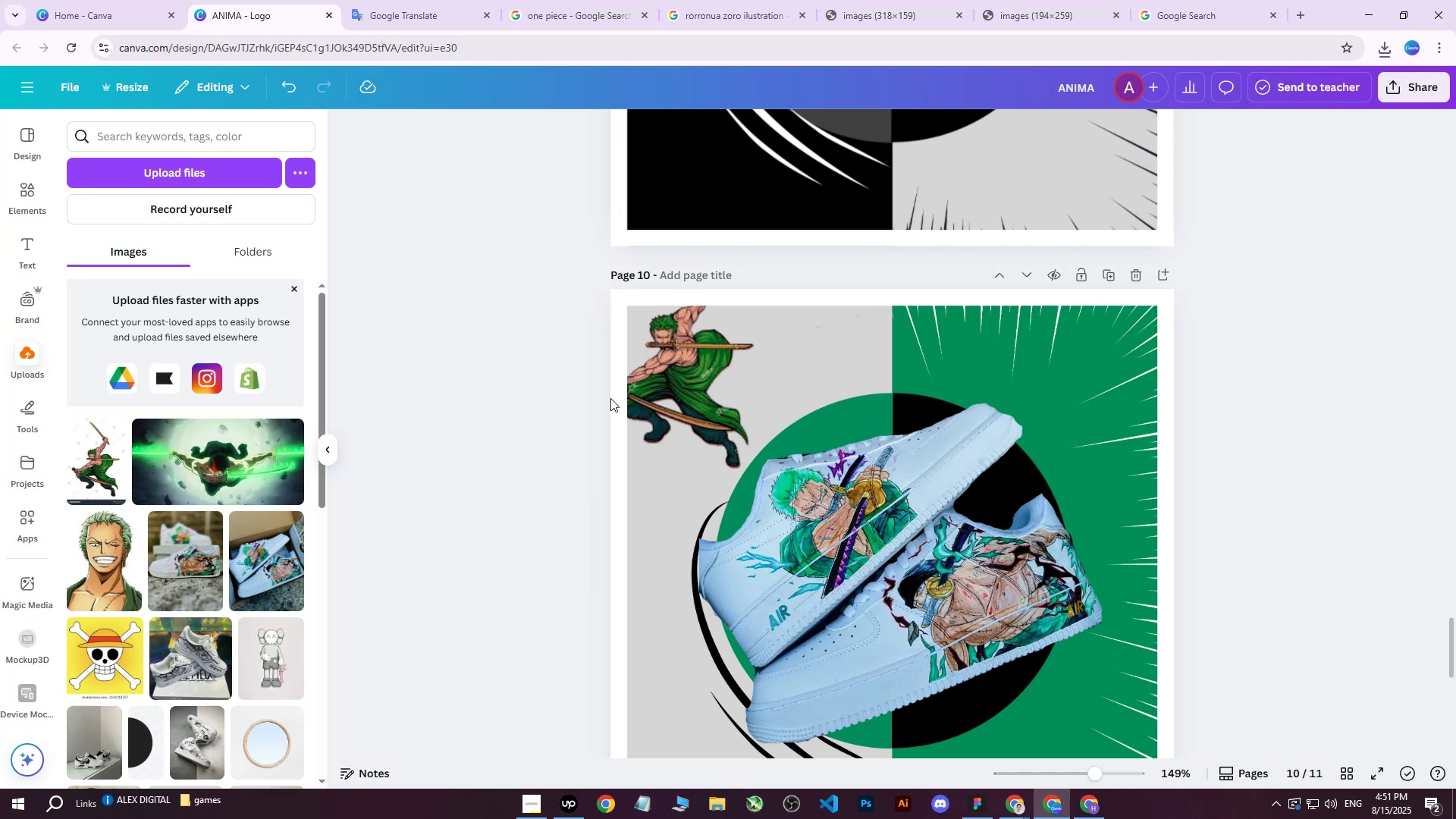 
scroll: coordinate [613, 403], scroll_direction: up, amount: 2.0
 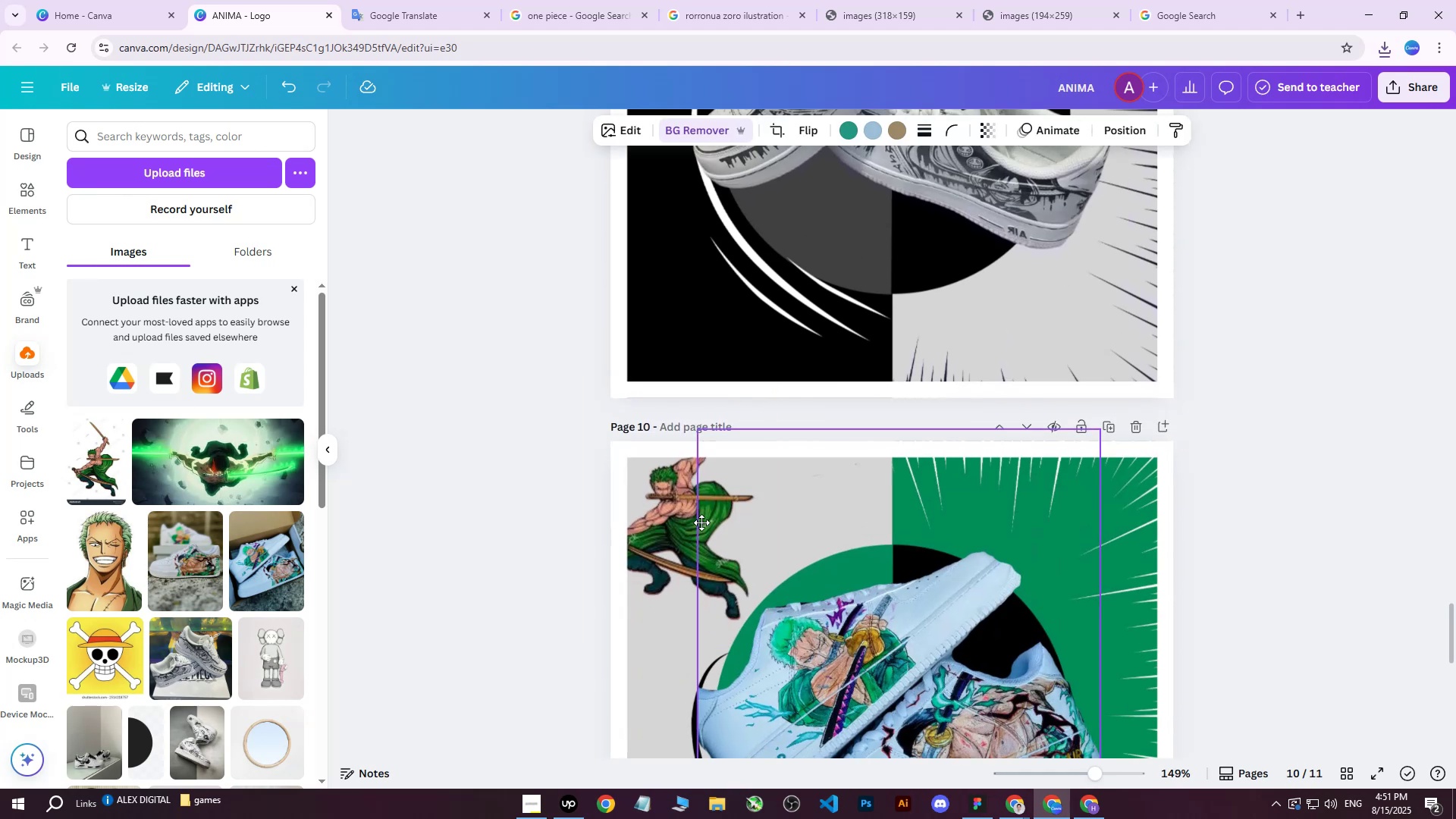 
double_click([676, 527])
 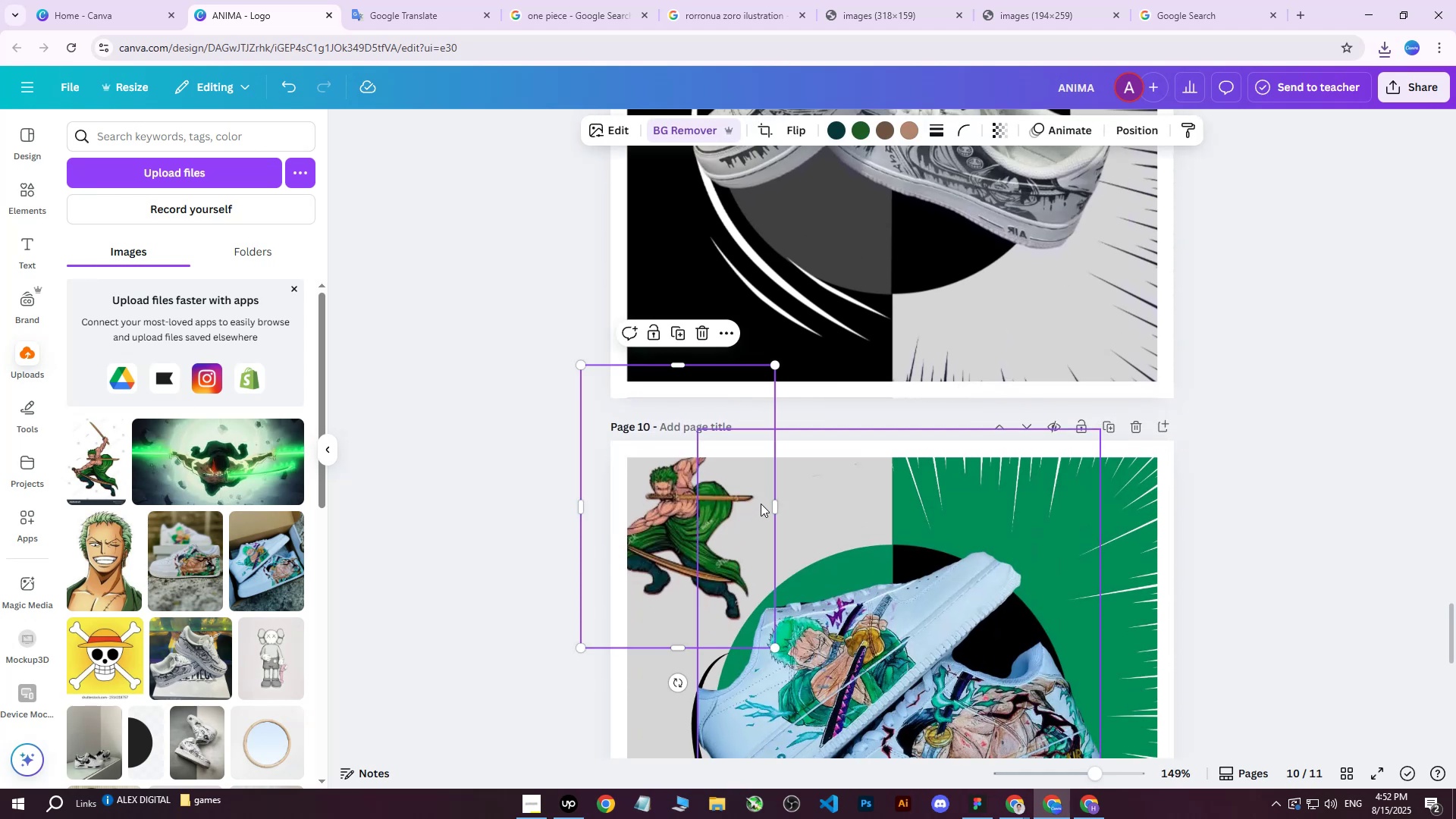 
key(Control+Z)
 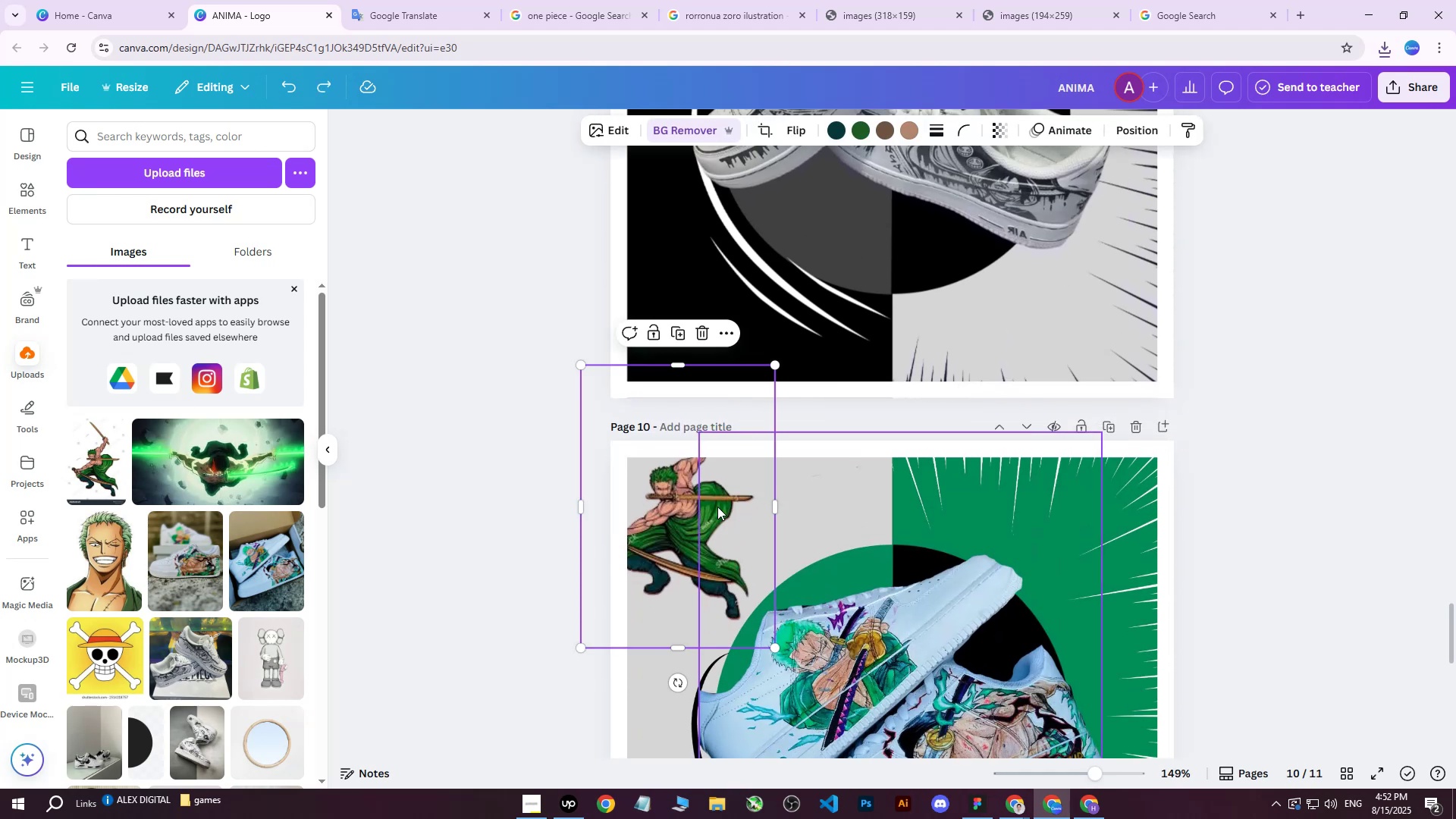 
left_click([667, 504])
 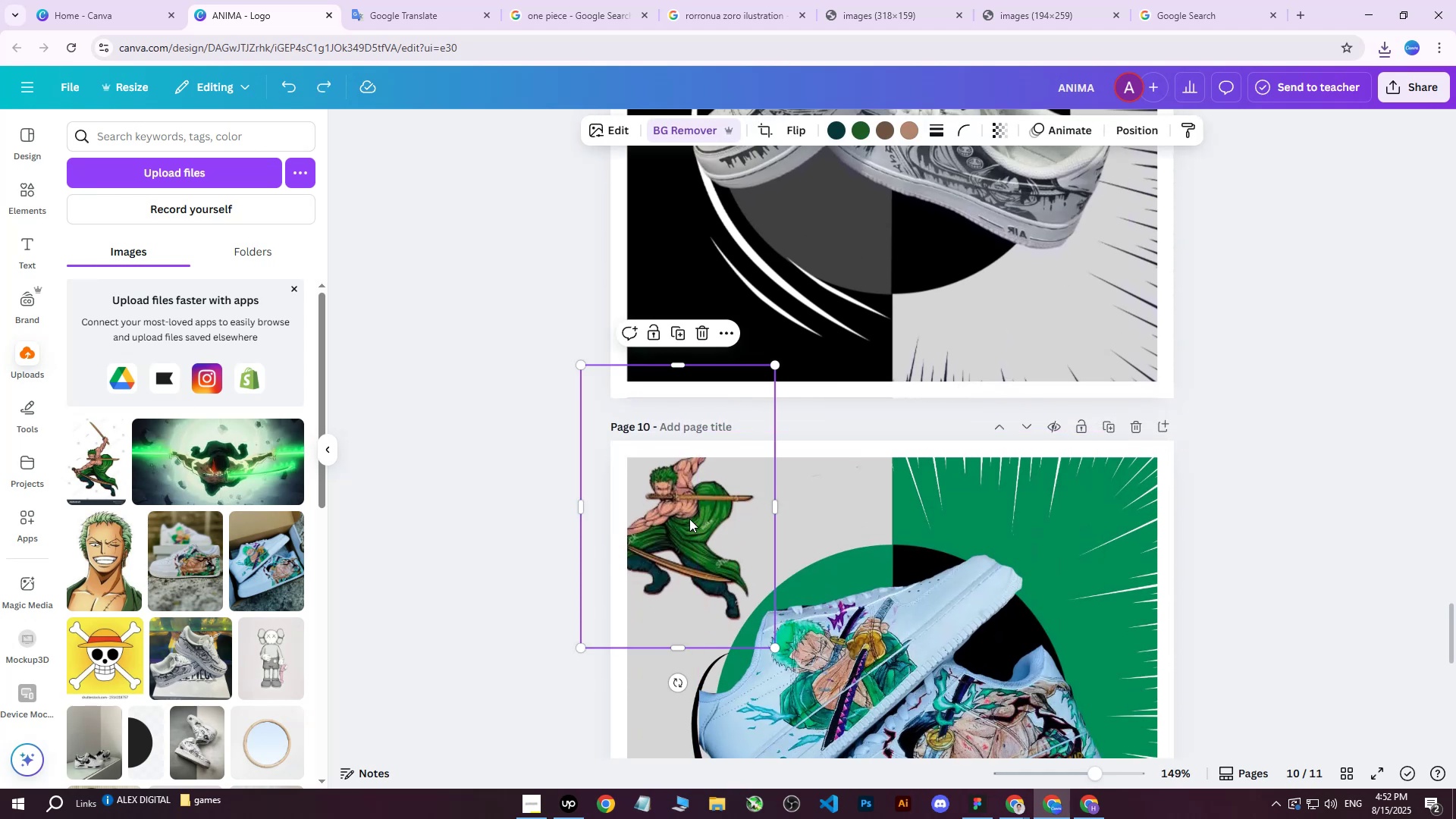 
left_click_drag(start_coordinate=[690, 519], to_coordinate=[682, 513])
 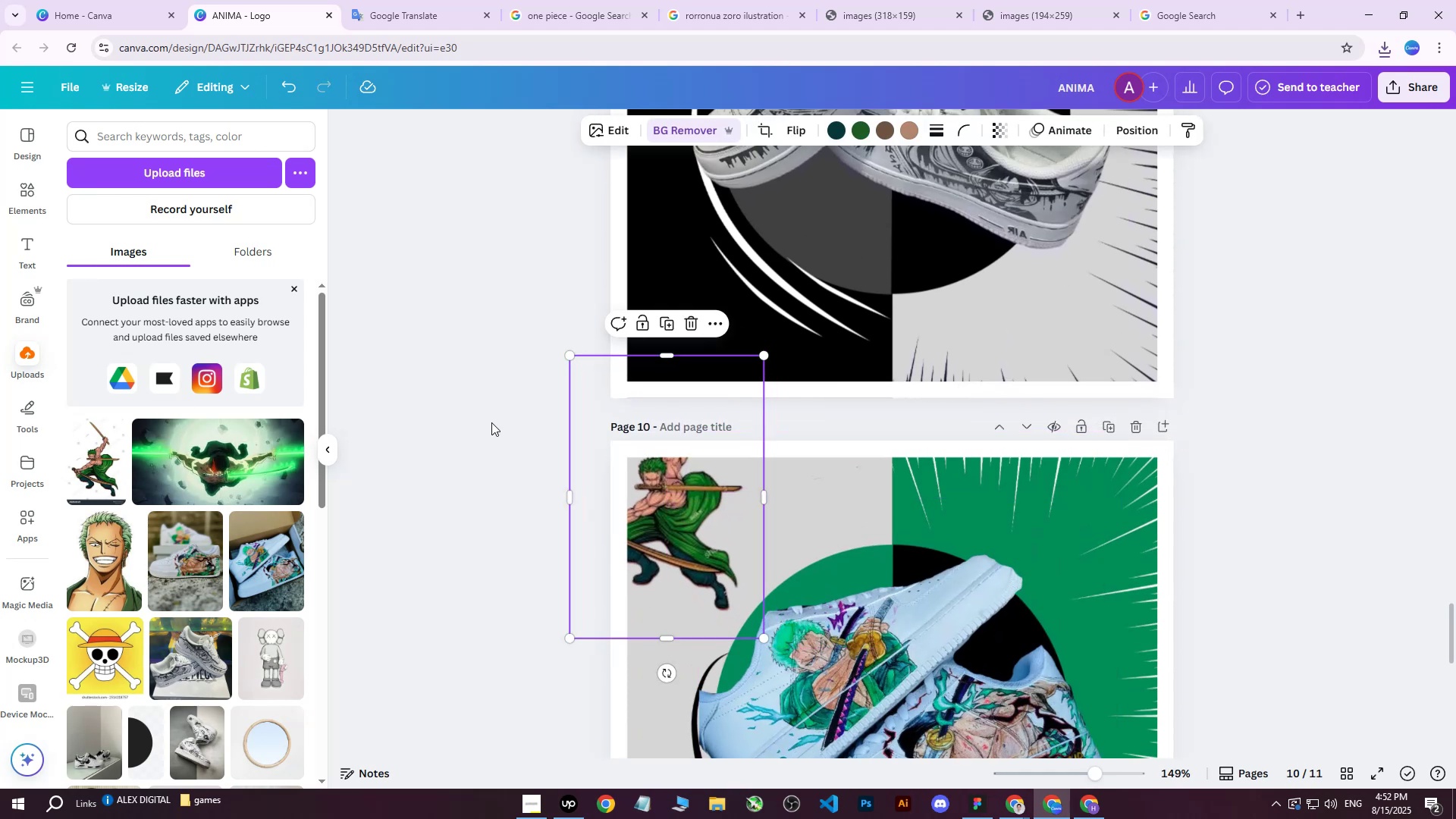 
left_click([489, 422])
 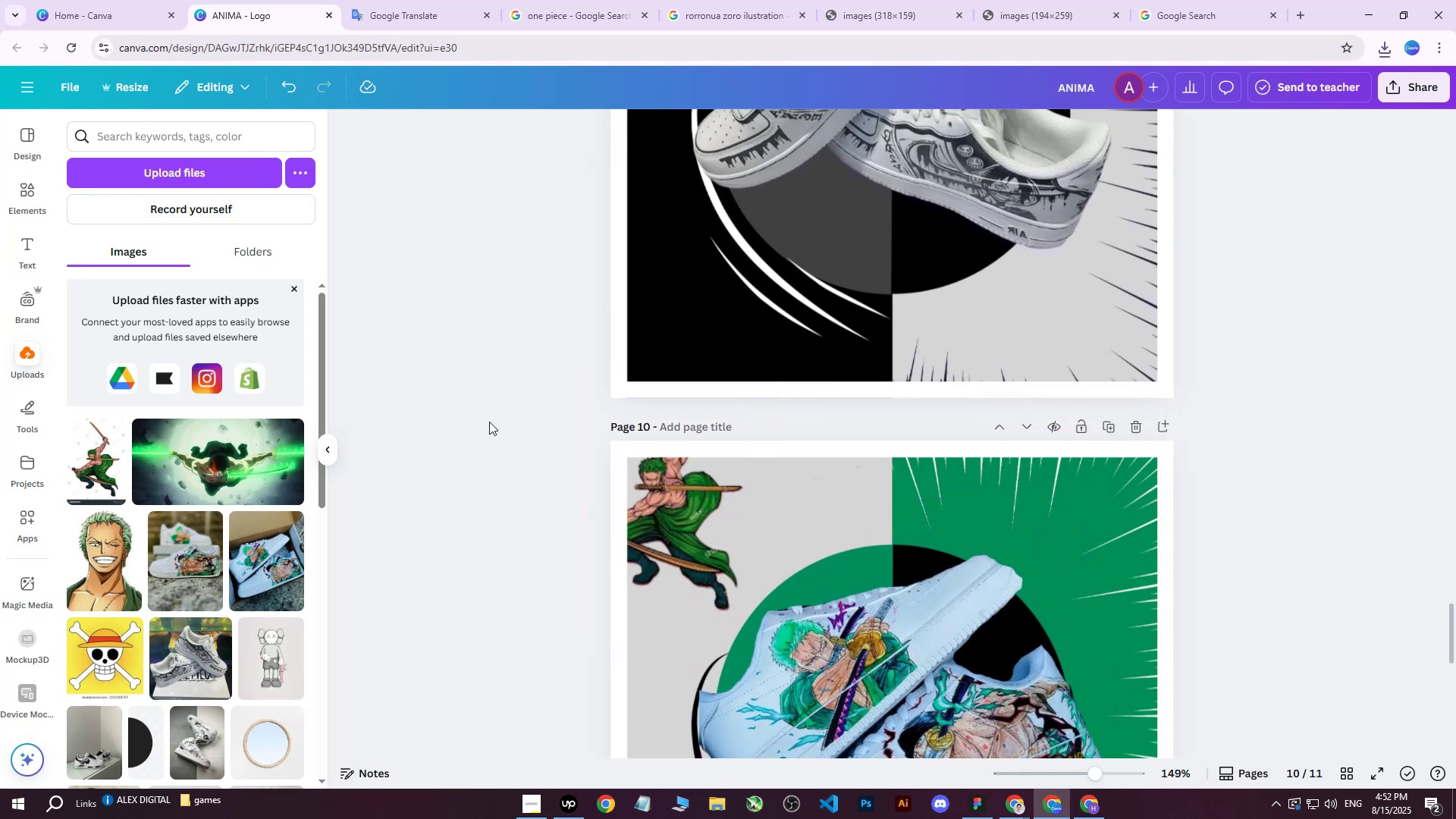 
scroll: coordinate [496, 417], scroll_direction: down, amount: 3.0
 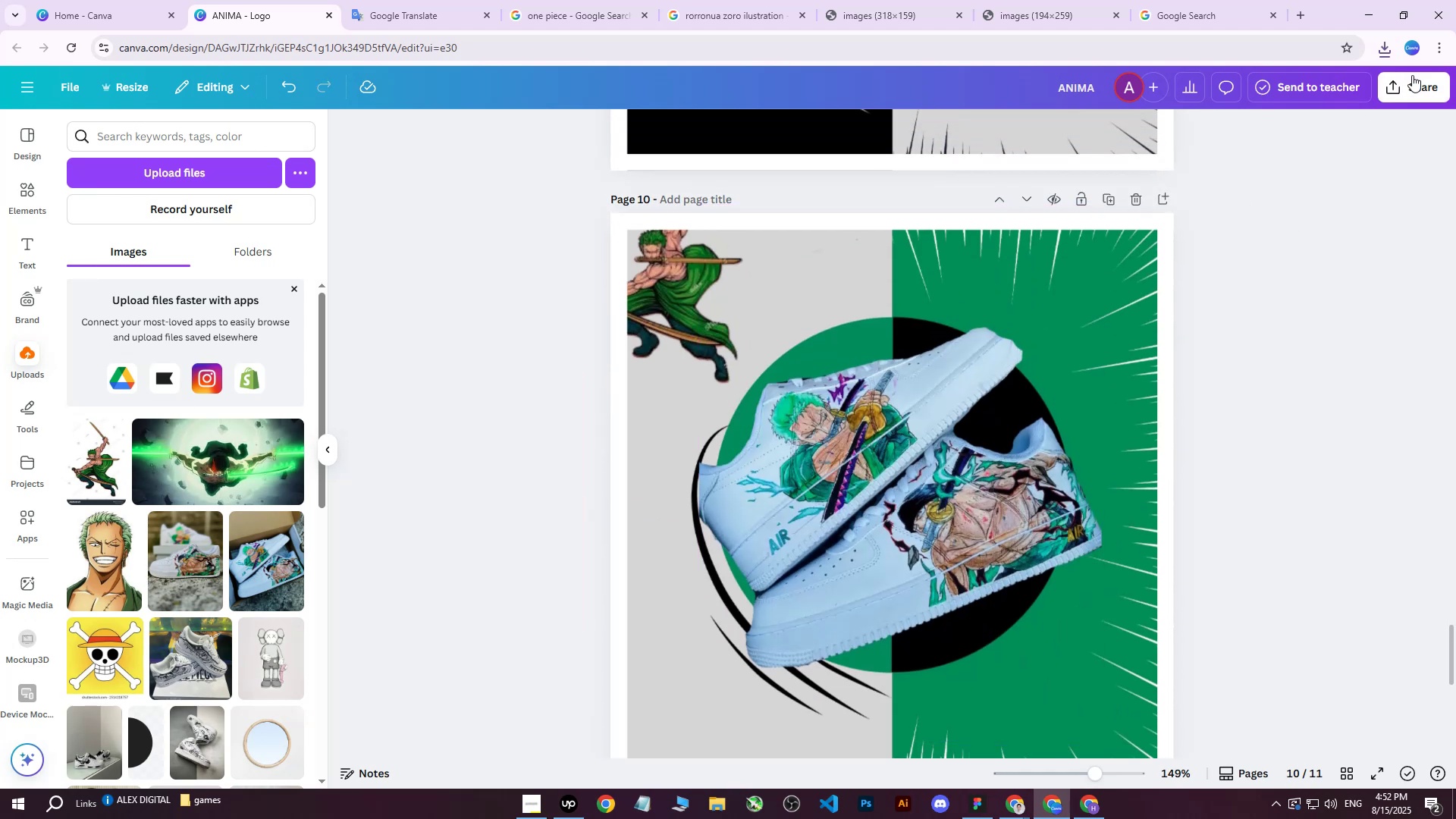 
left_click([1416, 85])
 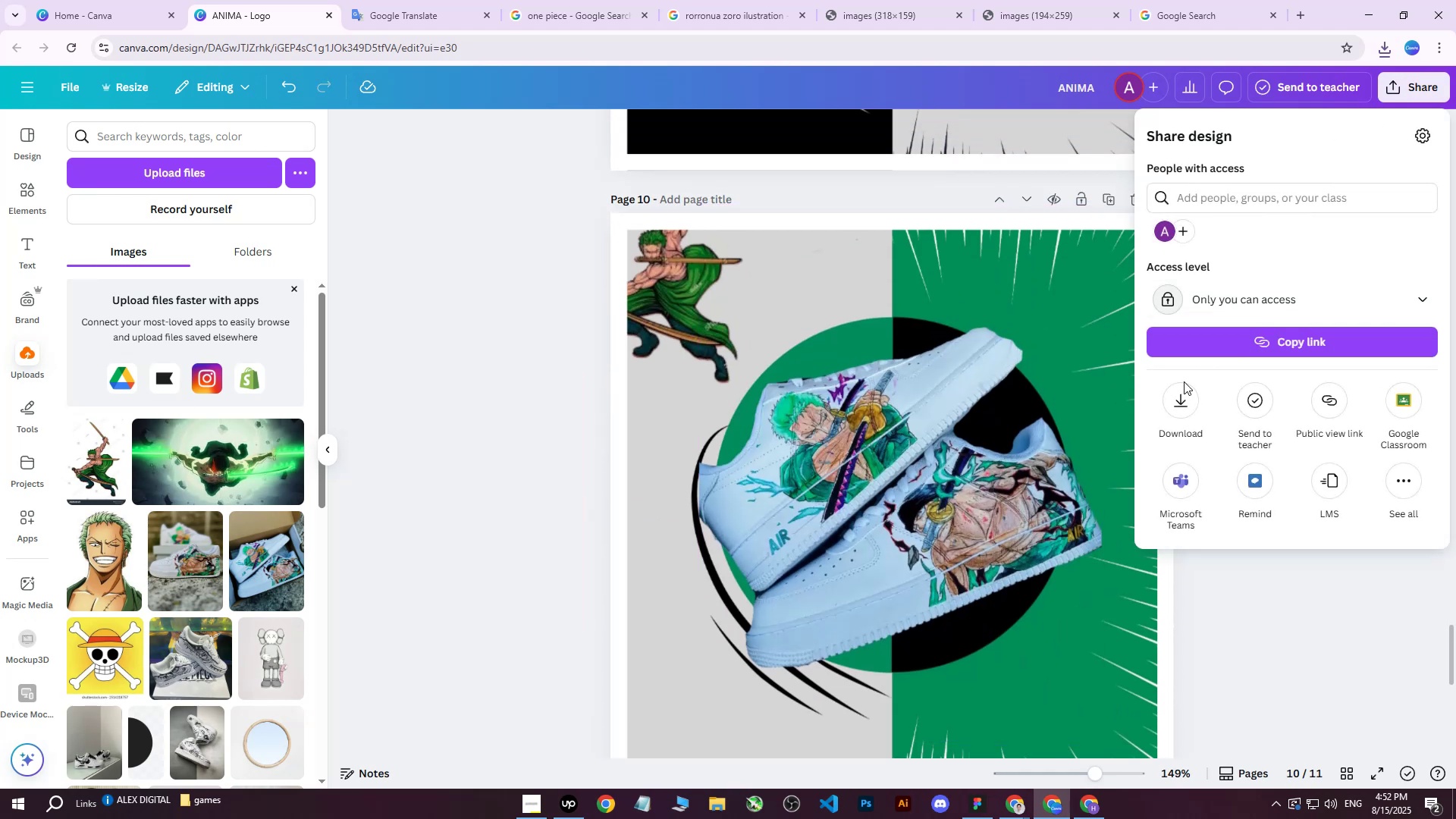 
double_click([1181, 399])
 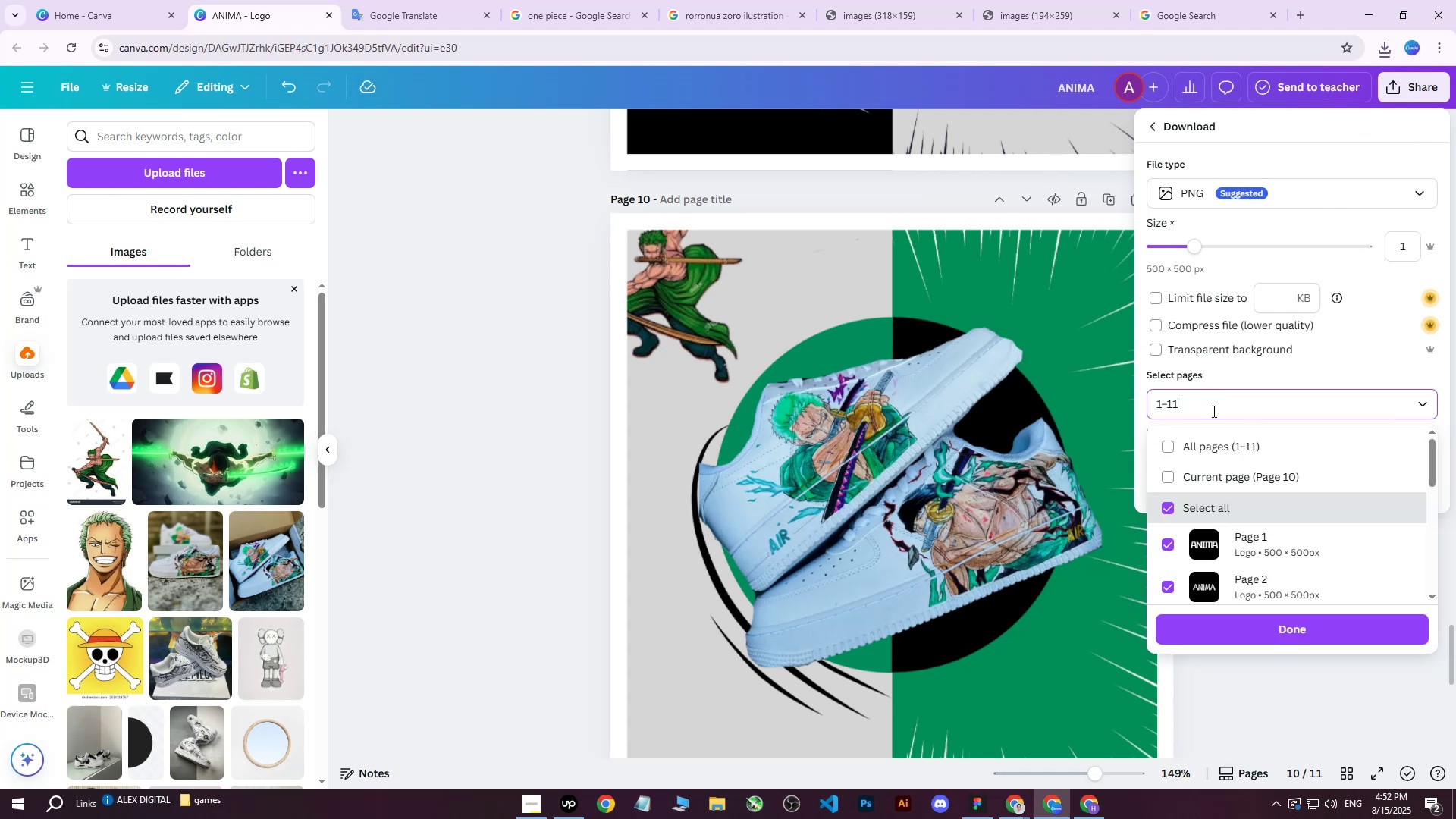 
triple_click([1208, 441])
 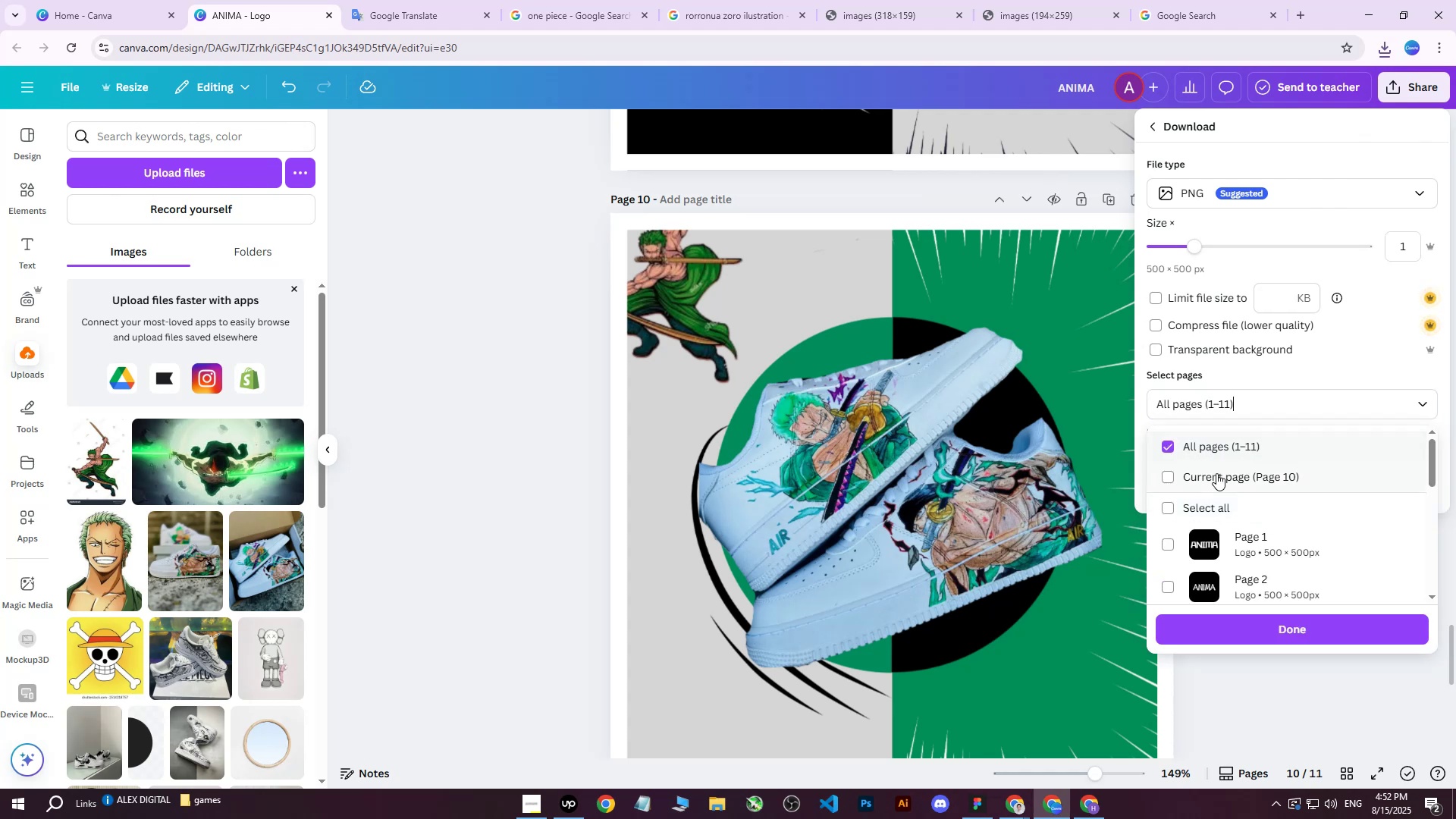 
triple_click([1216, 474])
 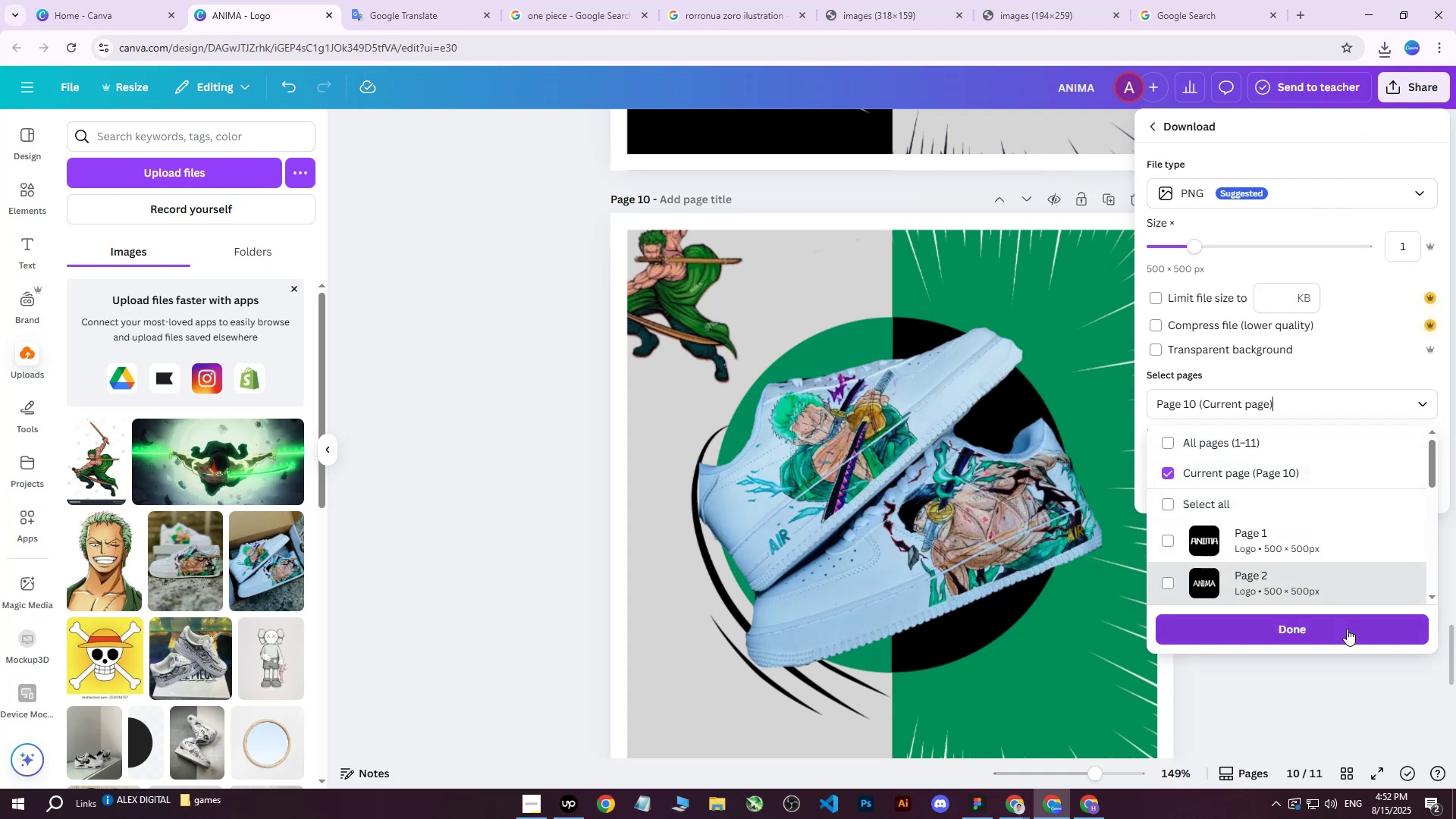 
left_click([1331, 635])
 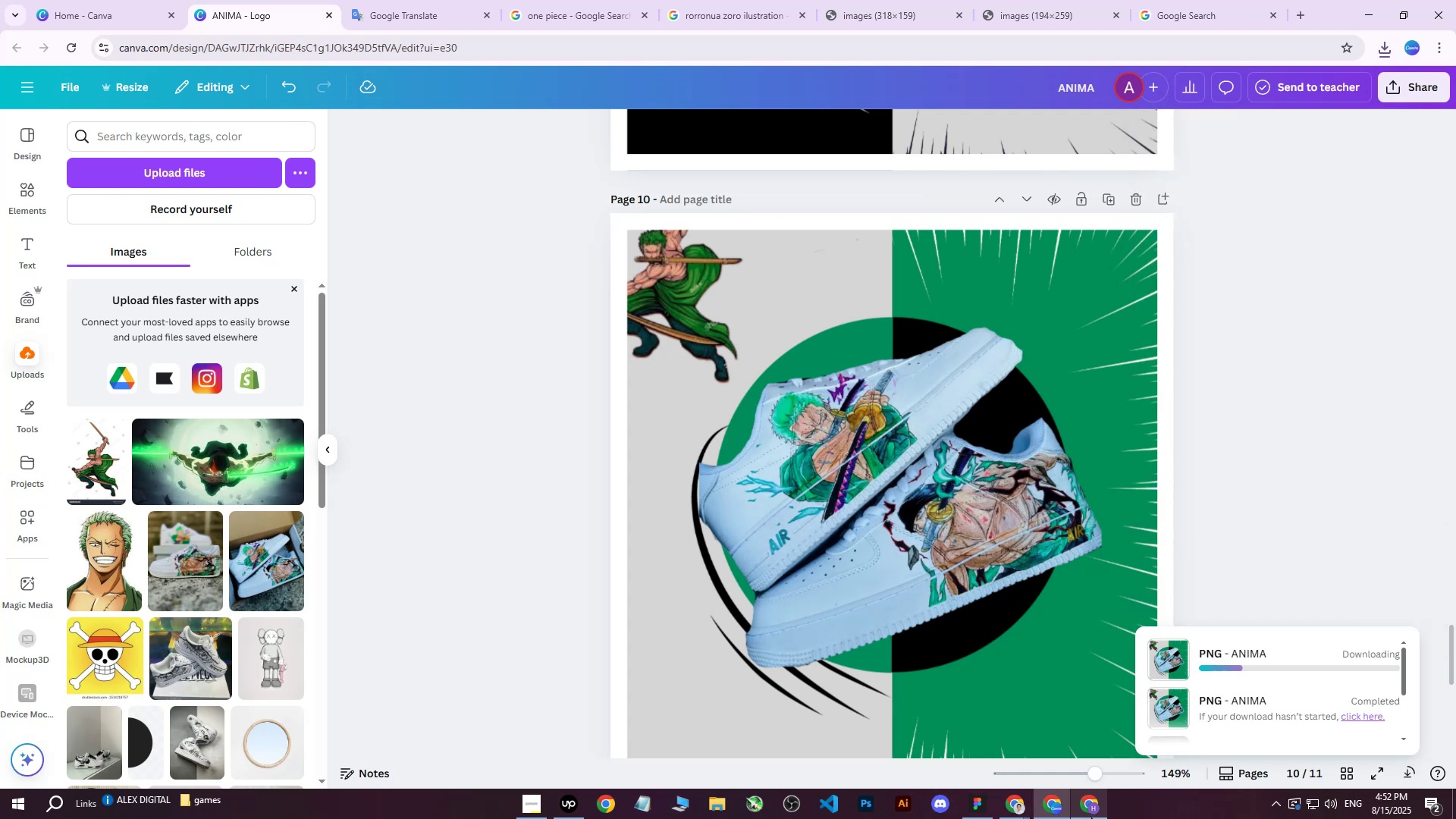 
left_click([1091, 817])
 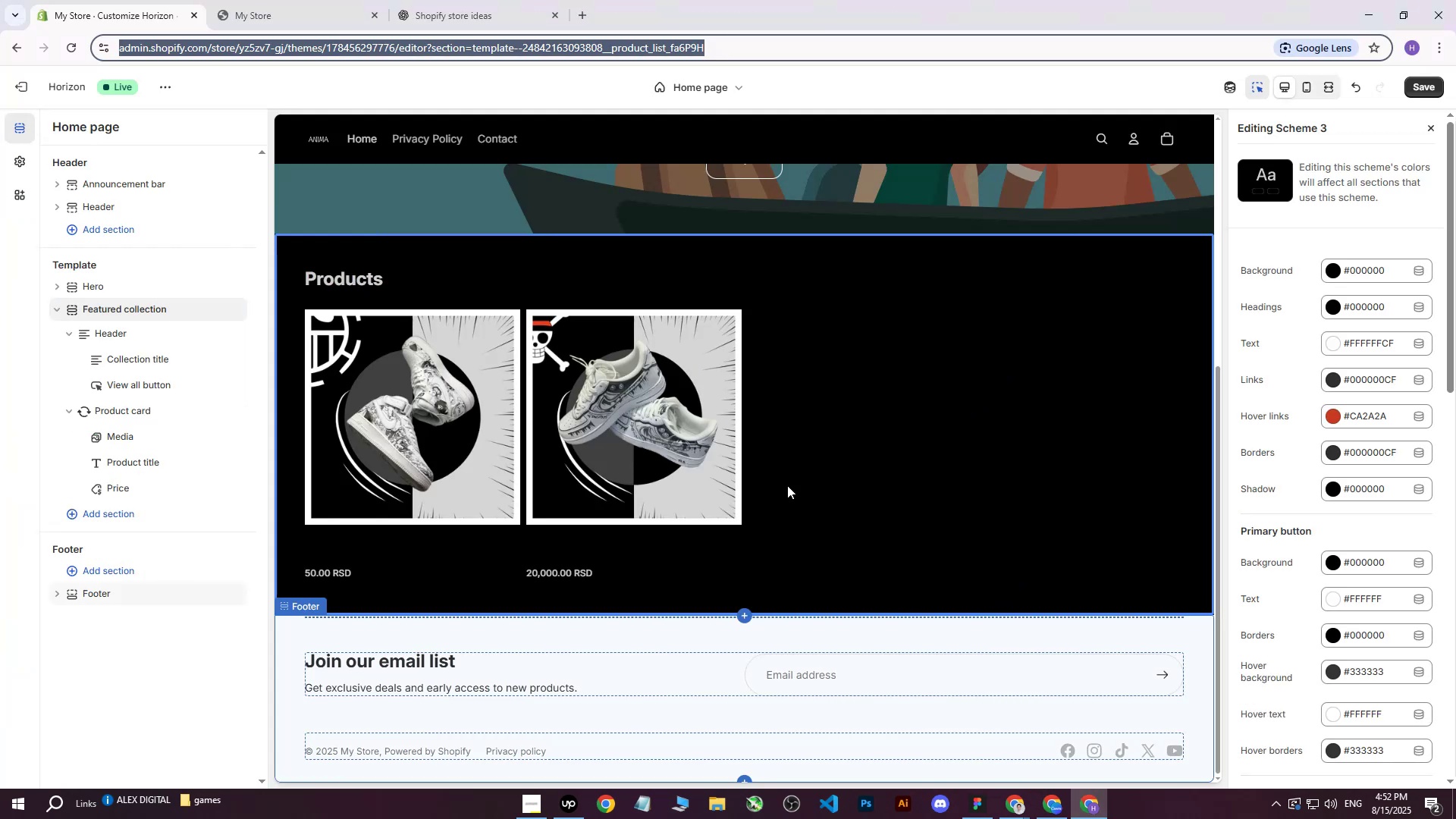 
scroll: coordinate [789, 486], scroll_direction: up, amount: 9.0
 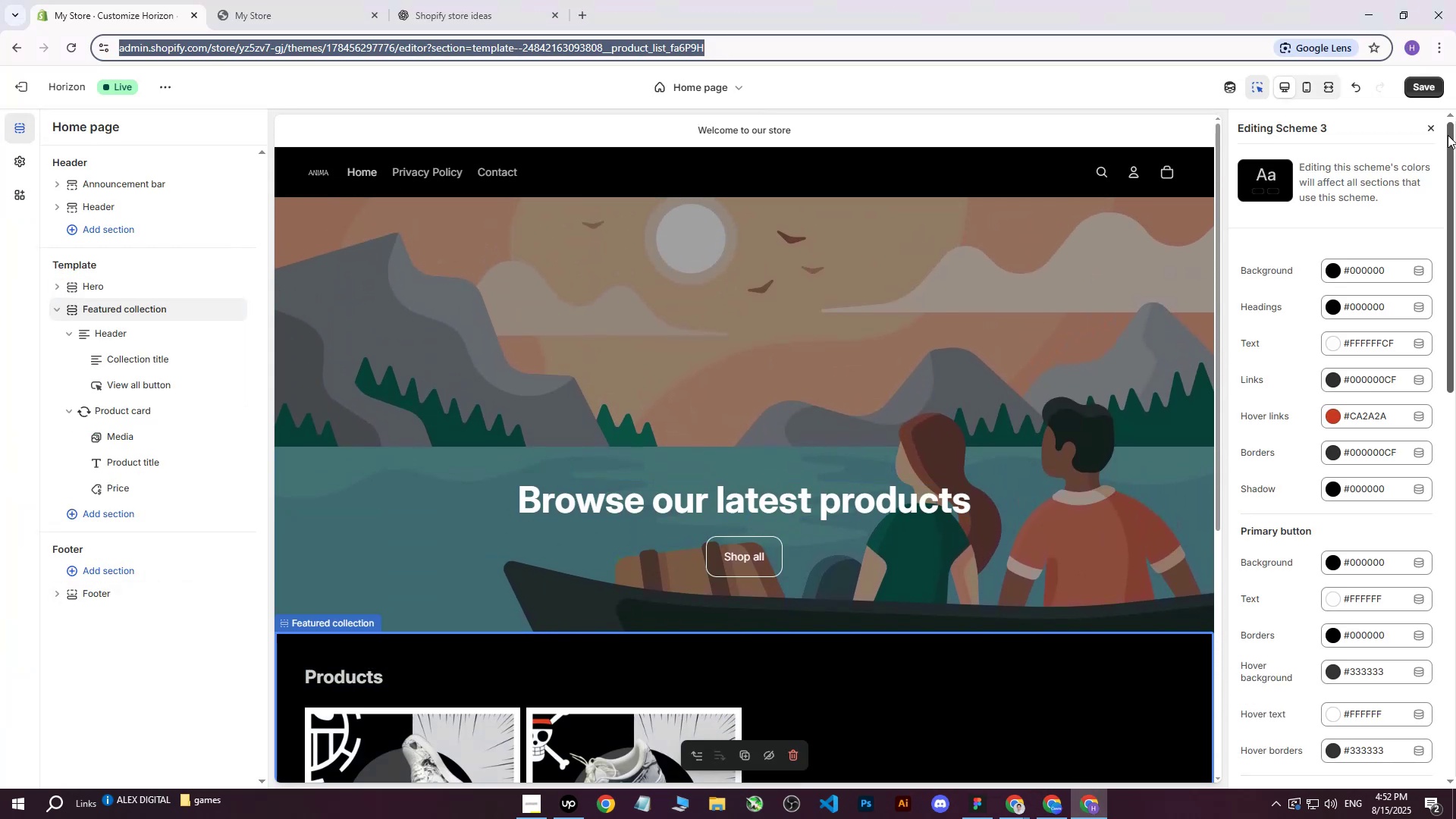 
left_click([1432, 89])
 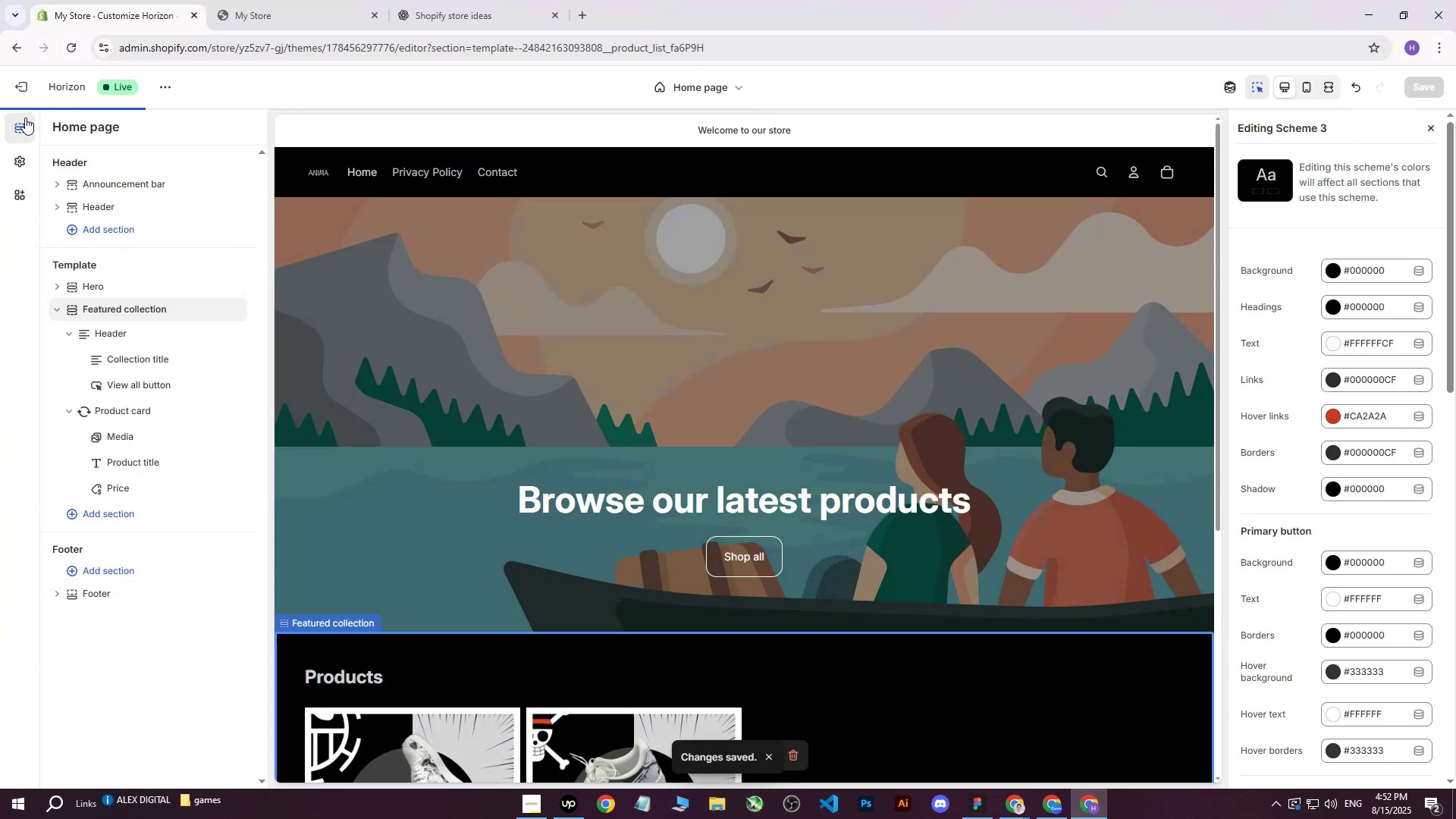 
left_click([17, 87])
 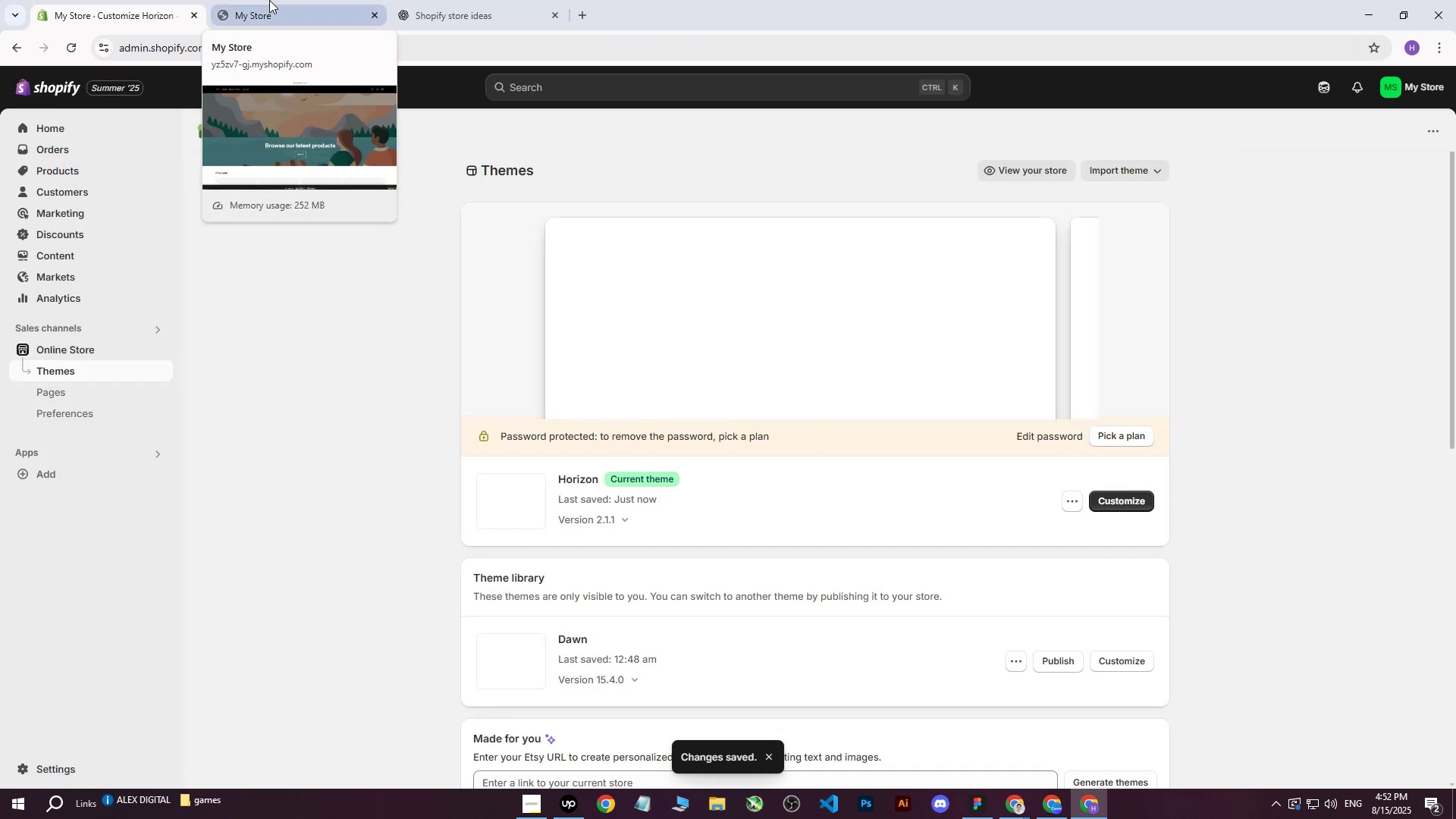 
left_click([269, 0])
 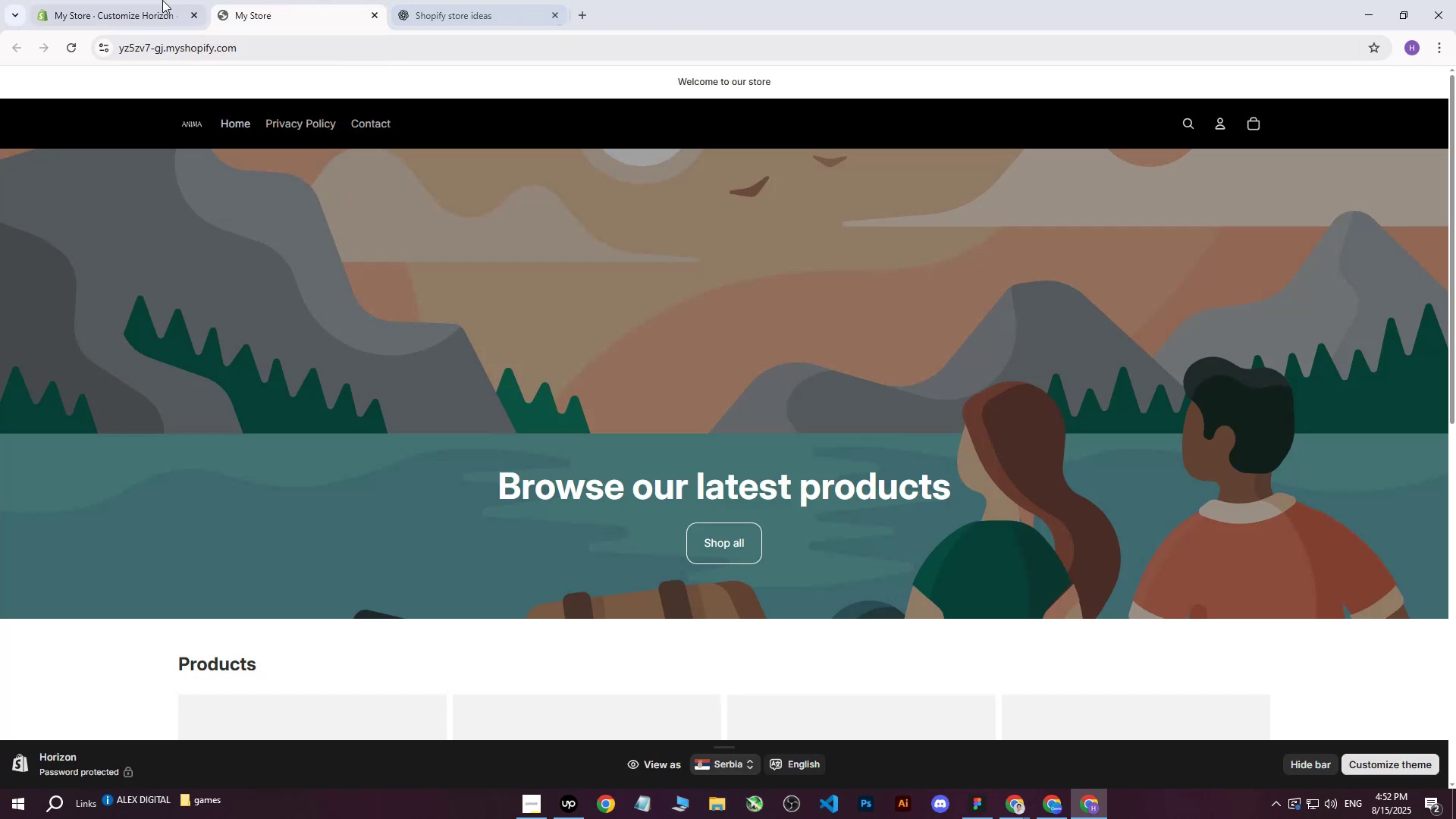 
left_click([92, 0])
 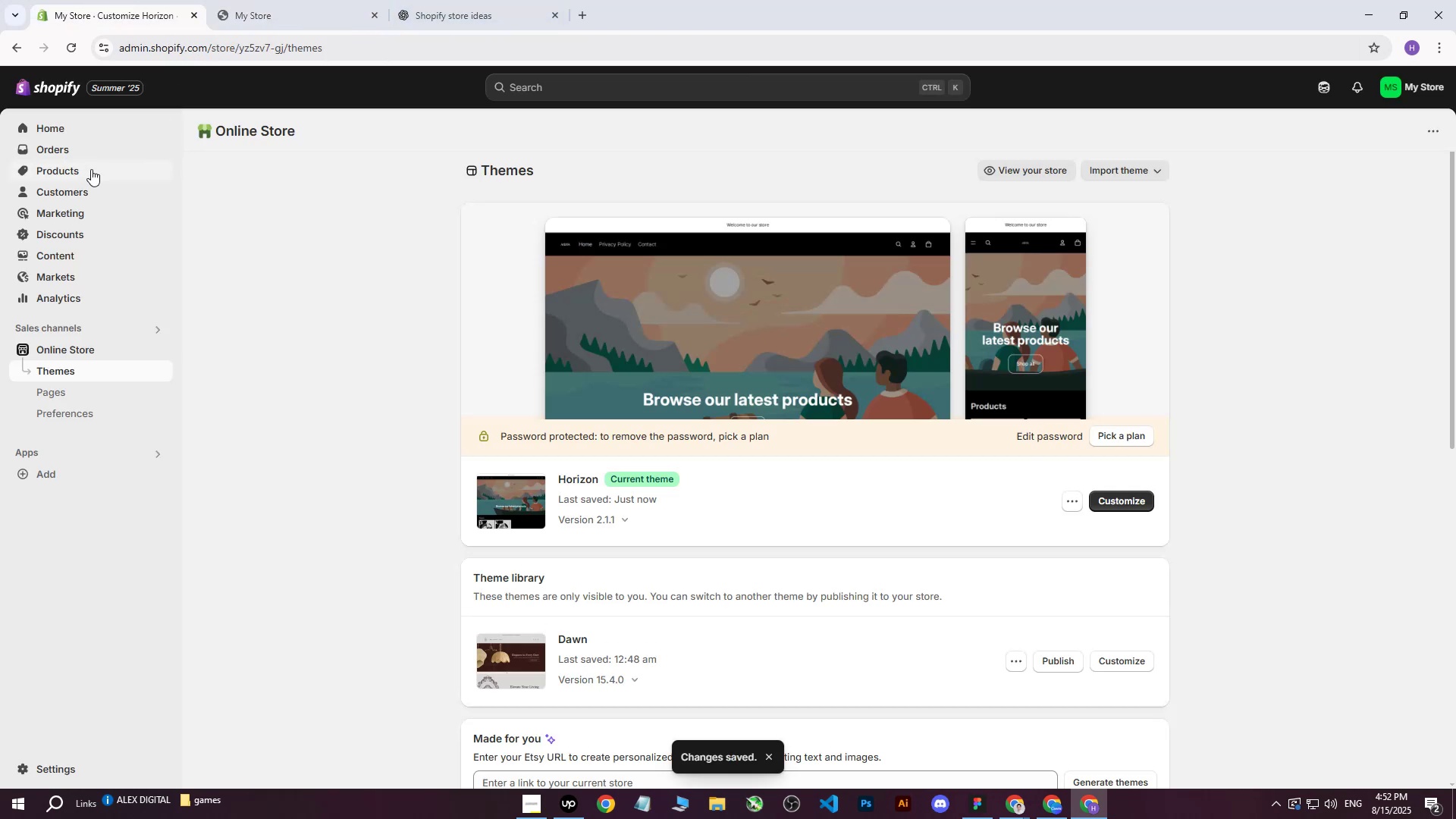 
left_click([80, 174])
 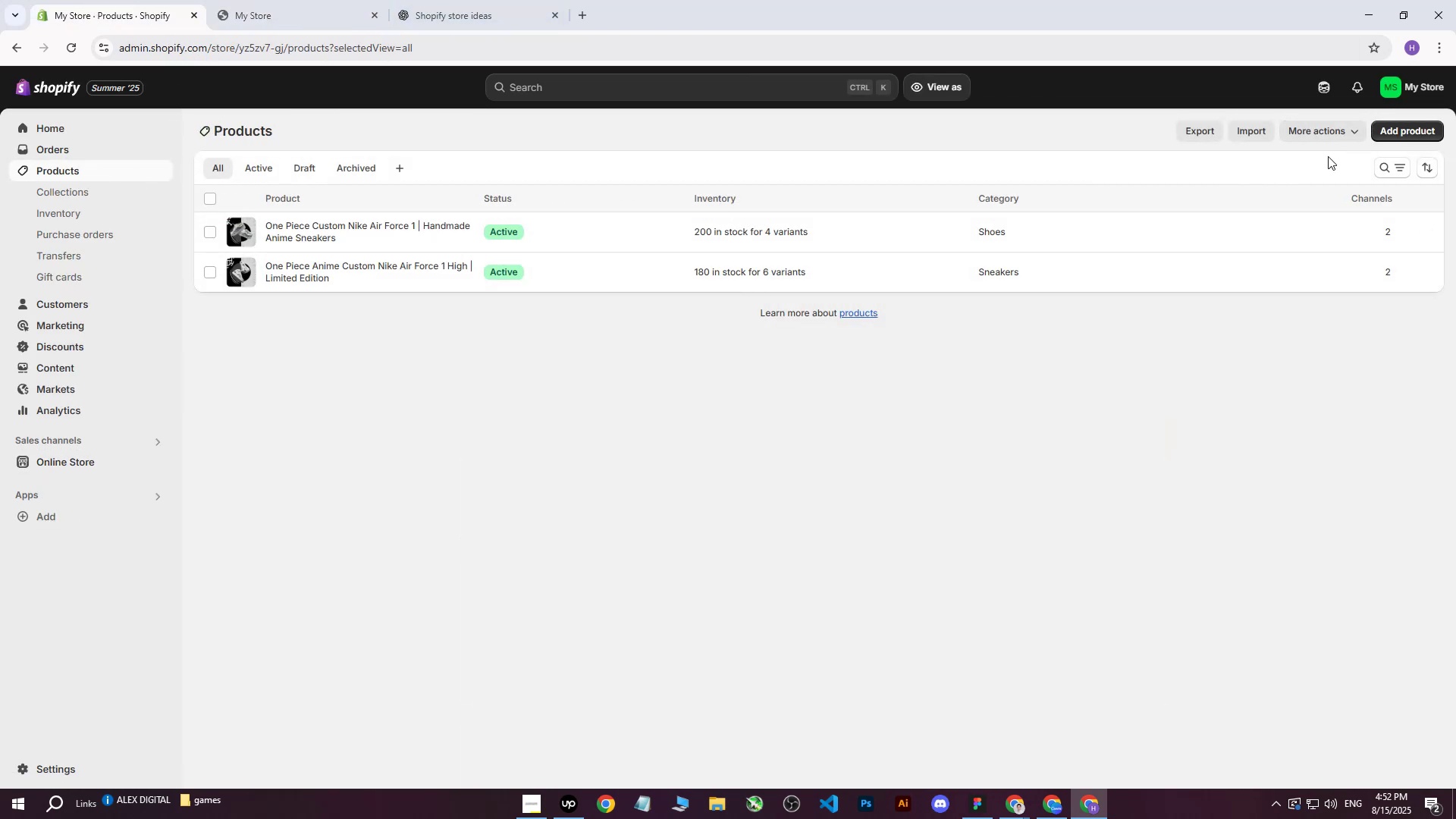 
wait(8.77)
 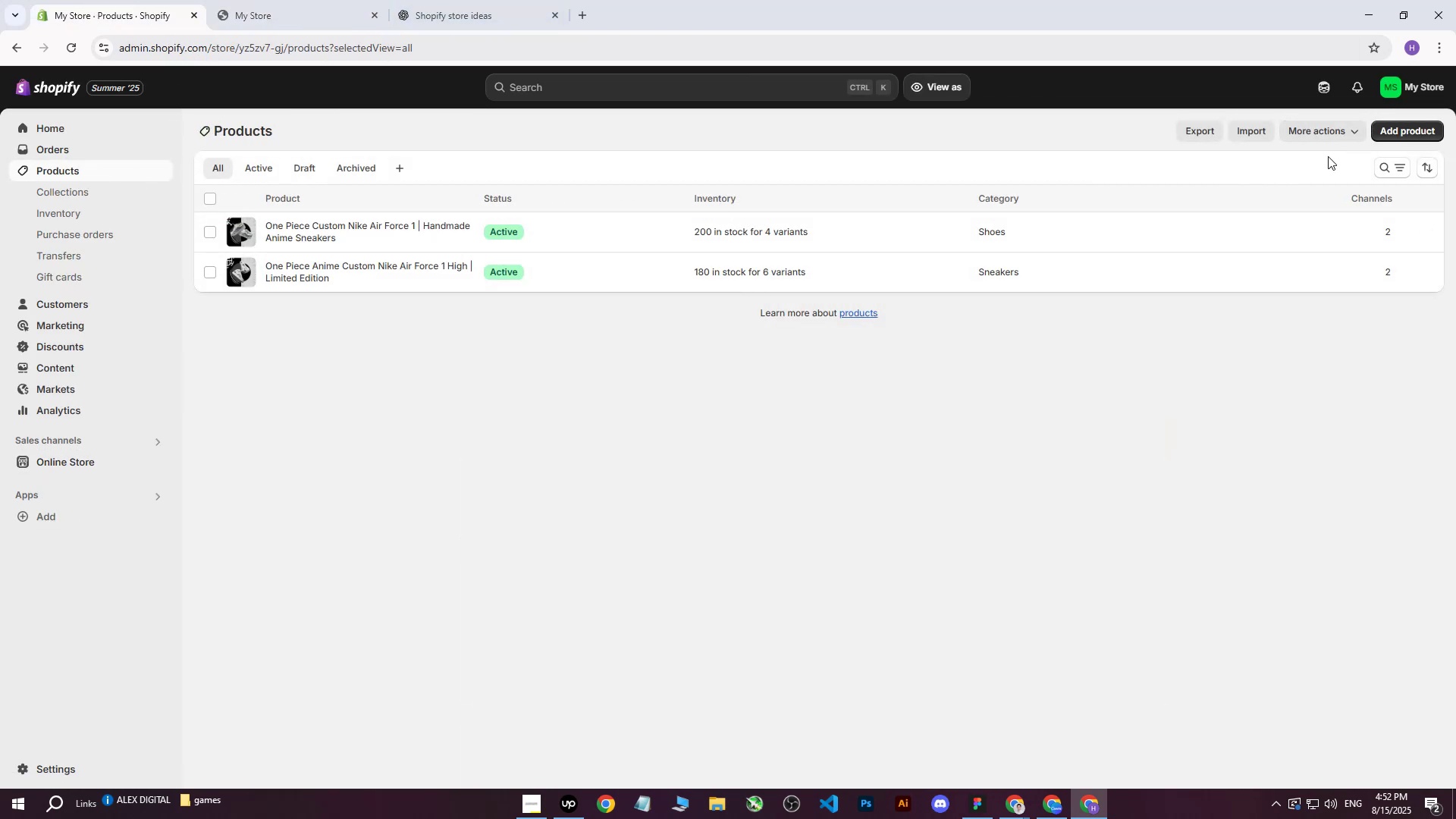 
left_click([647, 451])
 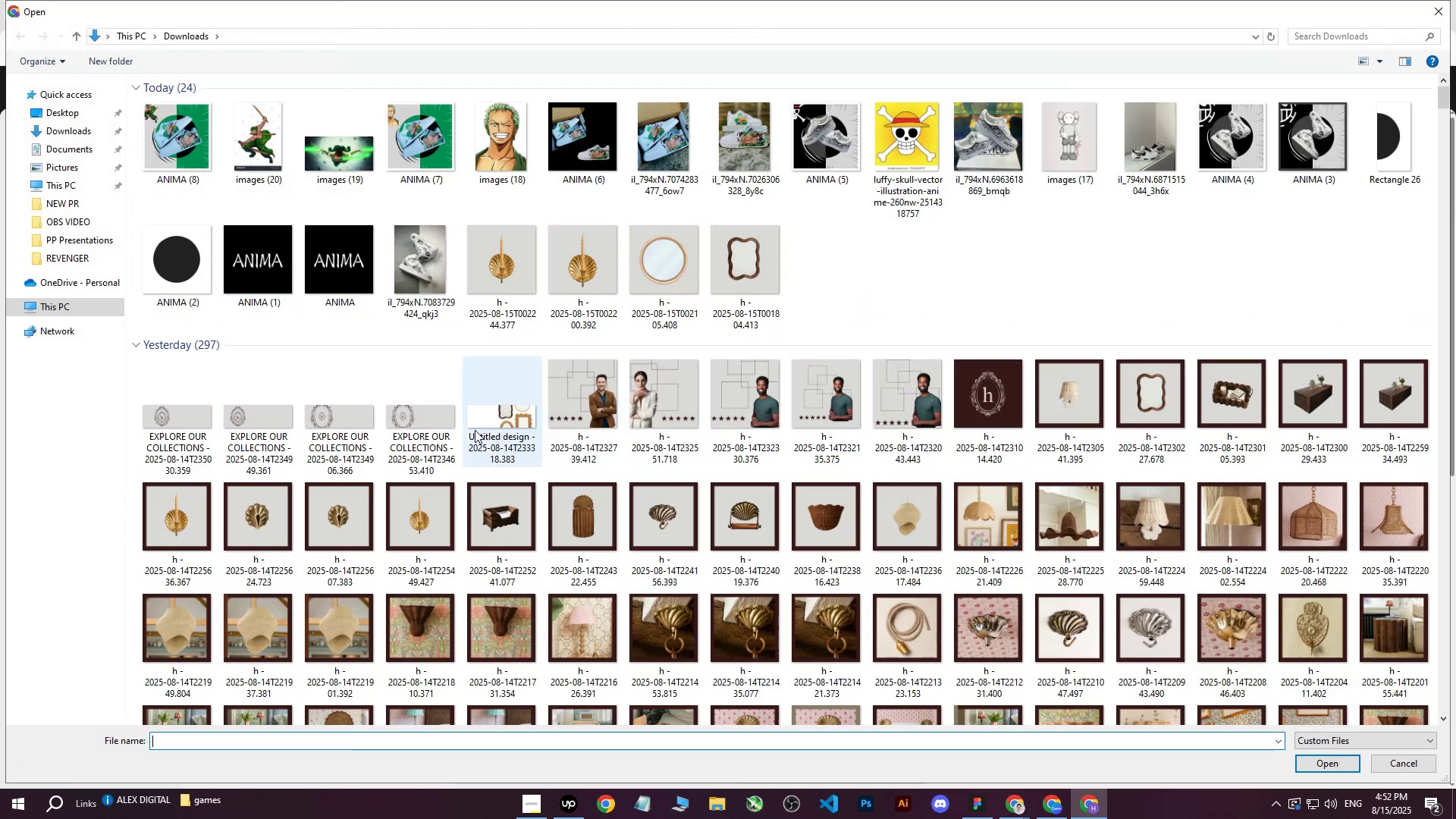 
left_click([164, 136])
 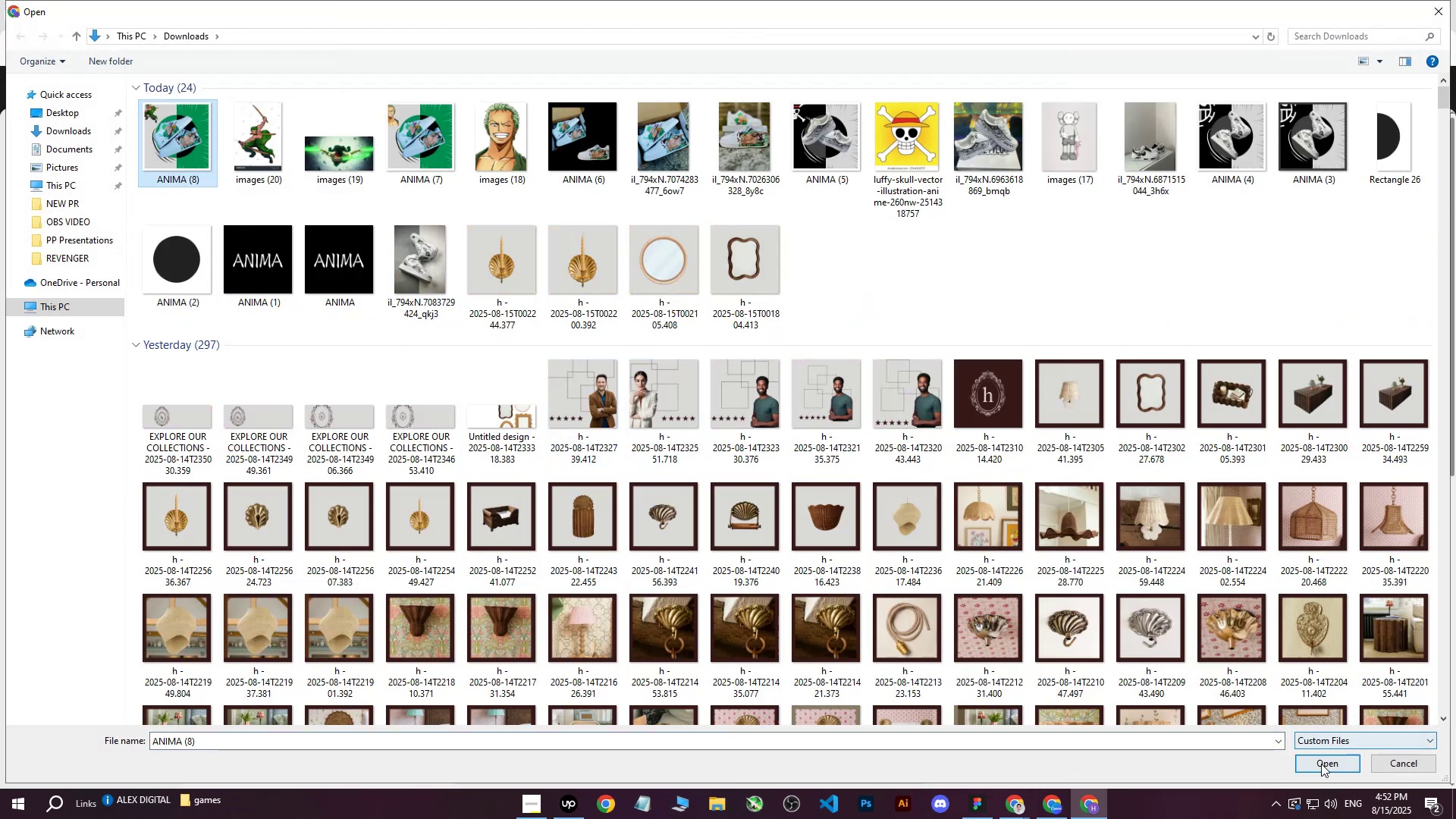 
left_click([1321, 764])
 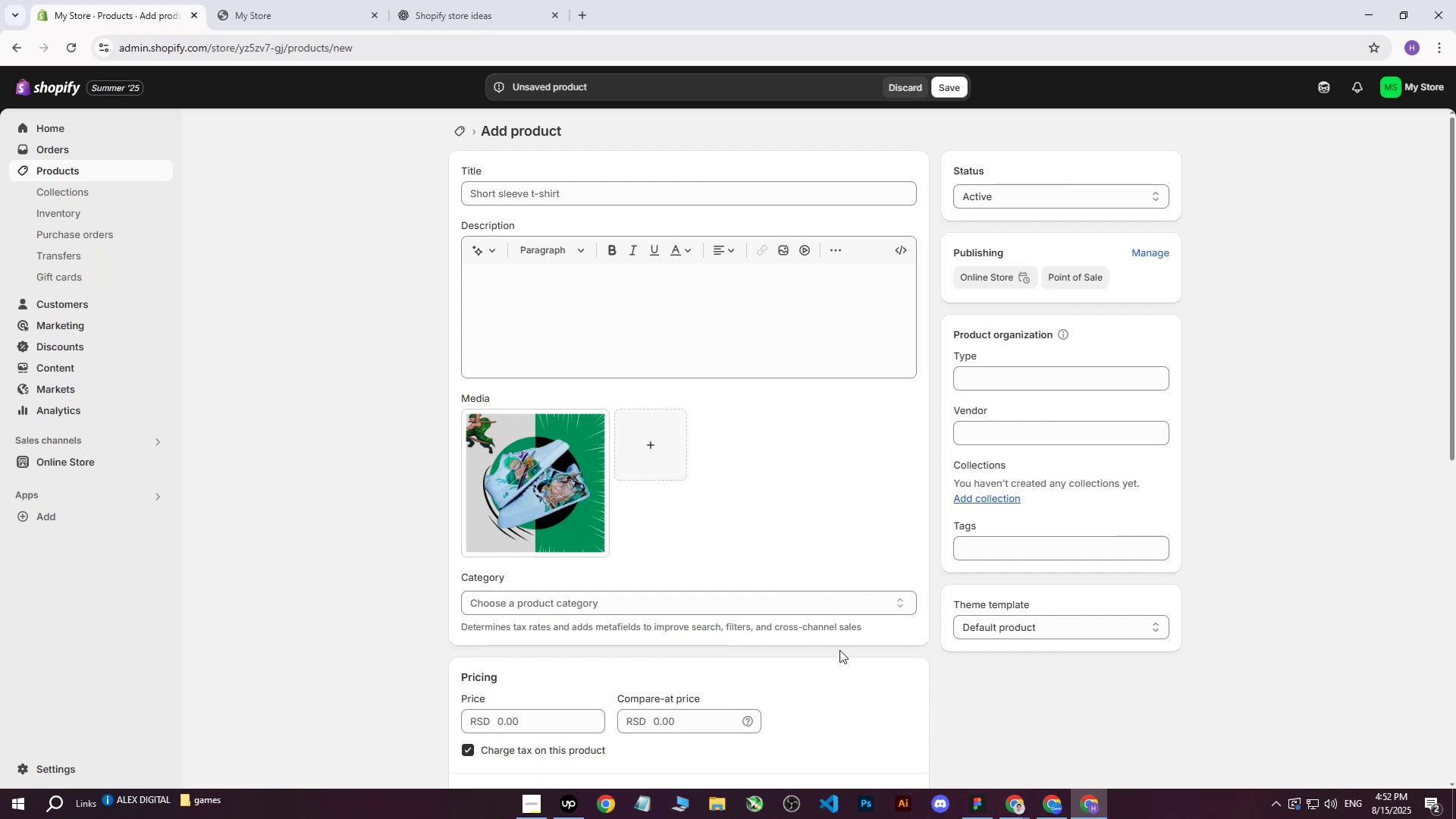 
wait(7.53)
 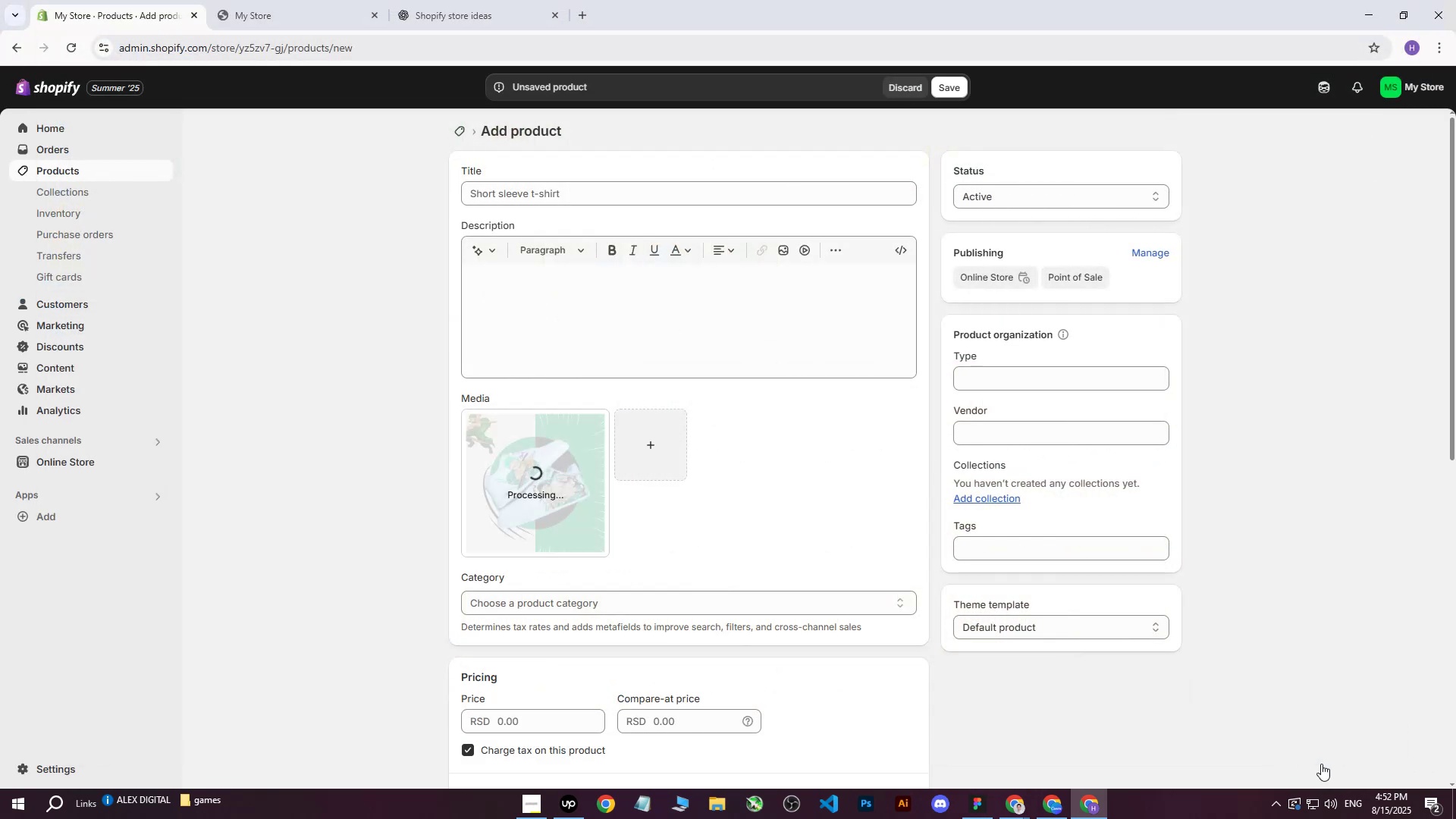 
double_click([956, 750])
 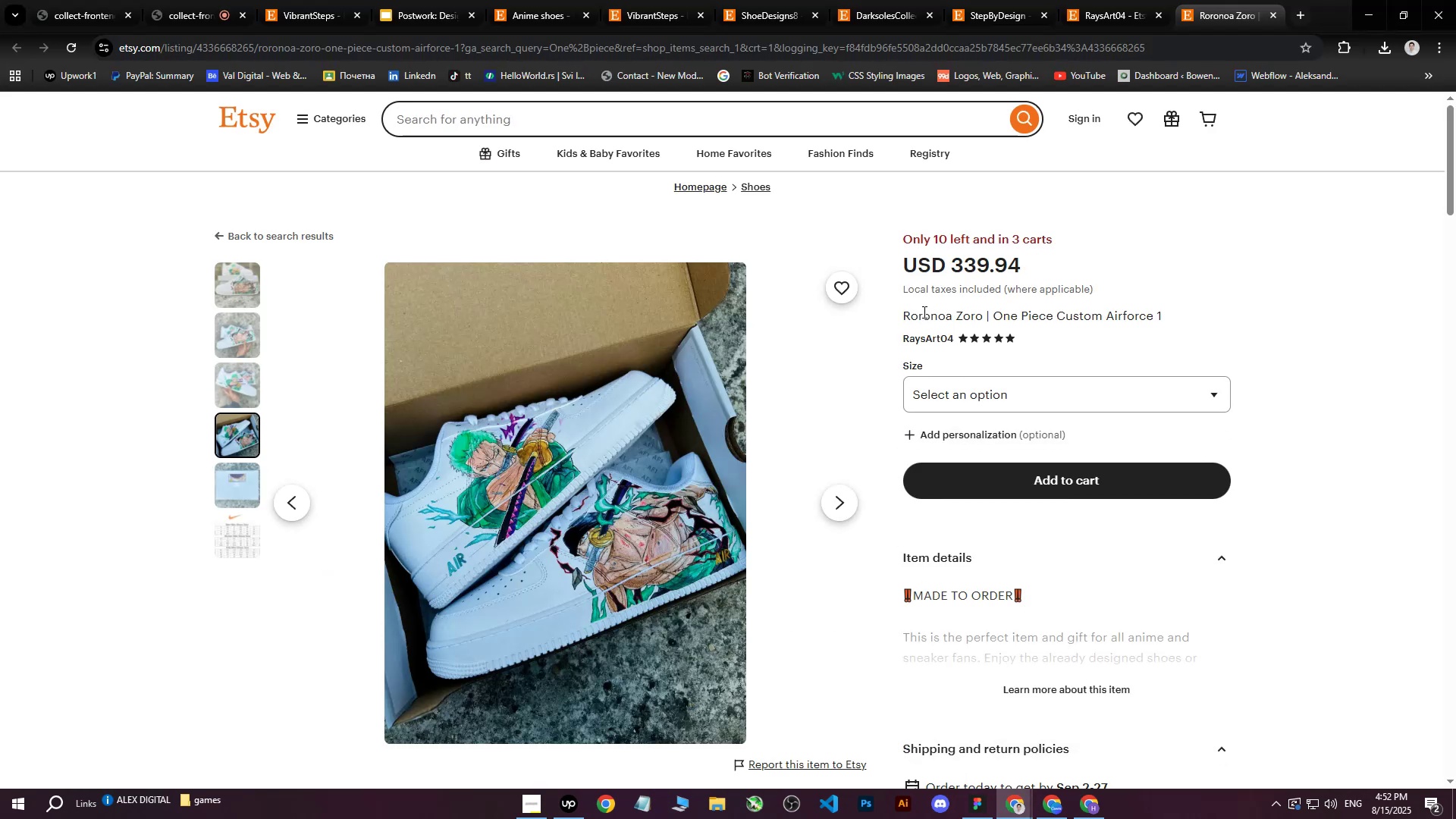 
left_click_drag(start_coordinate=[905, 315], to_coordinate=[1166, 313])
 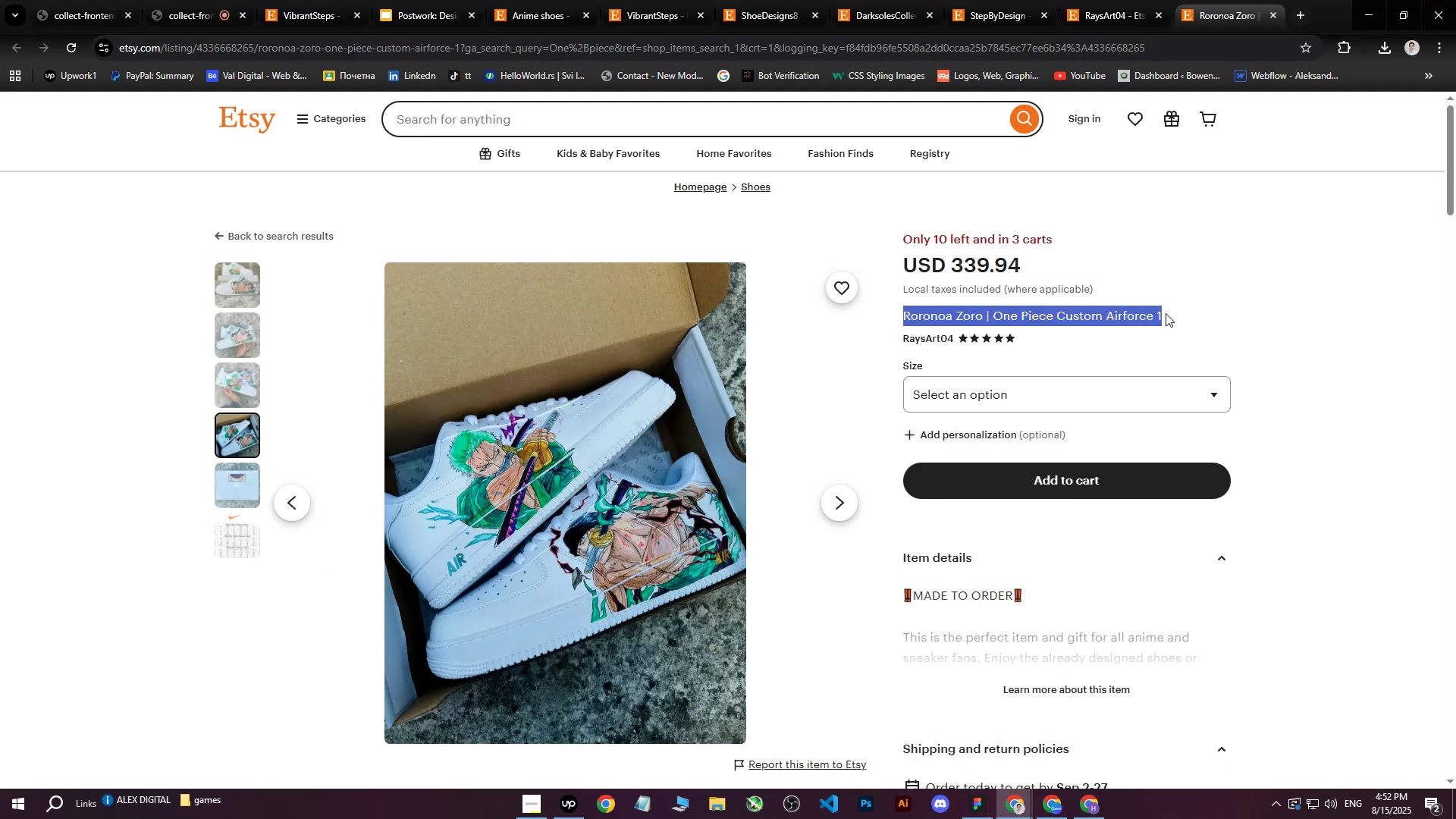 
key(Control+C)
 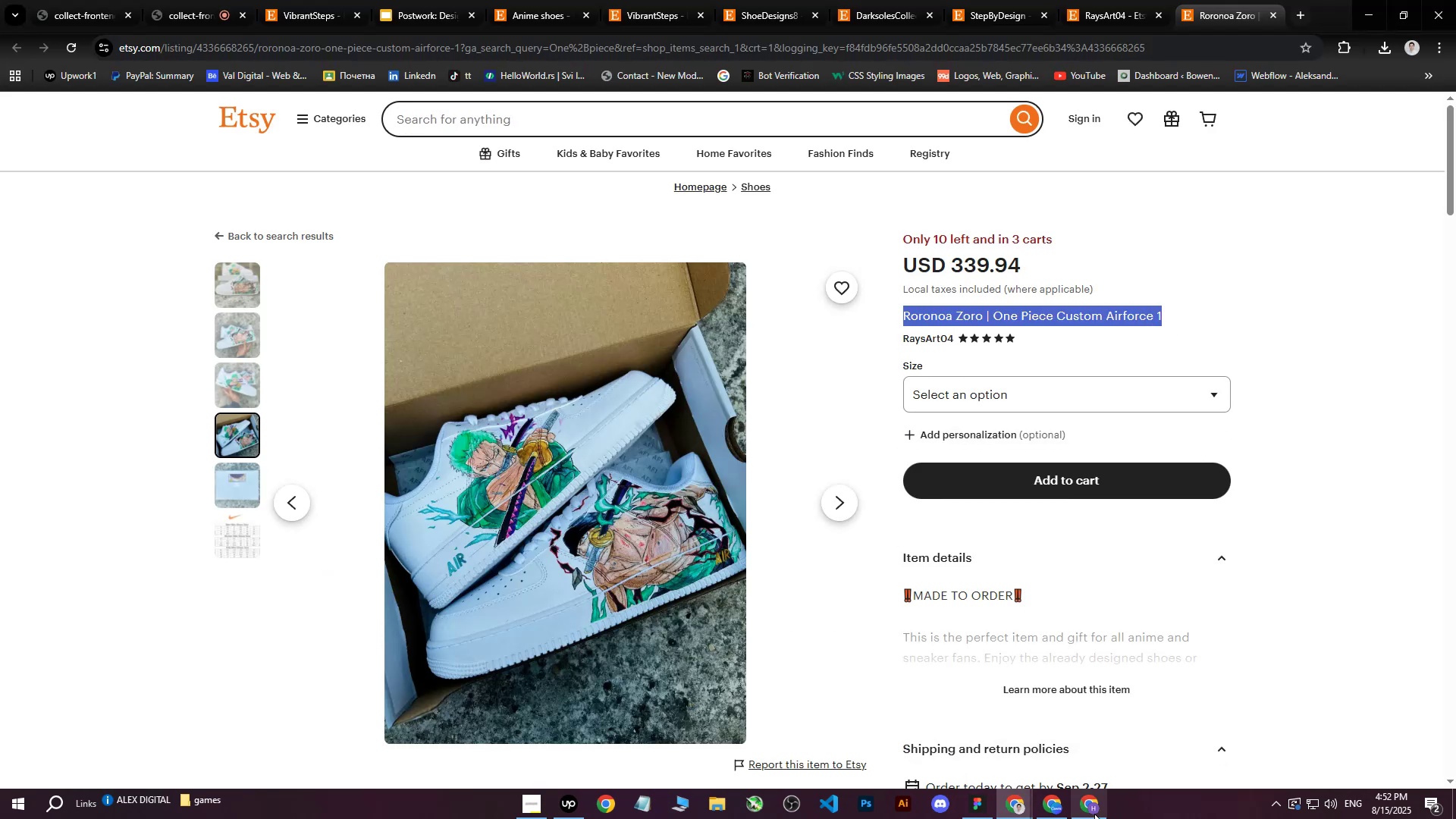 
left_click([1090, 816])
 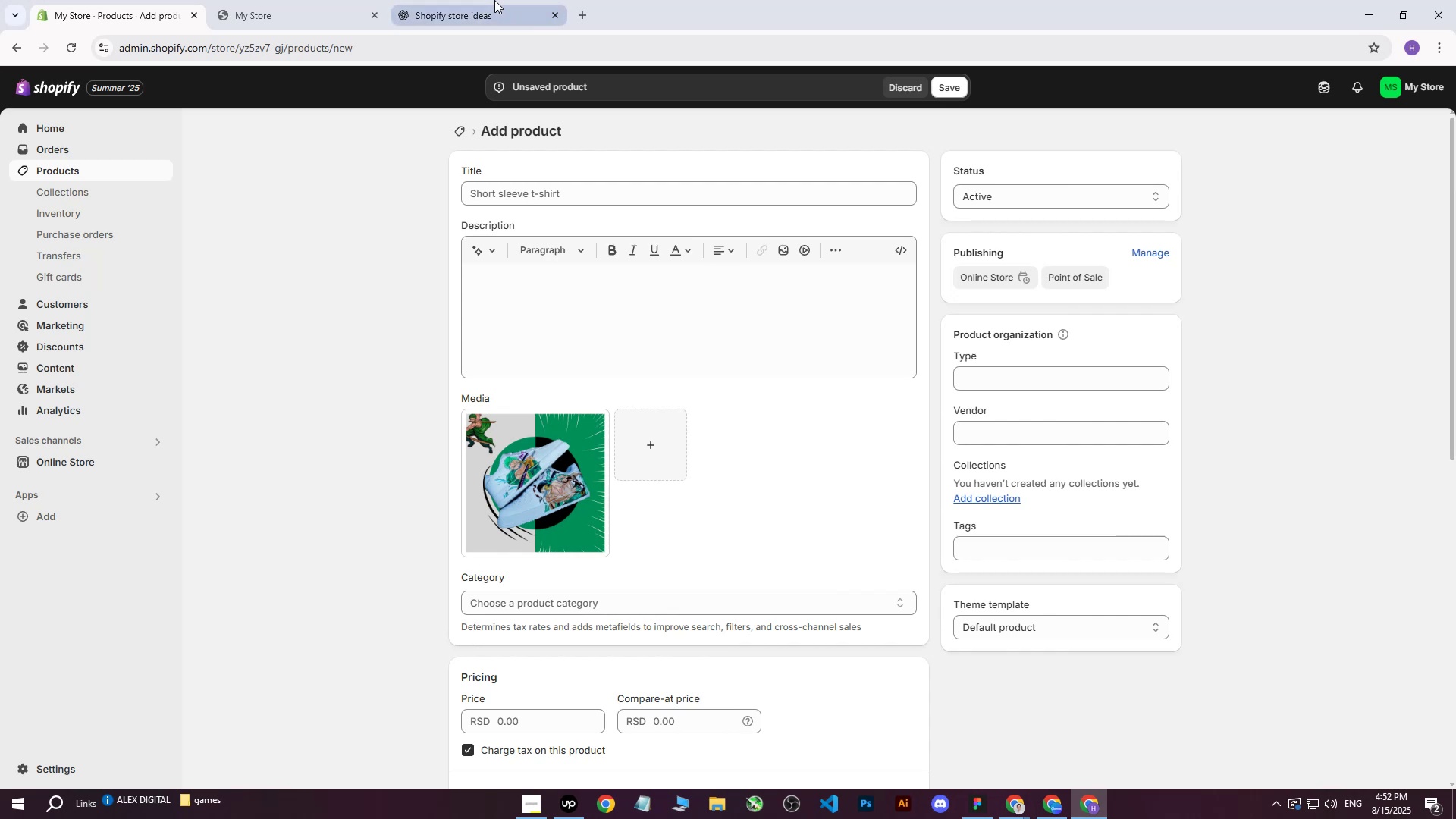 
left_click([494, 0])
 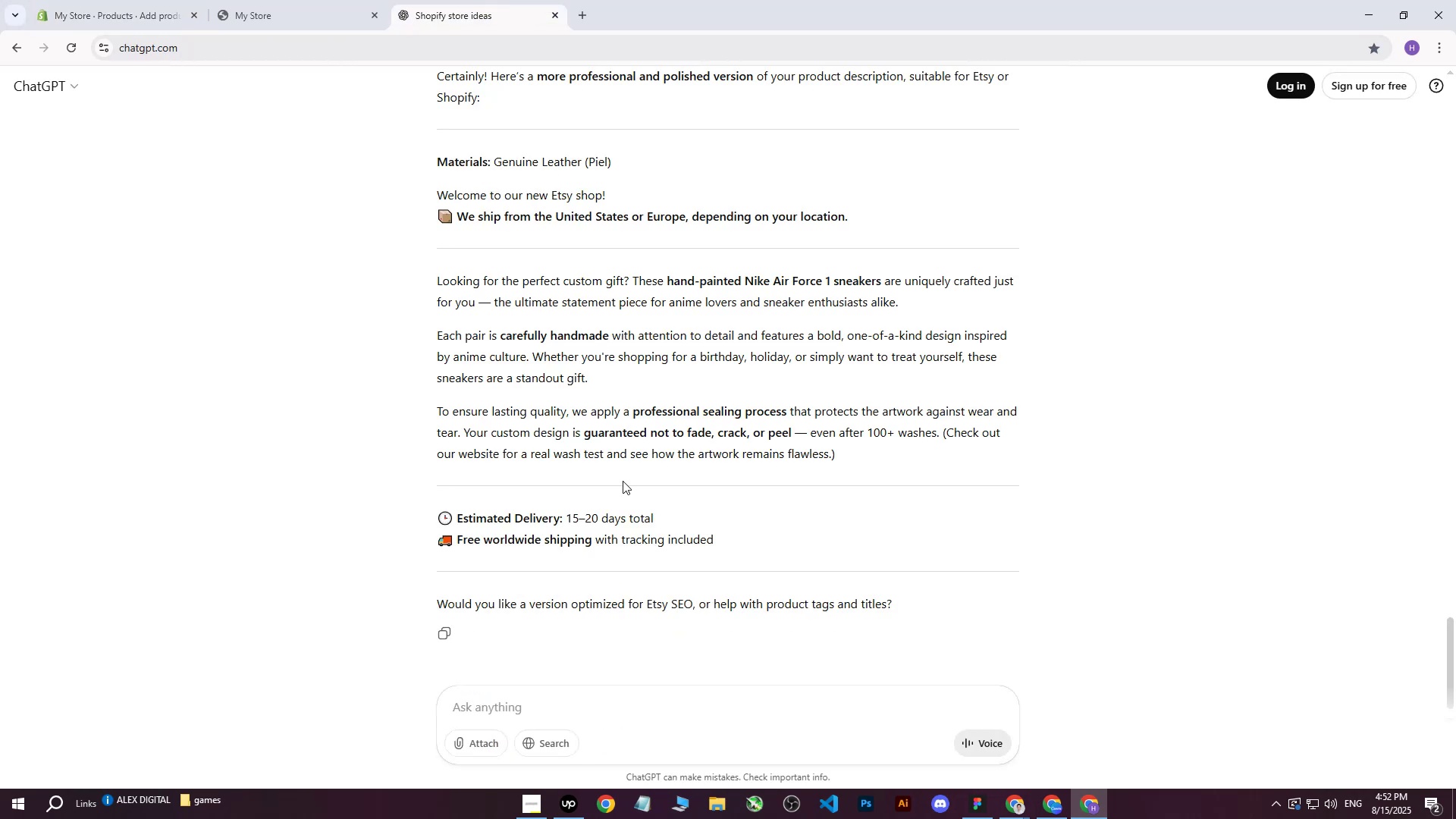 
scroll: coordinate [620, 491], scroll_direction: down, amount: 1.0
 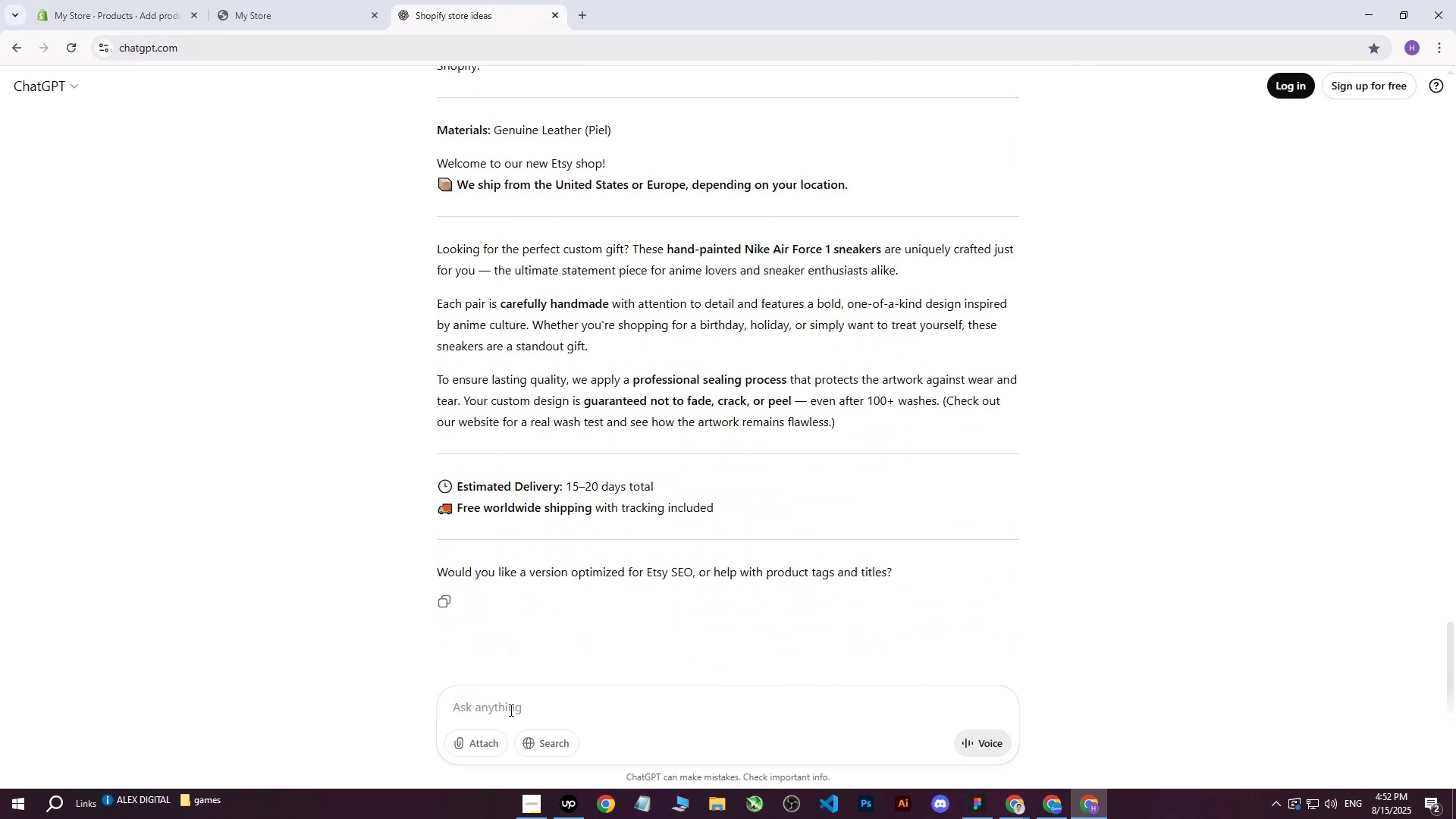 
left_click([508, 712])
 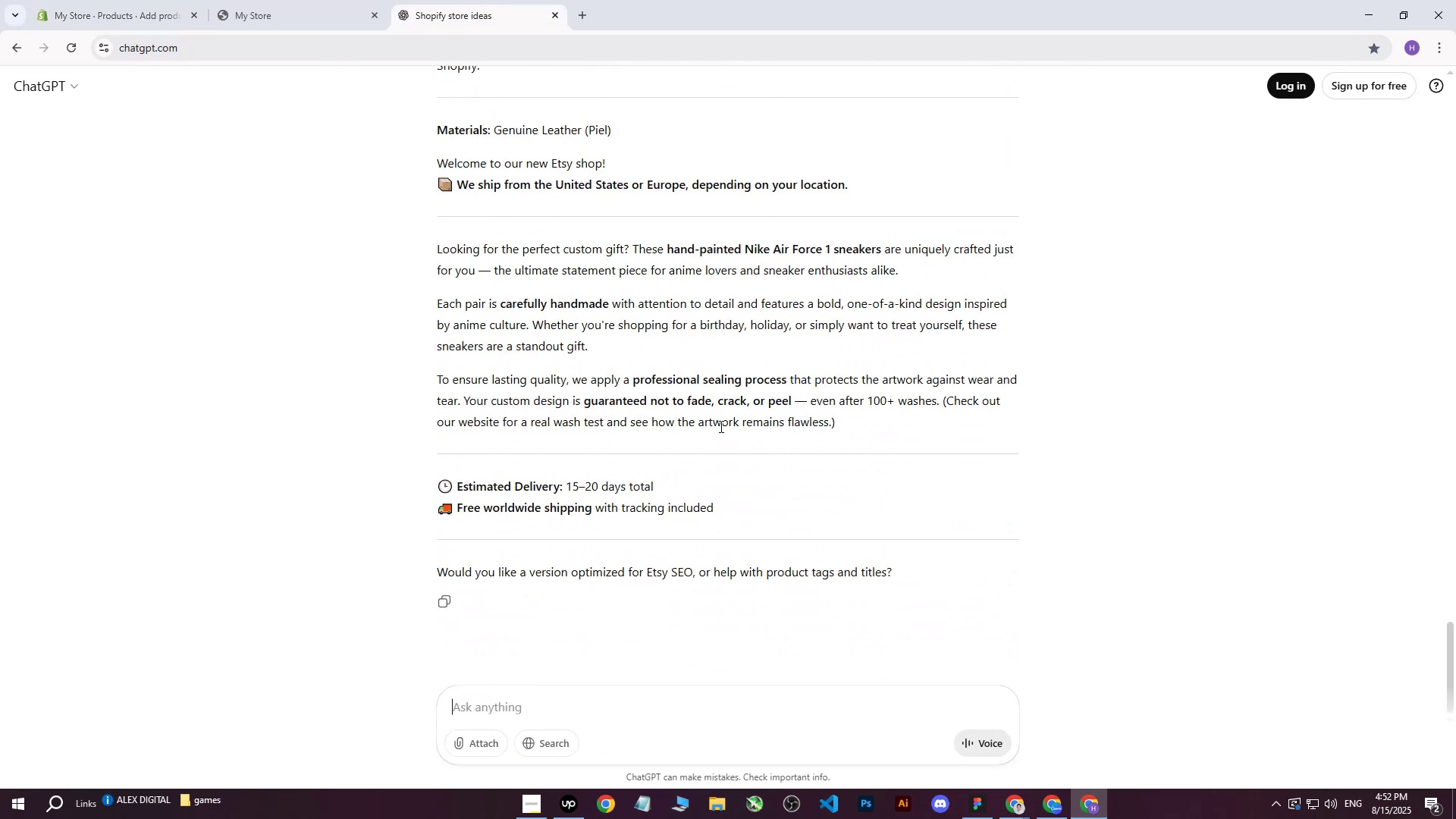 
scroll: coordinate [708, 433], scroll_direction: down, amount: 3.0
 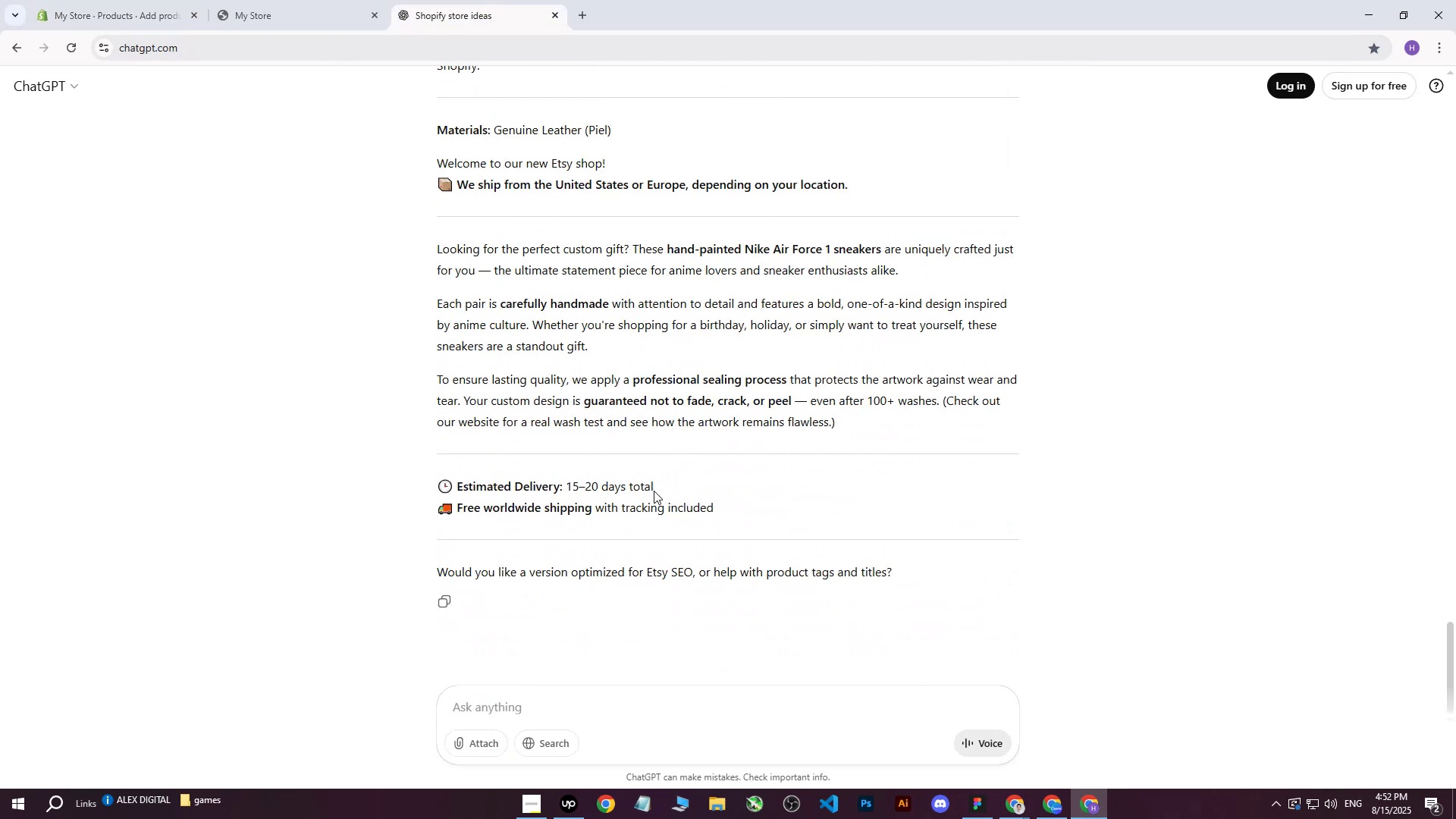 
type(write me heading )
 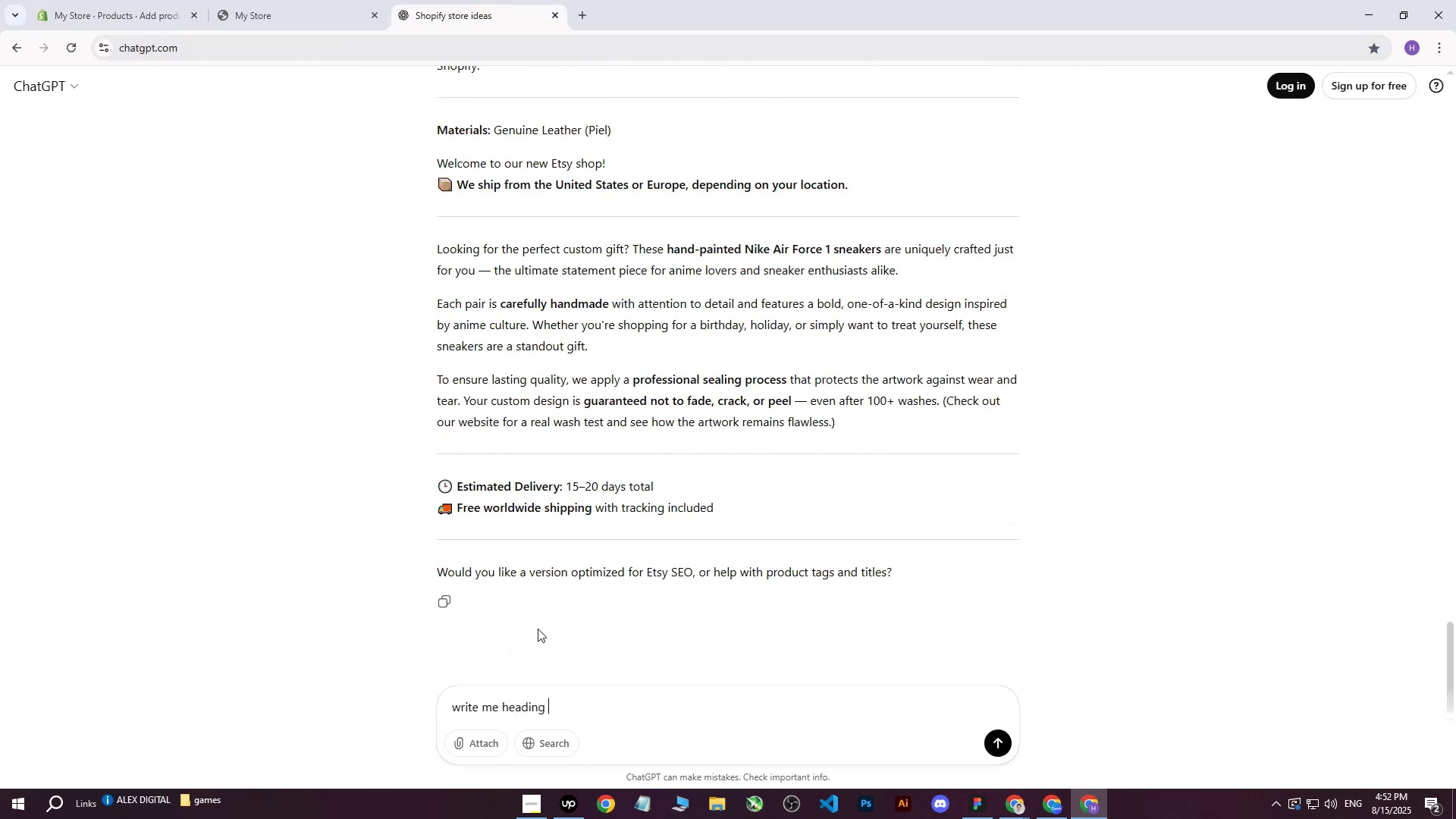 
key(Control+V)
 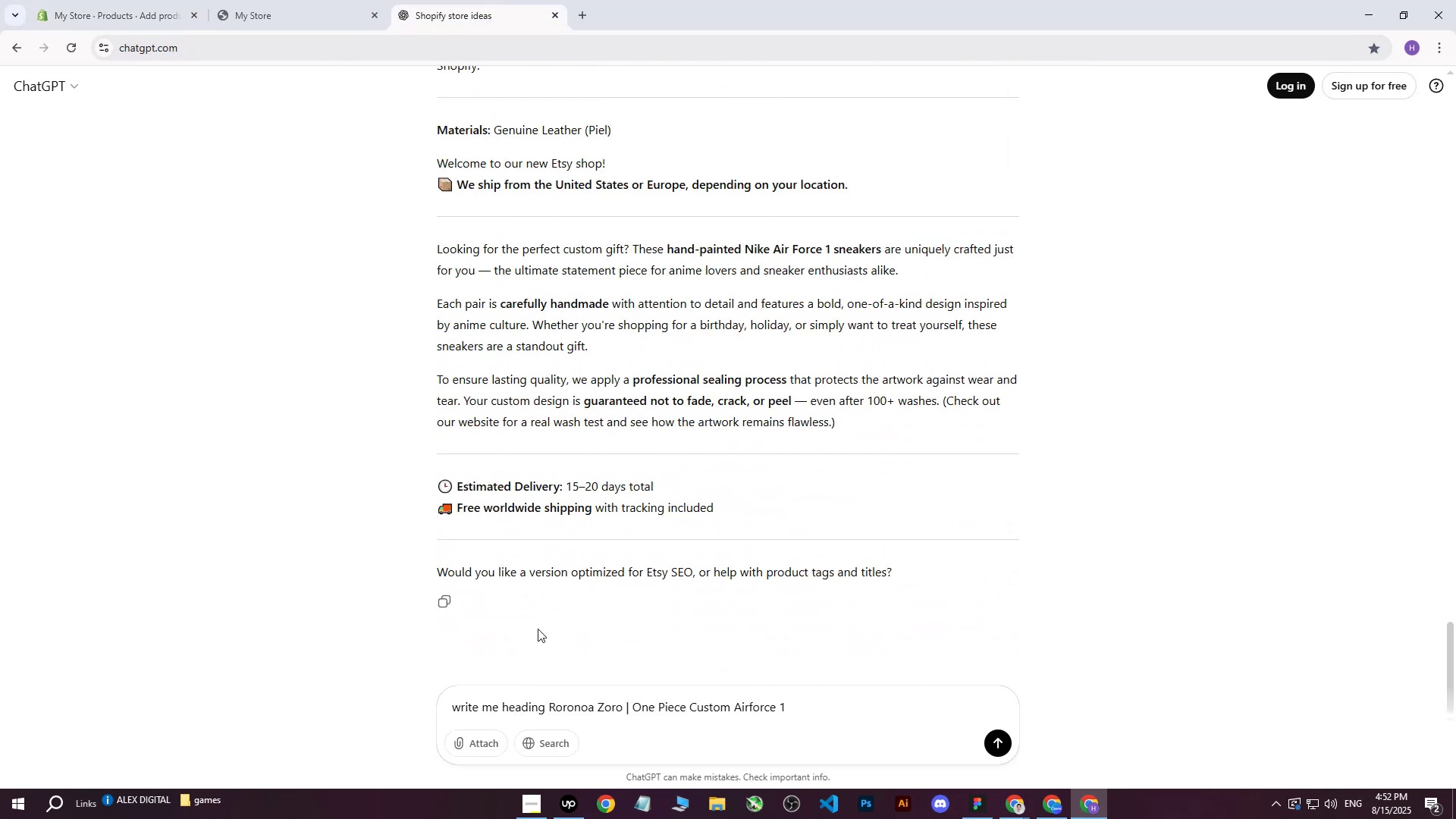 
scroll: coordinate [566, 461], scroll_direction: up, amount: 11.0
 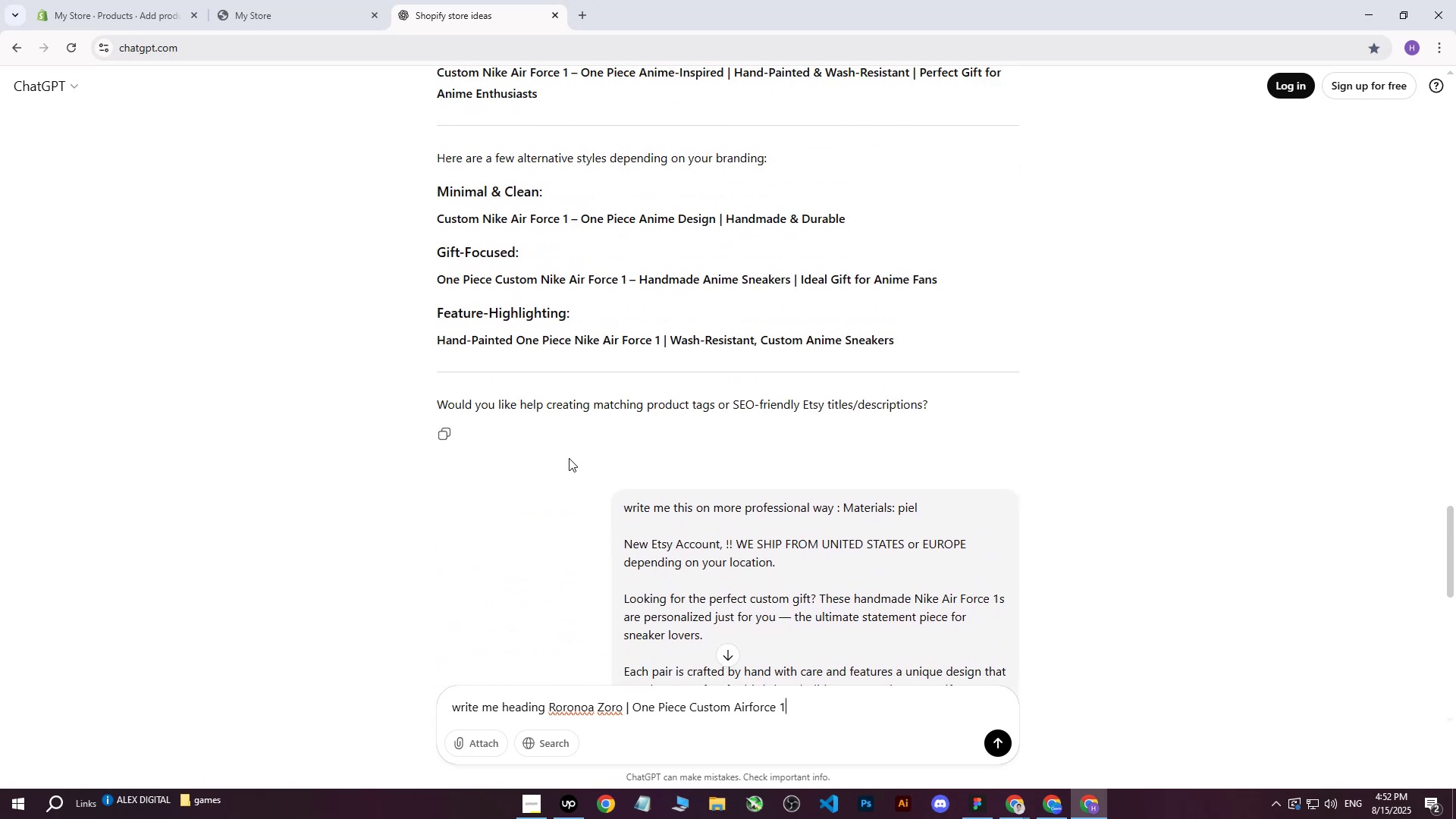 
type( like this heading )
 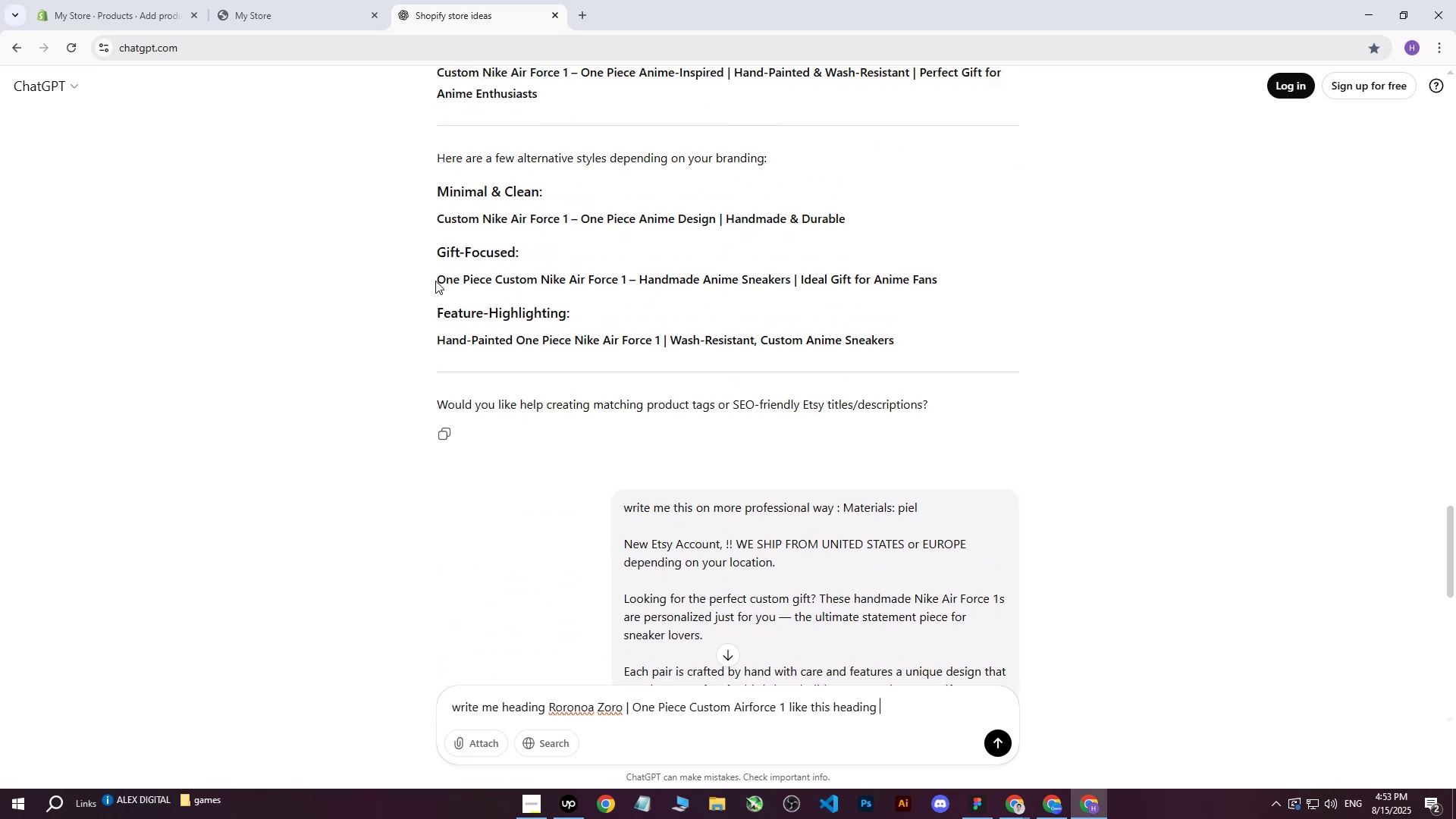 
left_click_drag(start_coordinate=[440, 279], to_coordinate=[790, 278])
 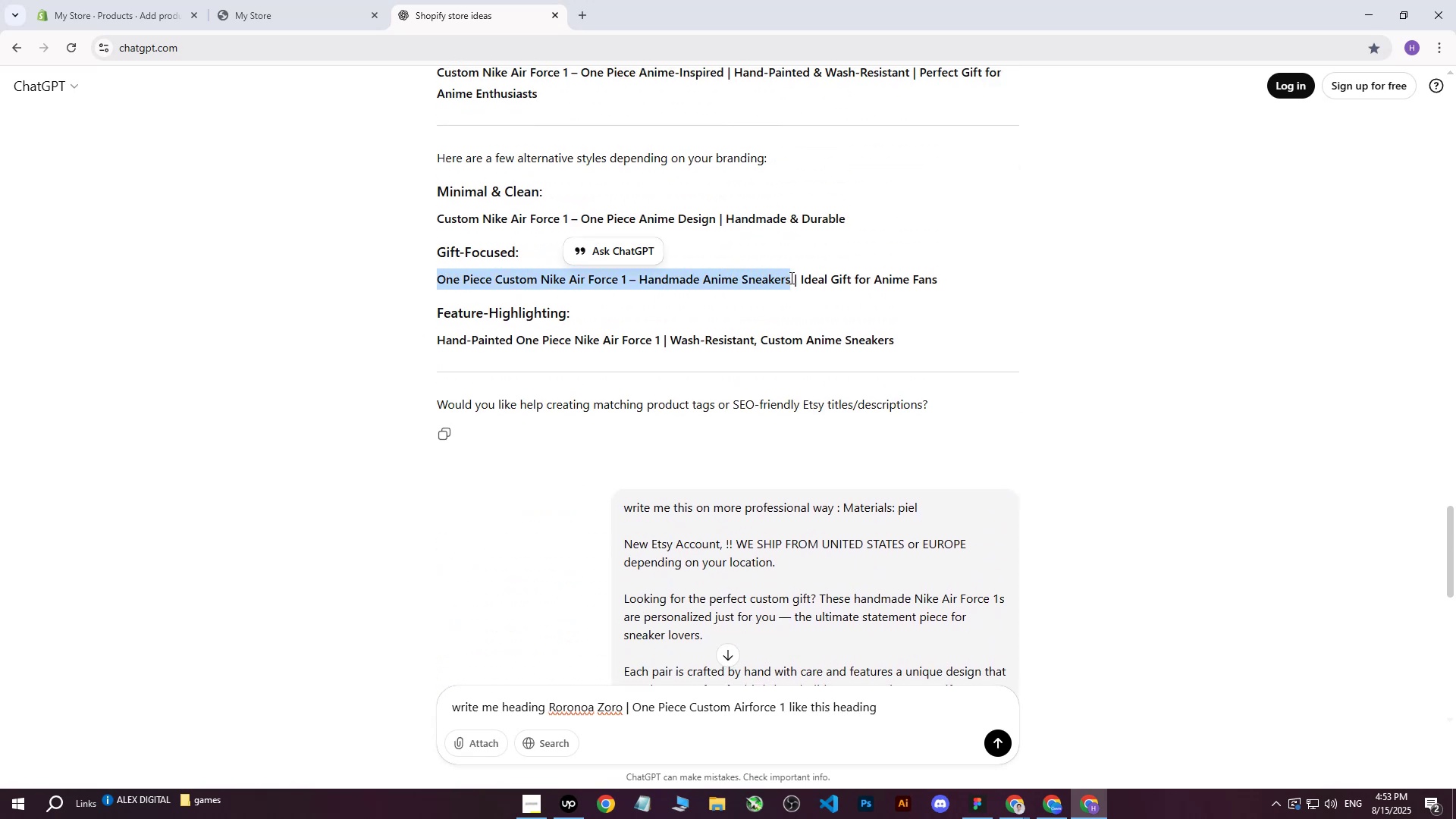 
key(Control+C)
 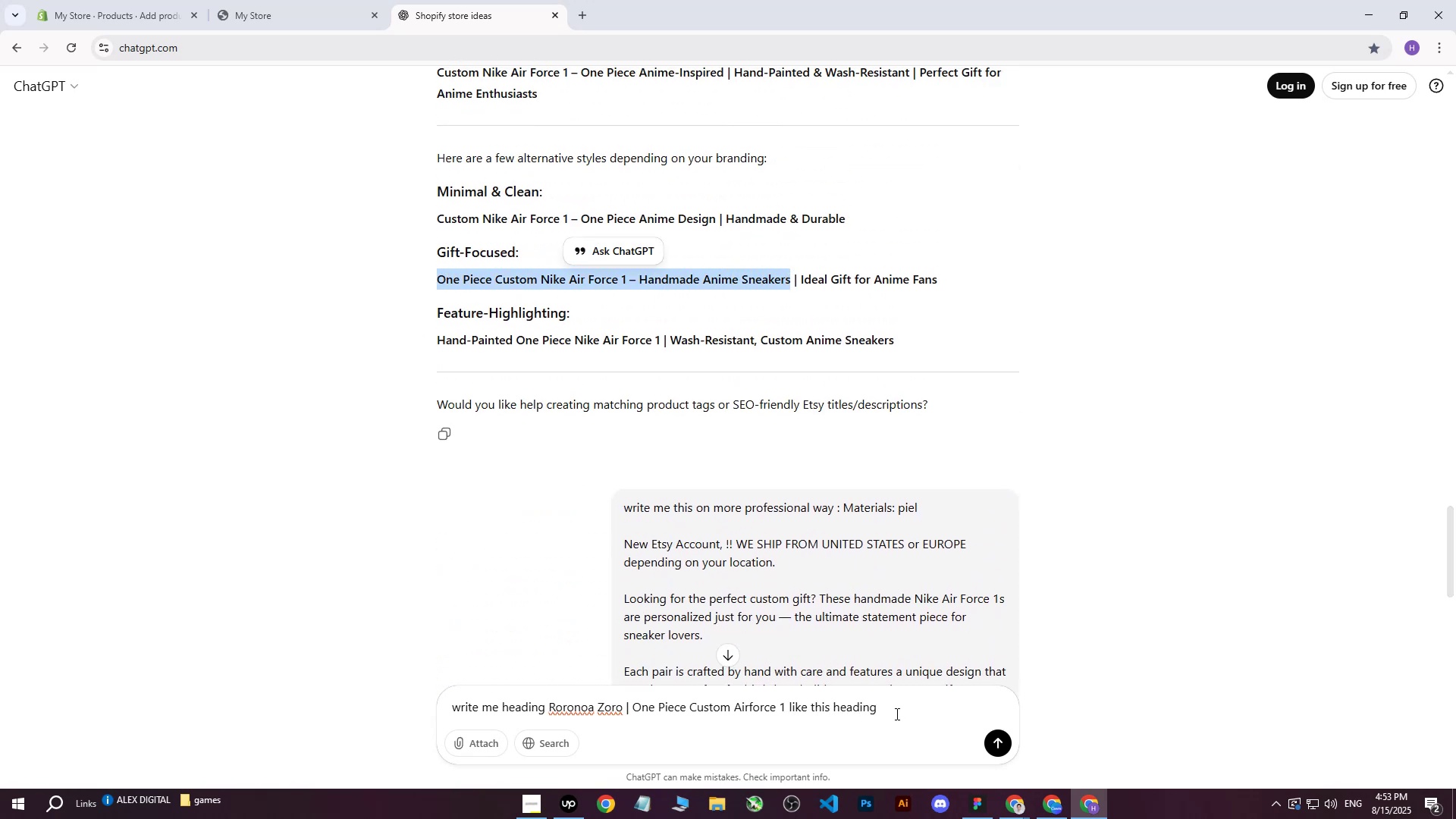 
left_click([896, 711])
 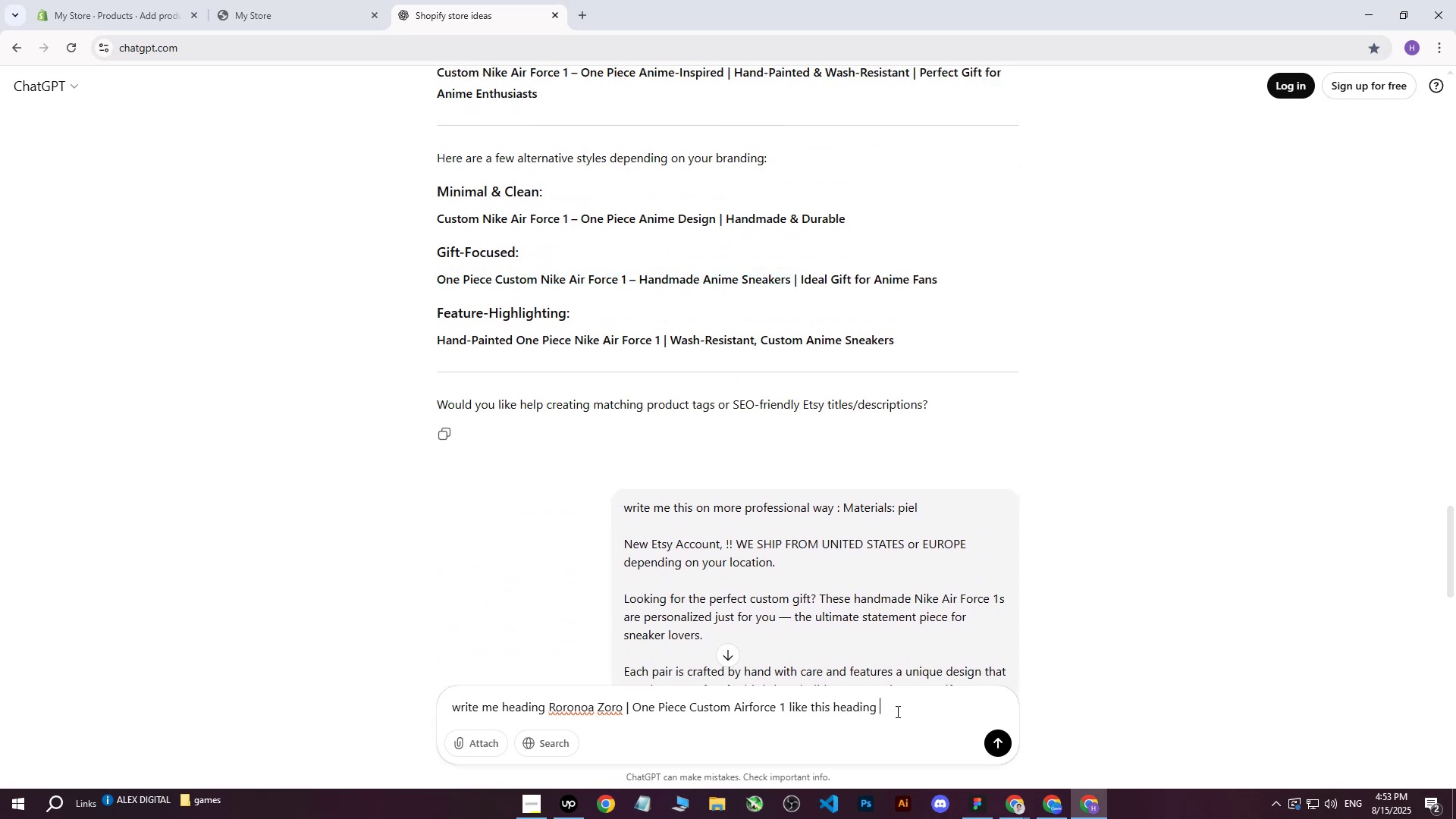 
key(Control+ControlLeft)
 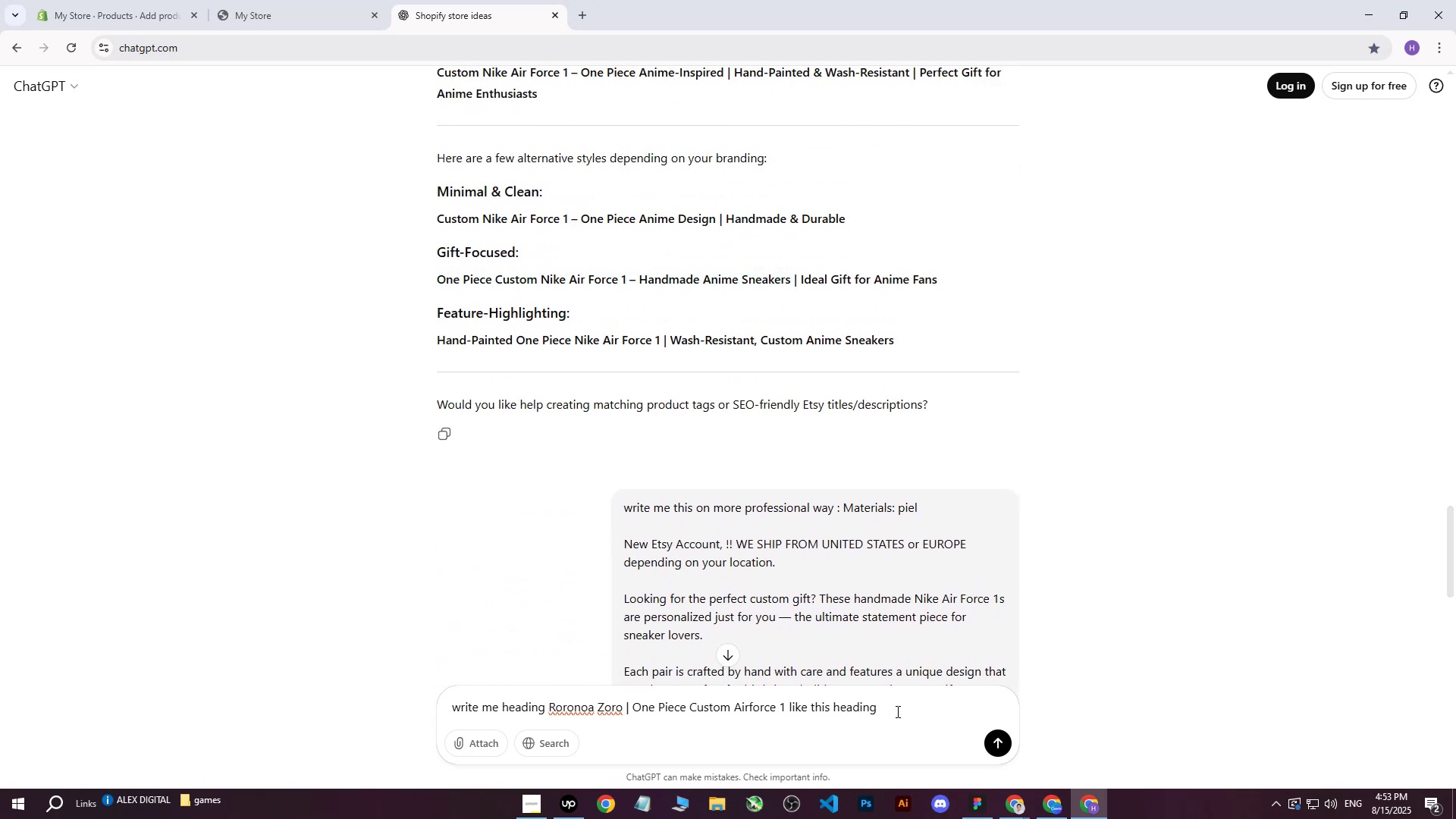 
key(Control+V)
 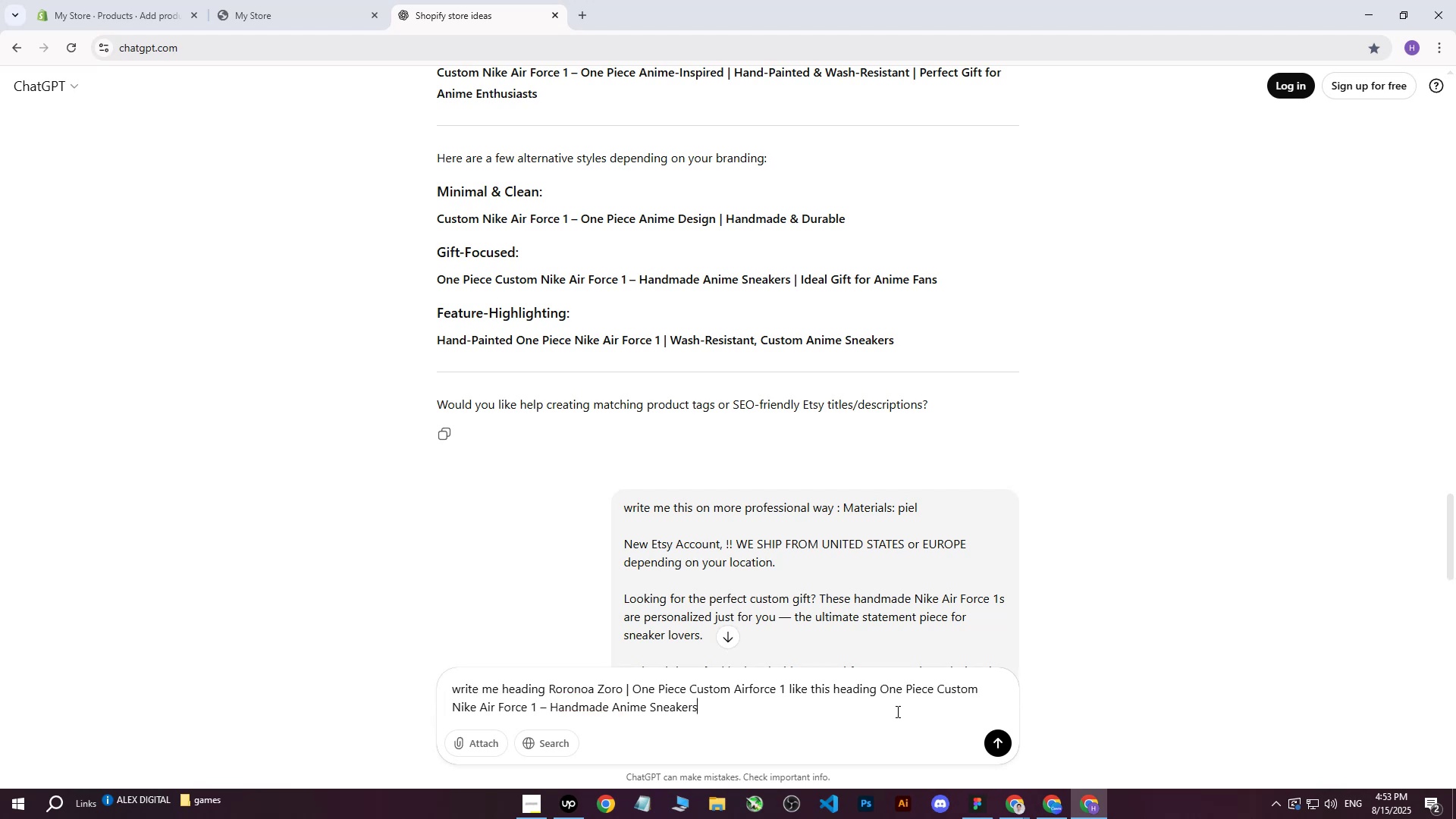 
key(Enter)
 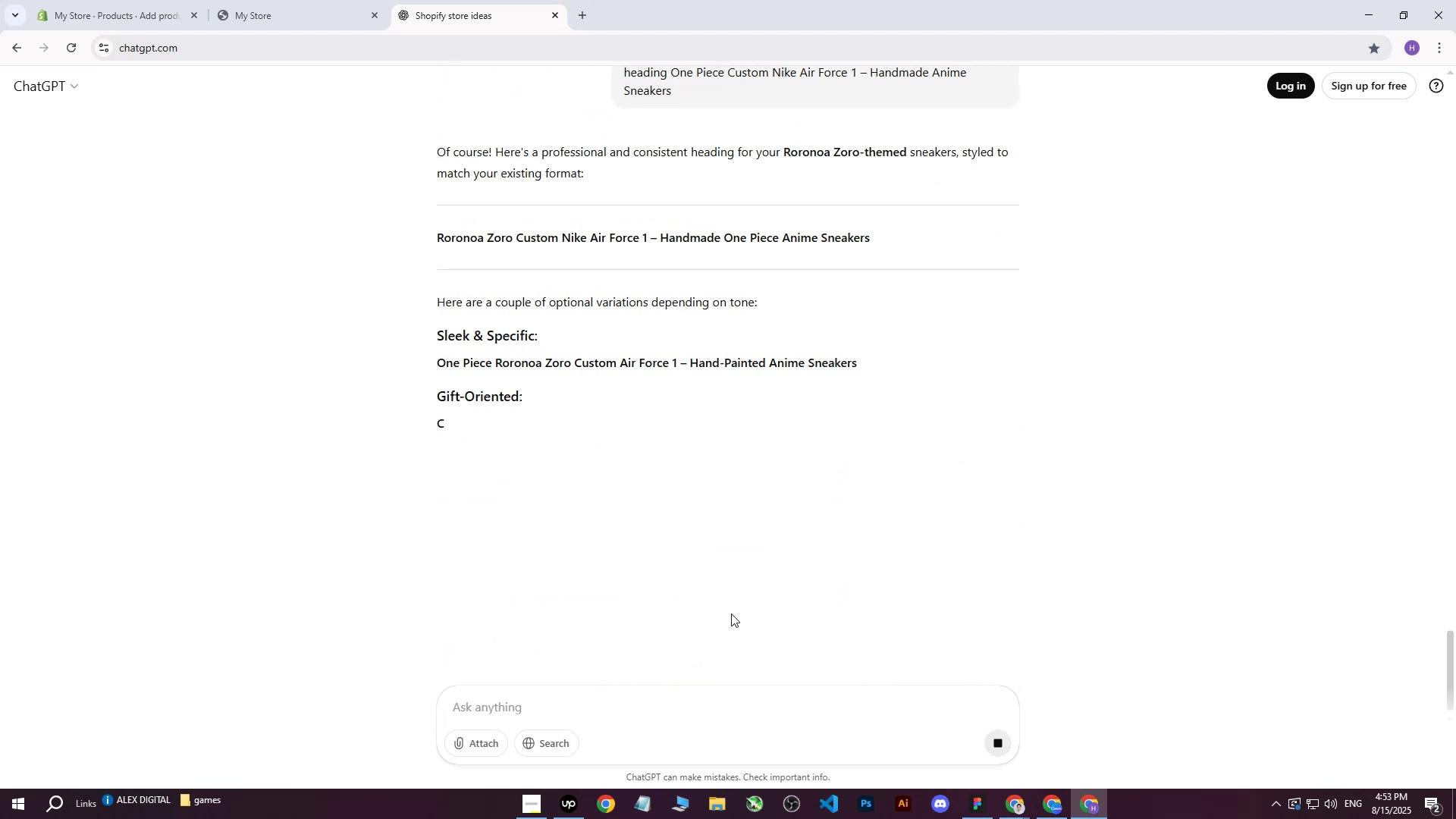 
wait(6.7)
 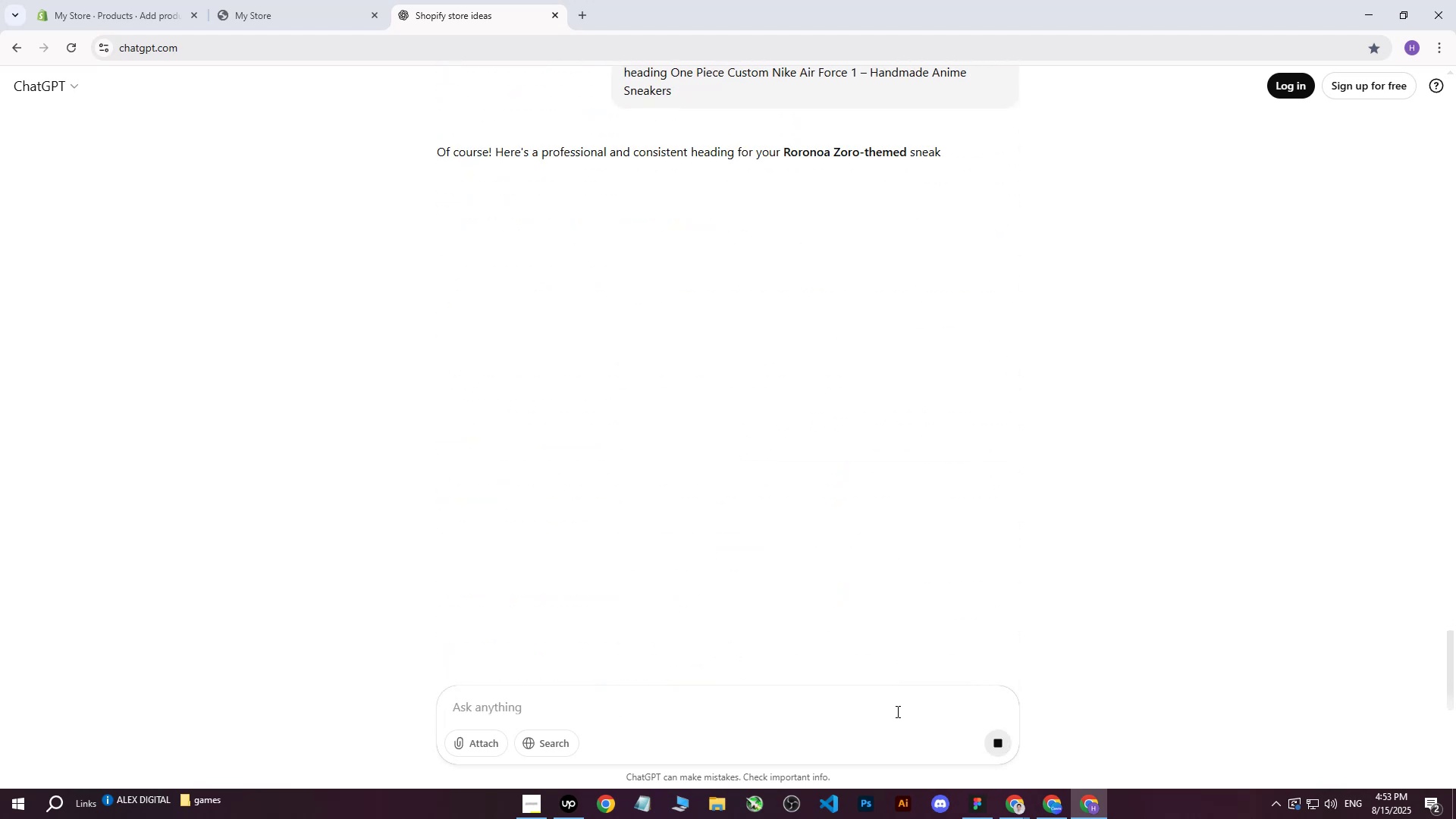 
left_click_drag(start_coordinate=[438, 231], to_coordinate=[906, 249])
 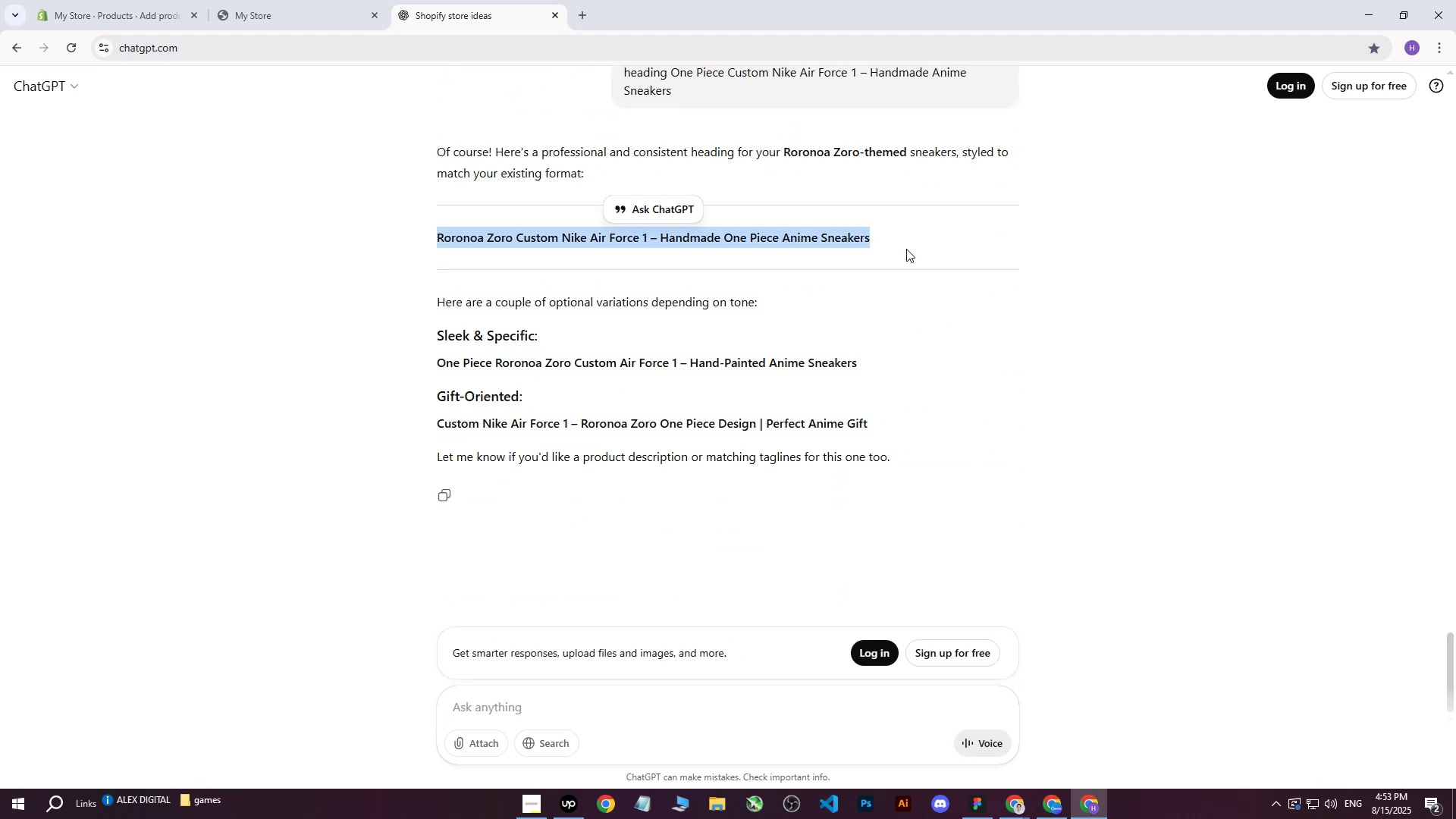 
key(Control+ControlLeft)
 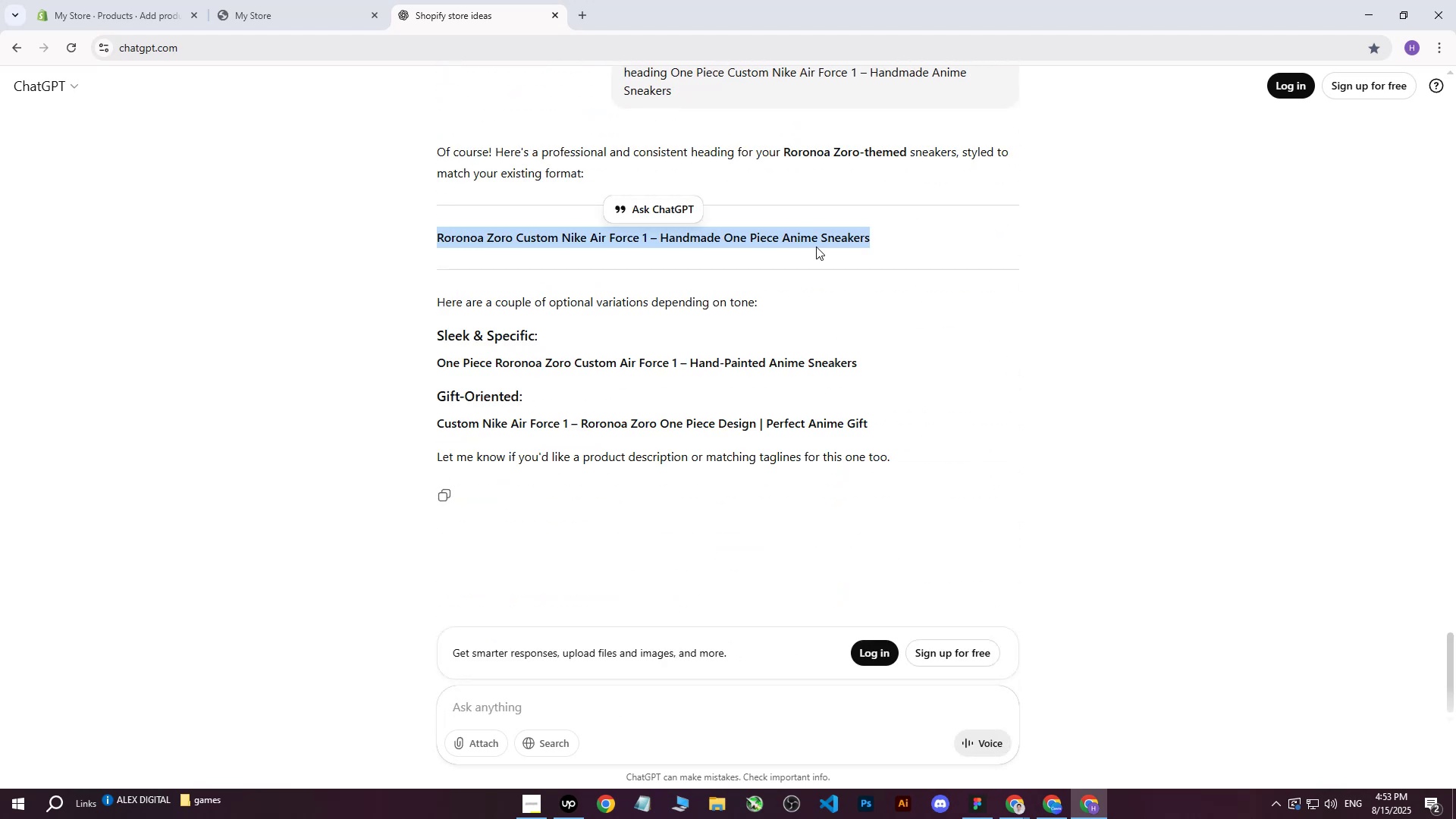 
key(Control+C)
 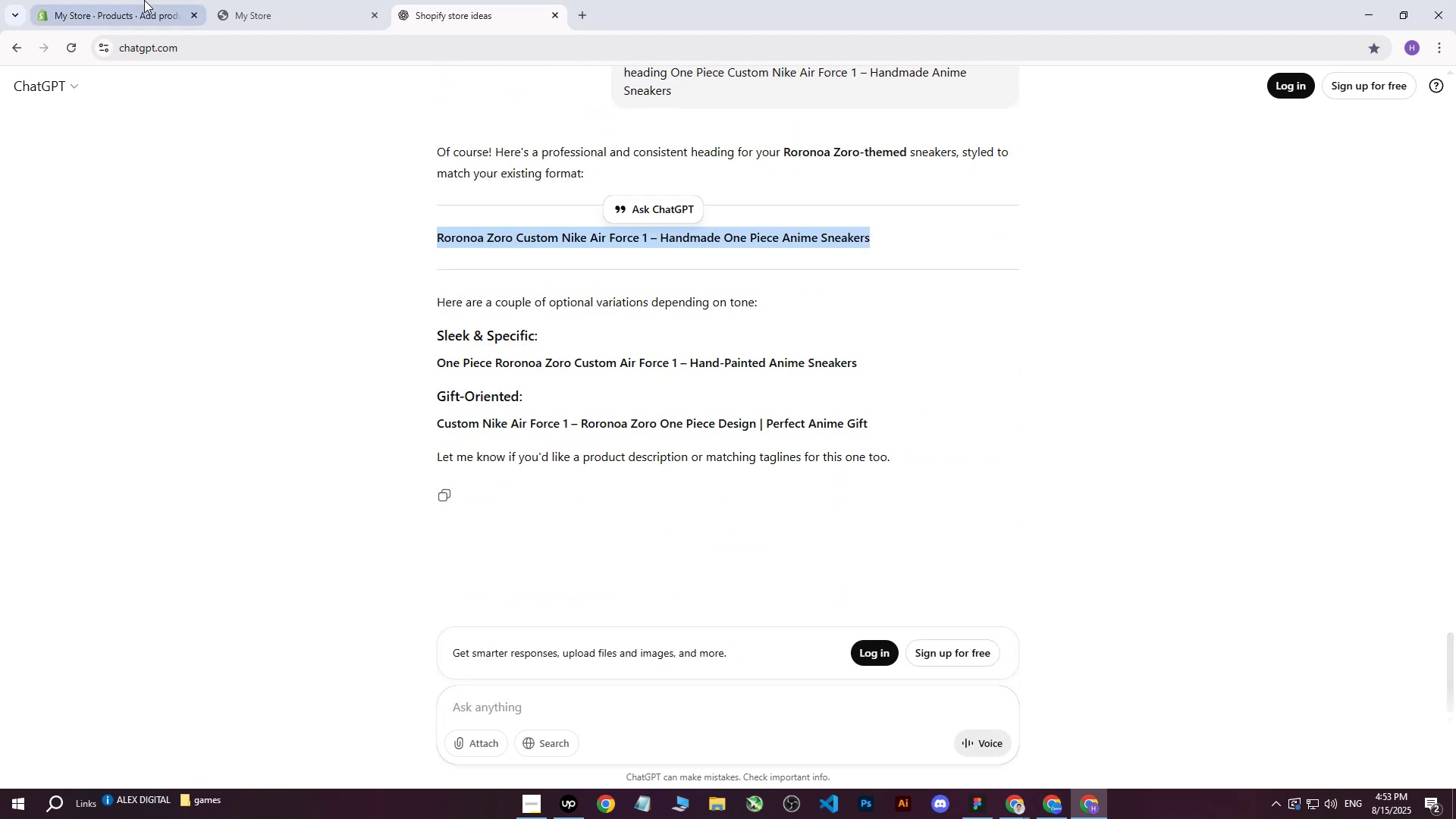 
left_click([144, 0])
 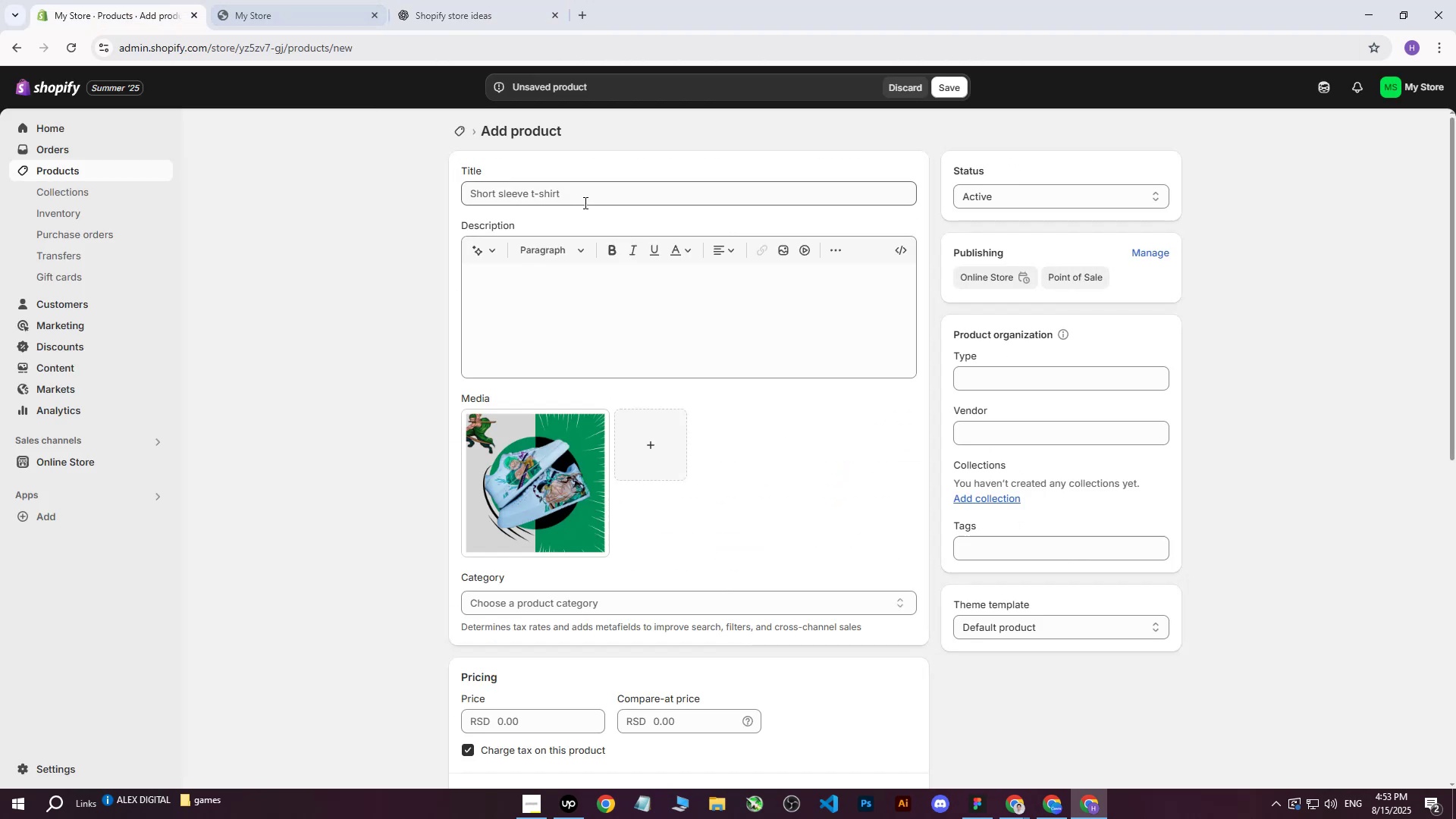 
left_click([588, 202])
 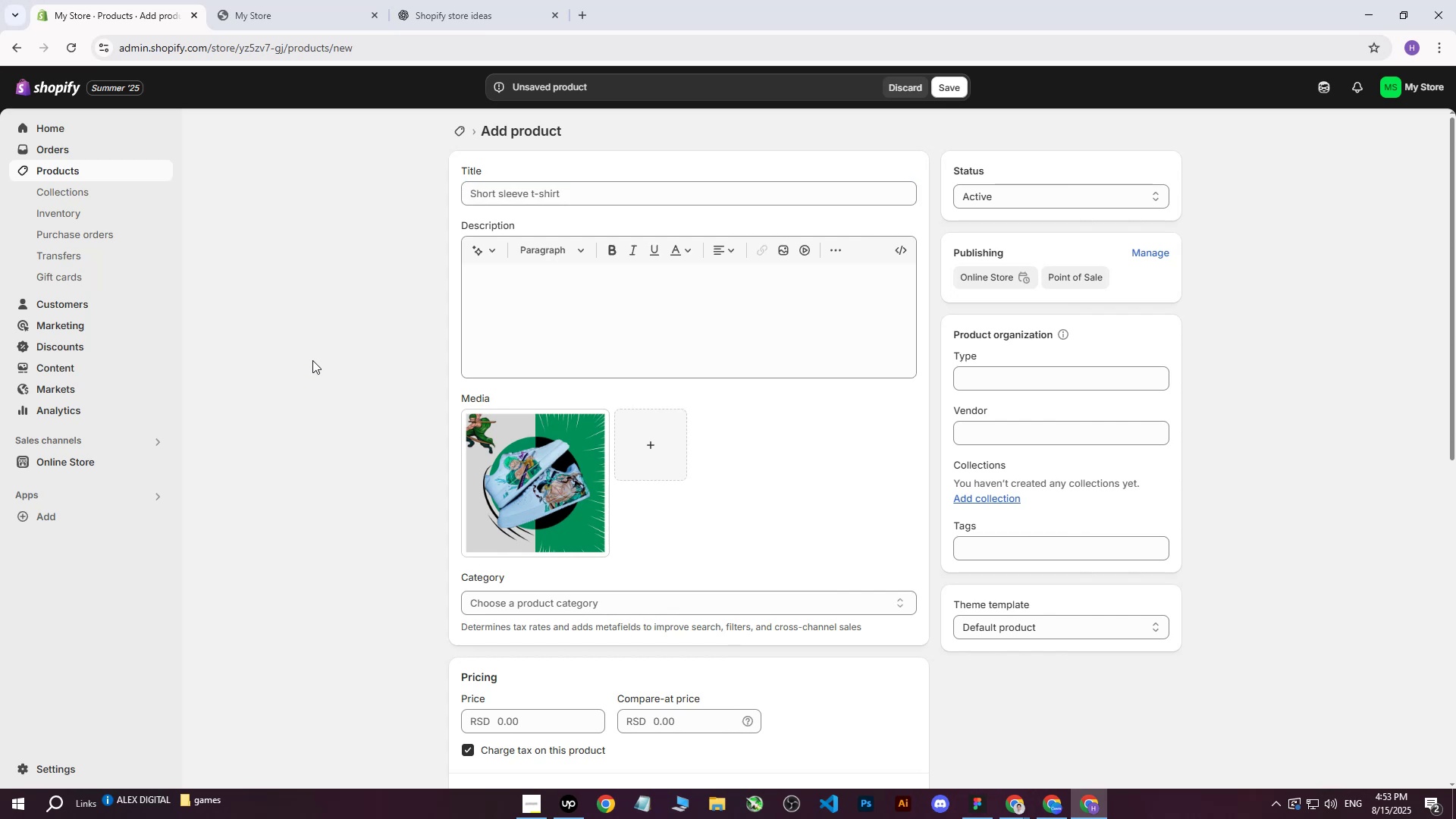 
double_click([558, 286])
 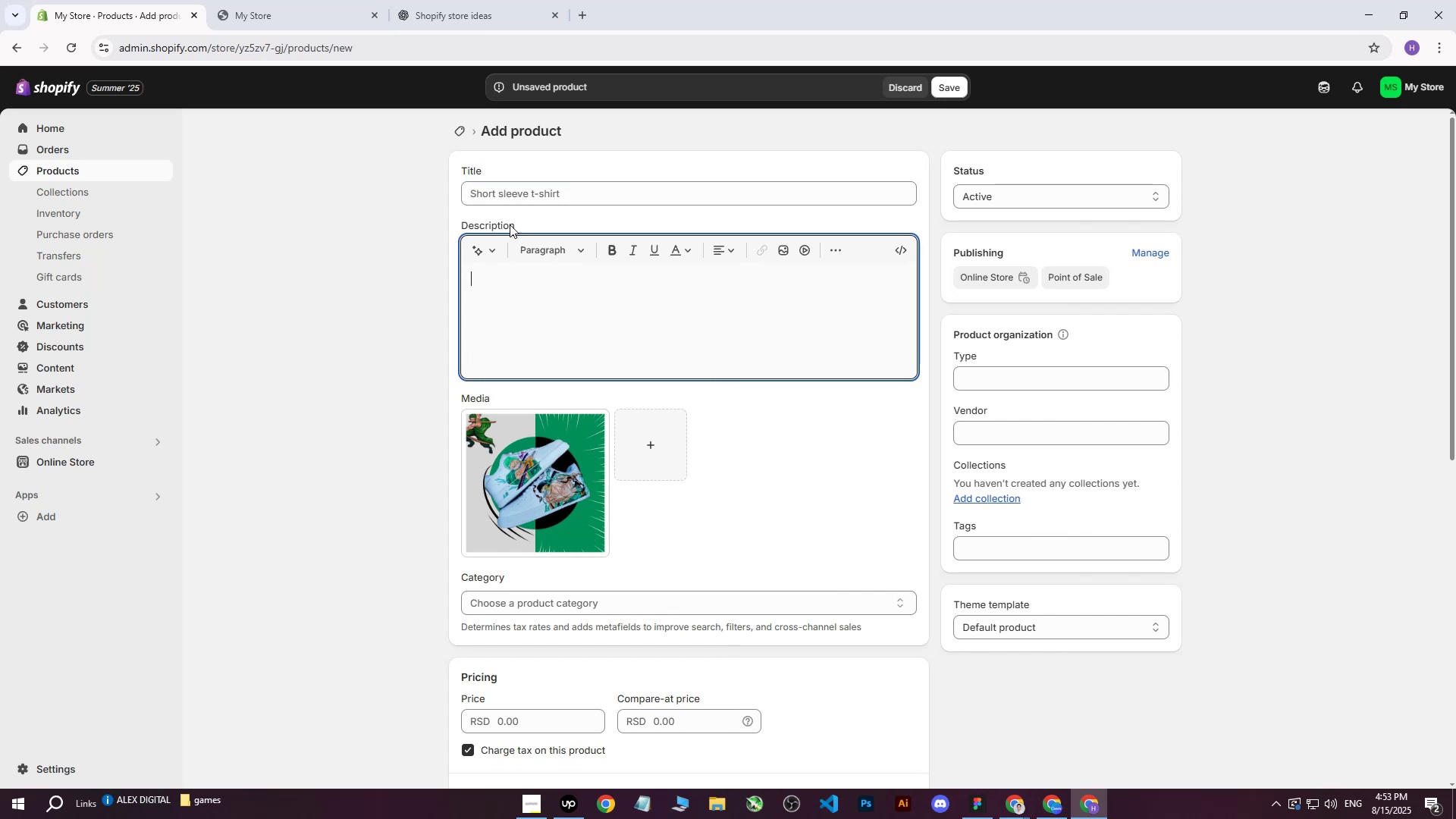 
left_click_drag(start_coordinate=[524, 208], to_coordinate=[527, 203])
 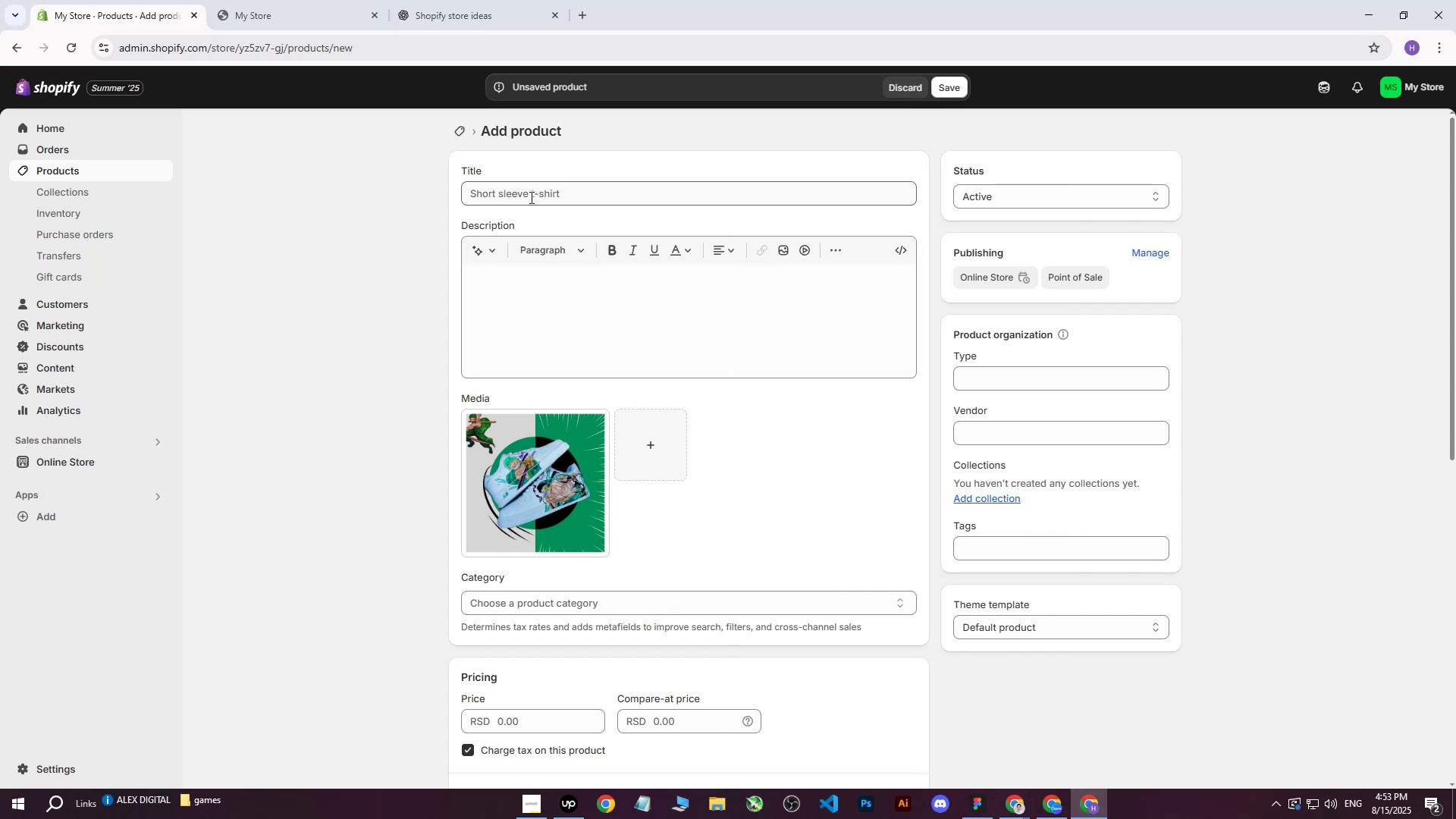 
double_click([530, 197])
 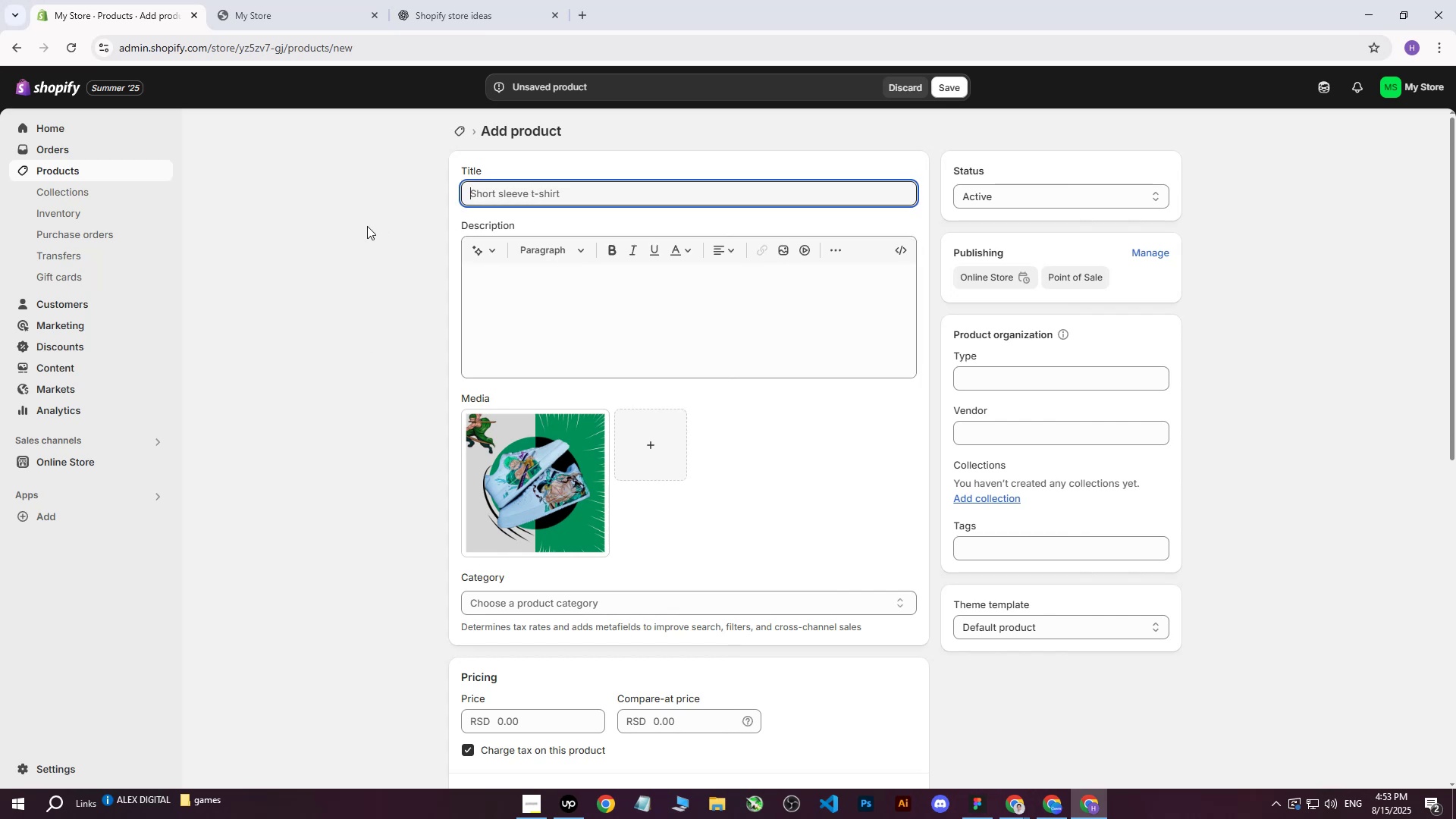 
key(Control+V)
 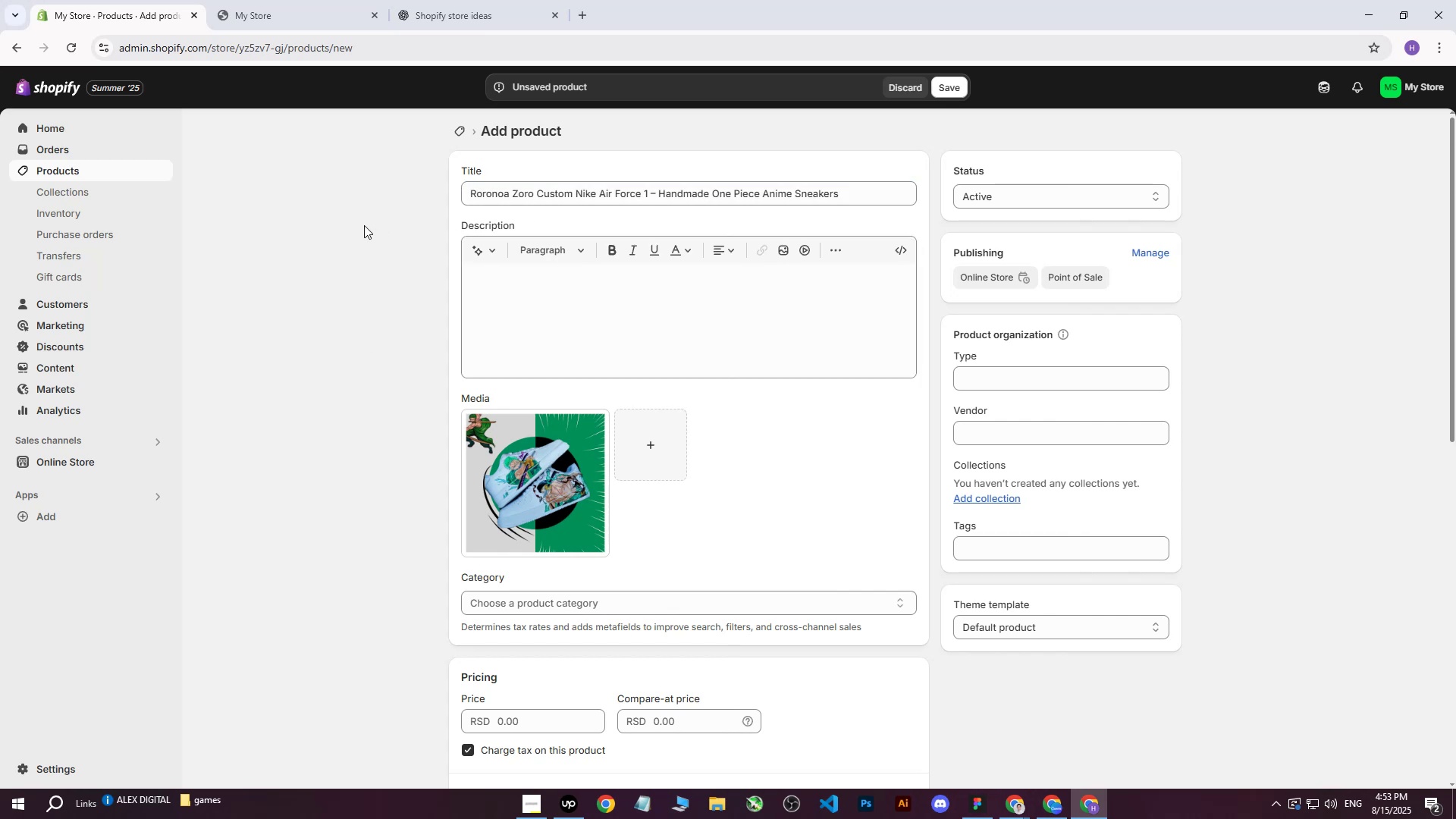 
wait(9.79)
 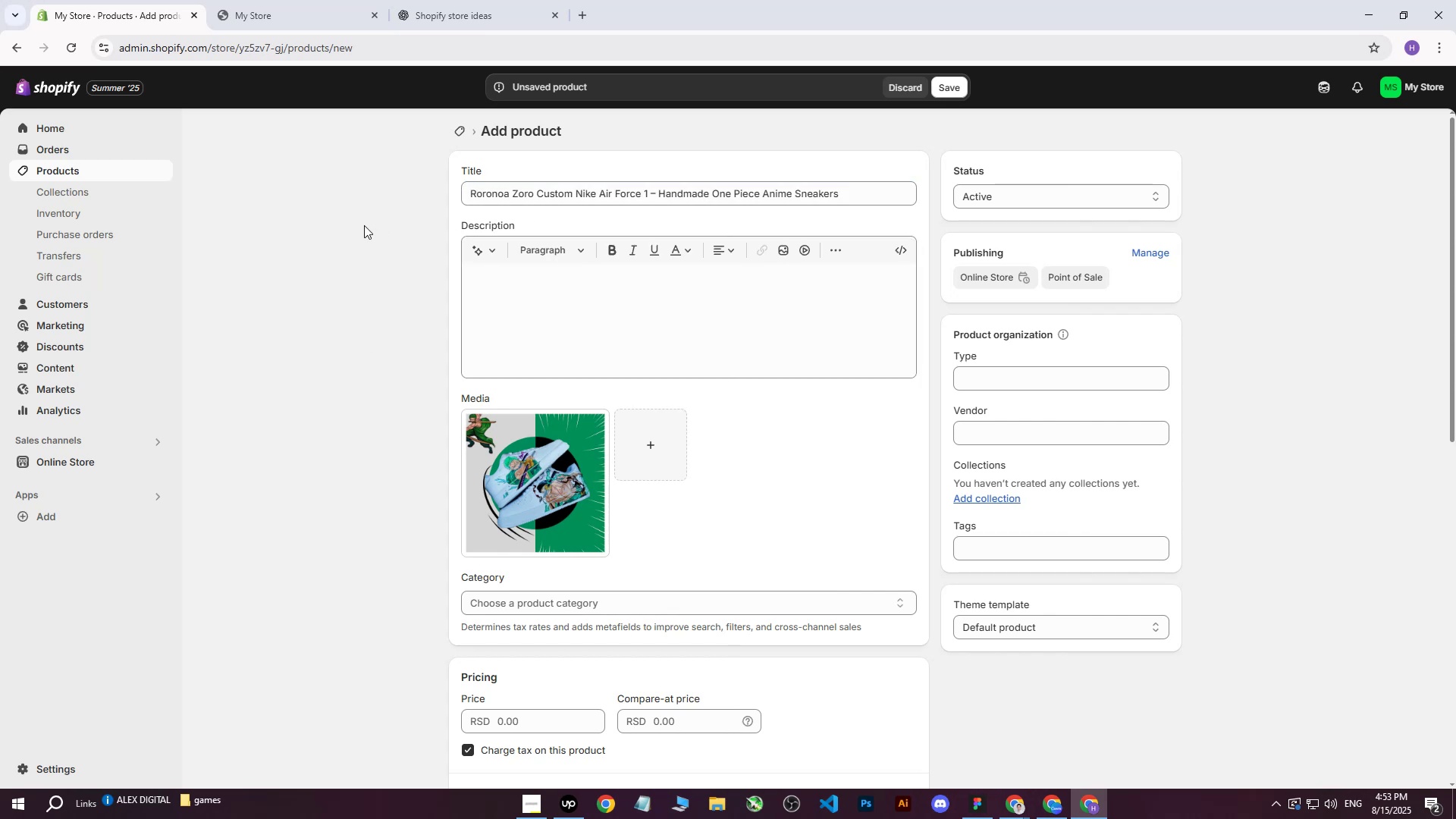 
left_click([651, 314])
 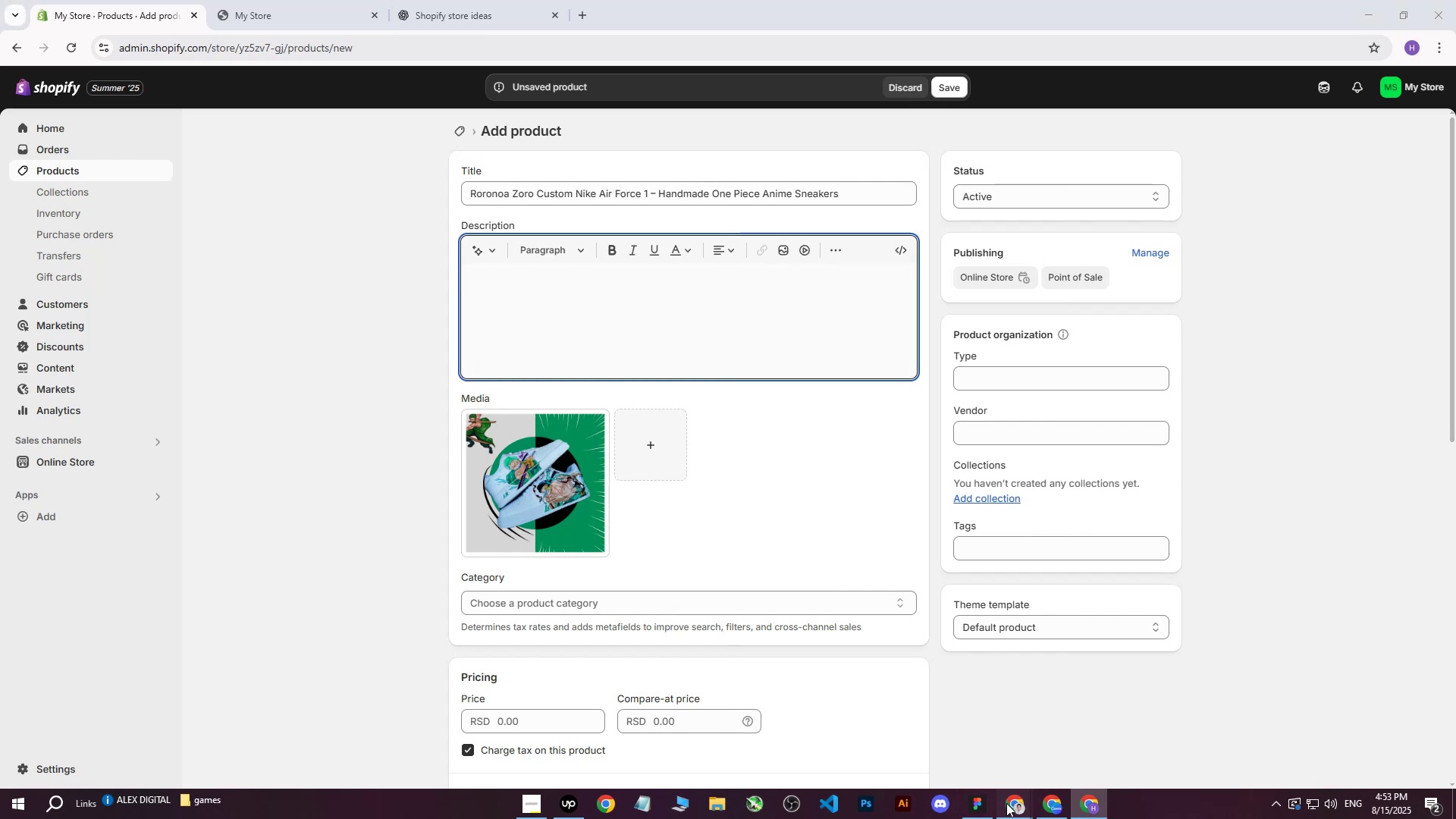 
double_click([930, 739])
 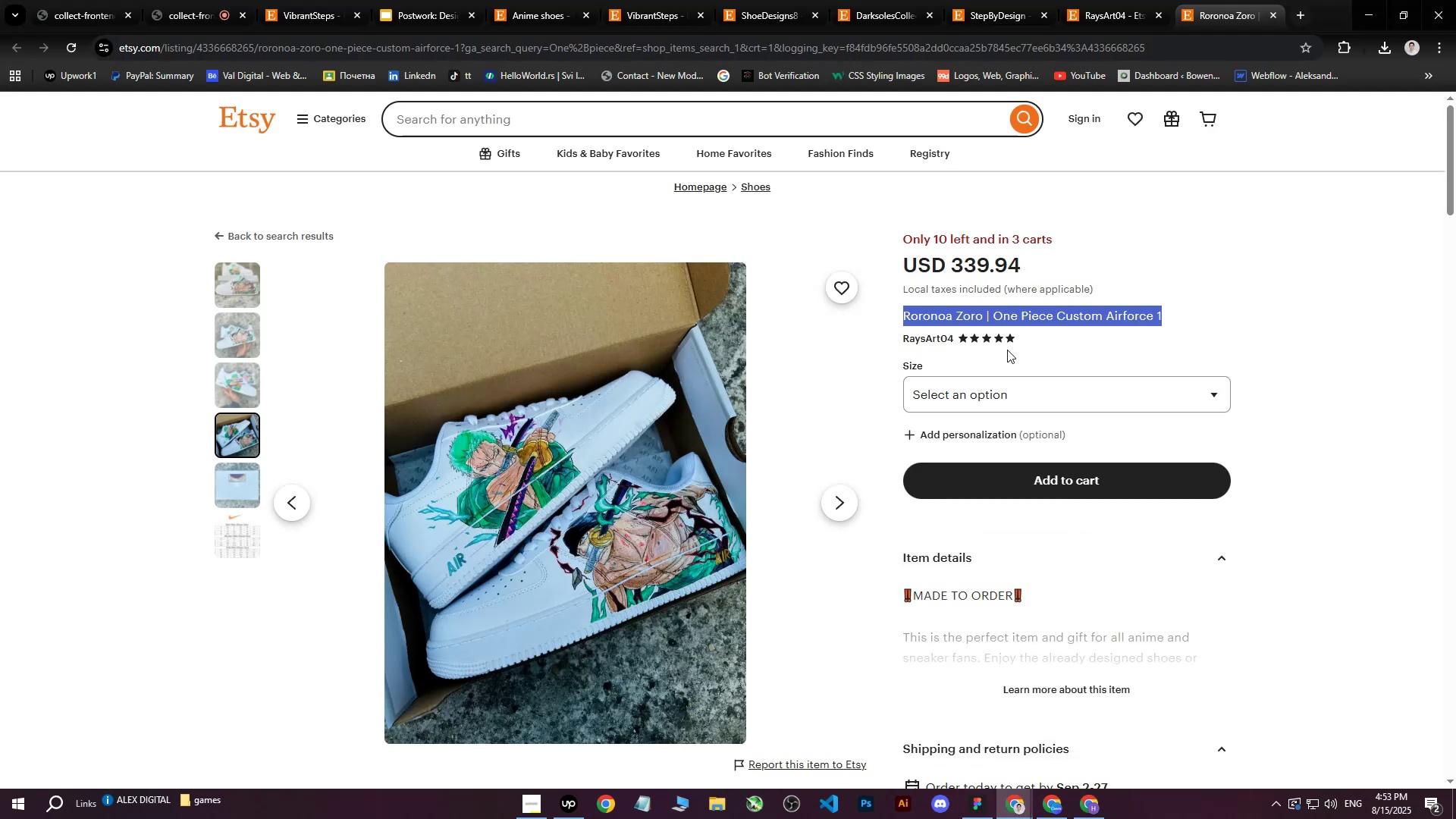 
left_click([1204, 237])
 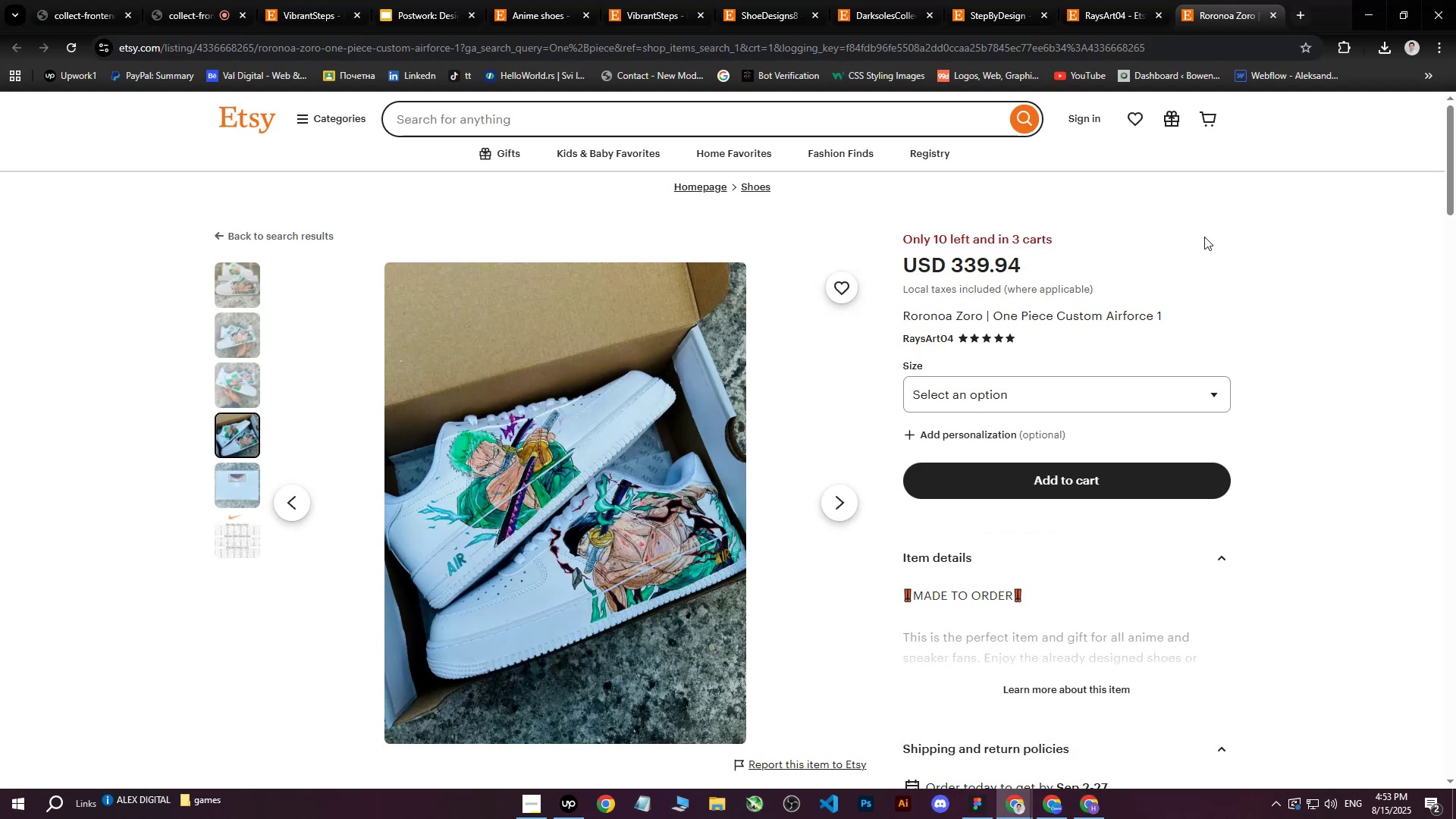 
scroll: coordinate [1204, 237], scroll_direction: down, amount: 4.0
 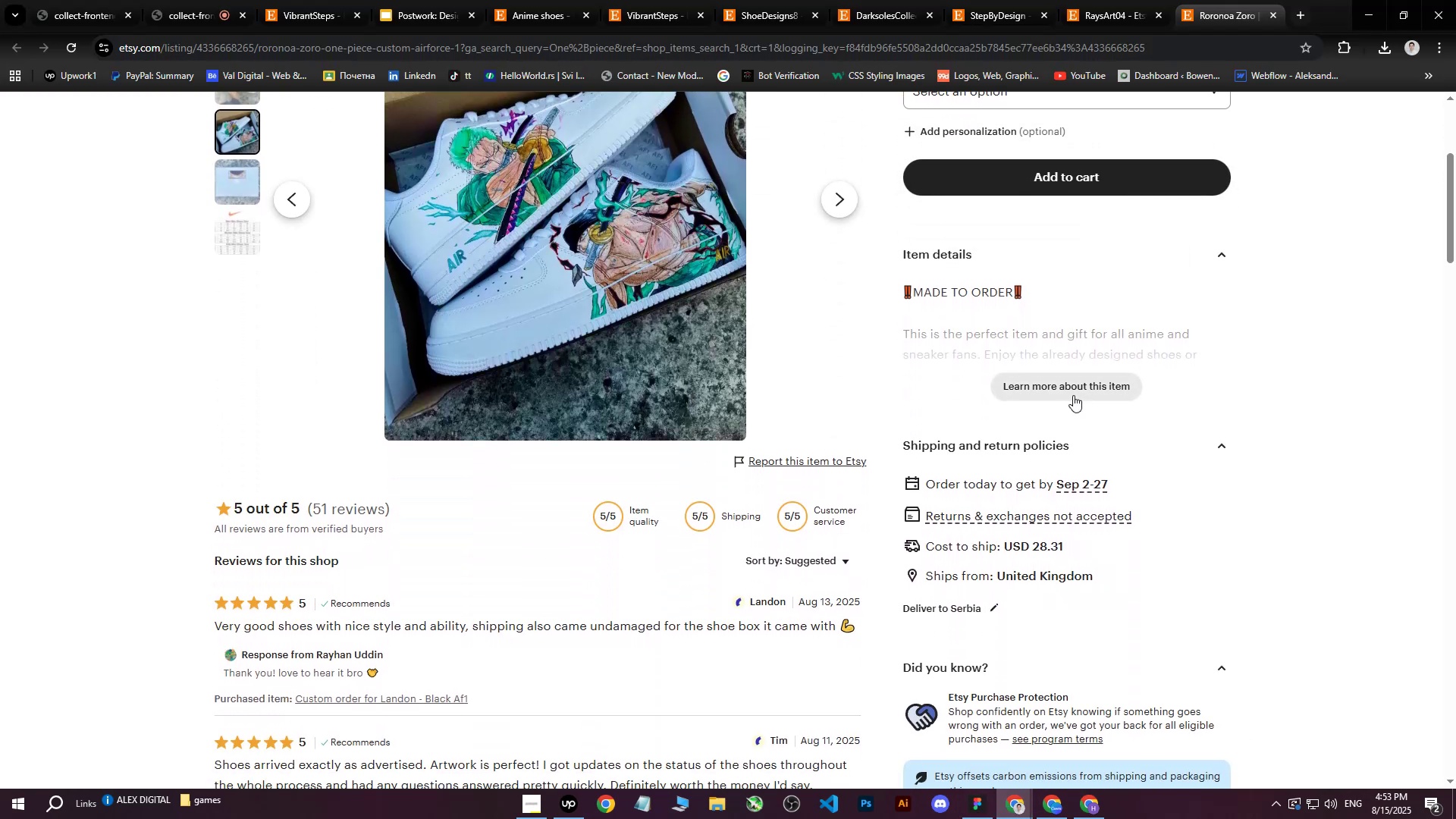 
left_click([1073, 395])
 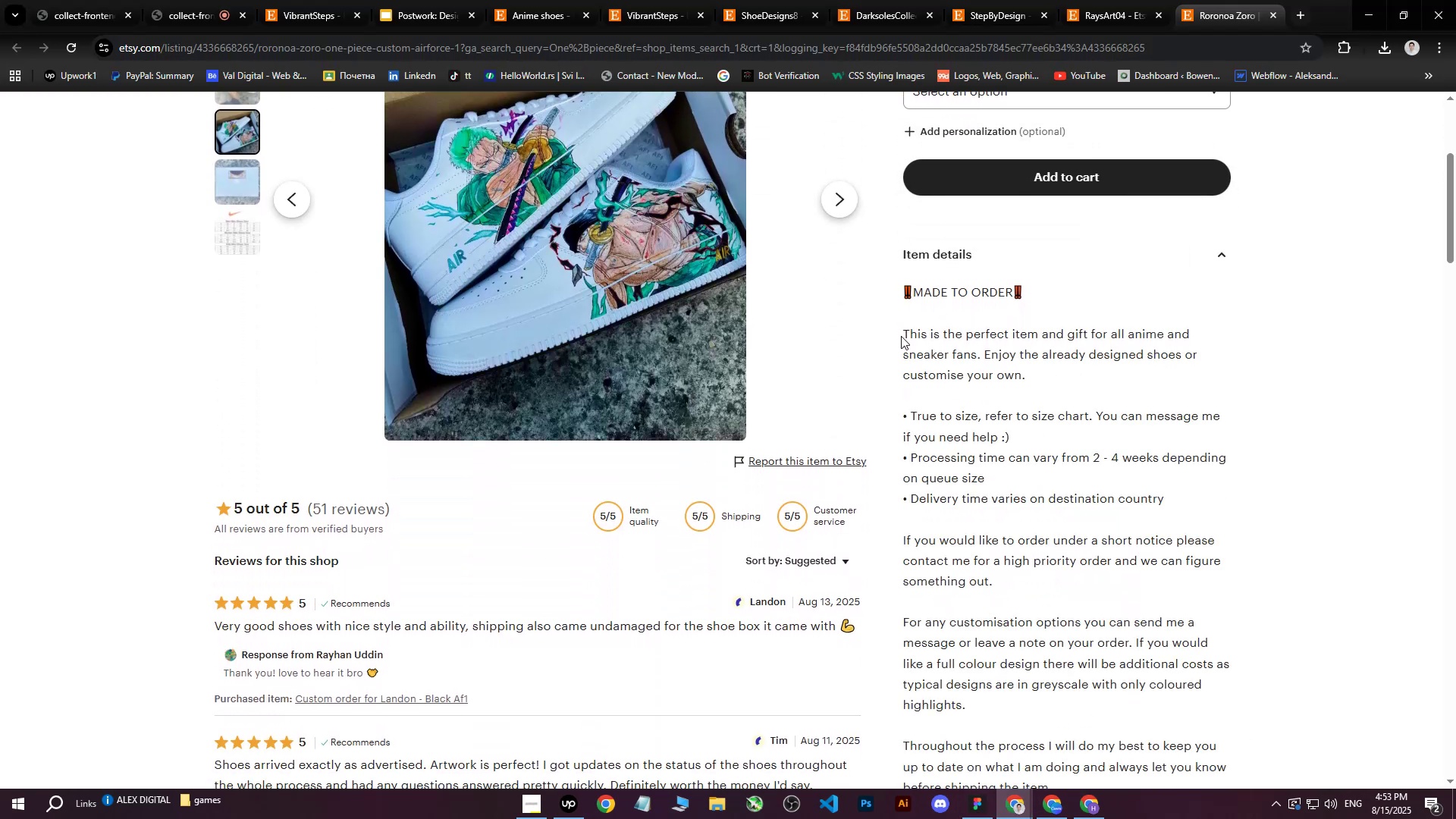 
left_click_drag(start_coordinate=[903, 332], to_coordinate=[1121, 559])
 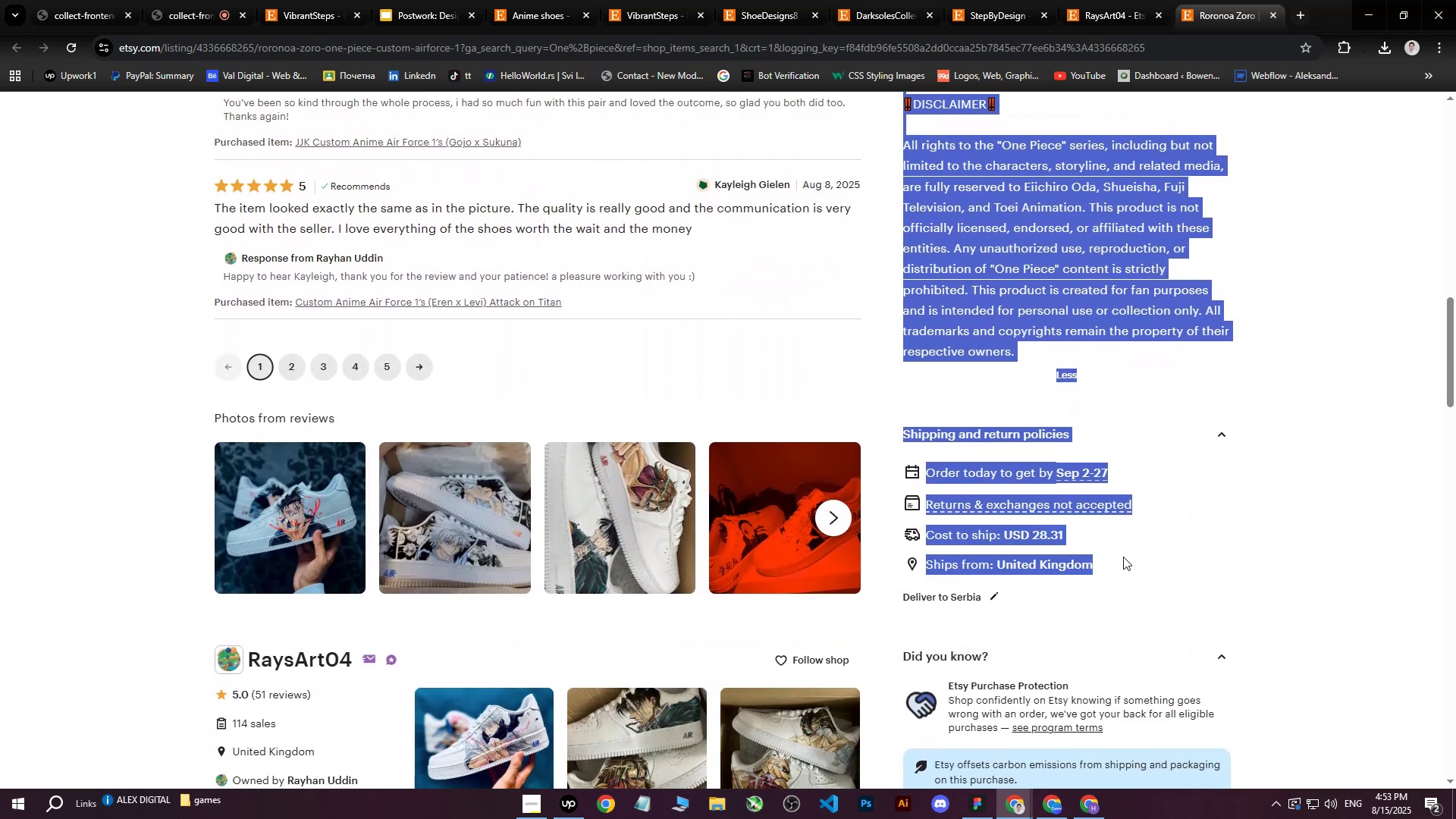 
scroll: coordinate [985, 541], scroll_direction: down, amount: 12.0
 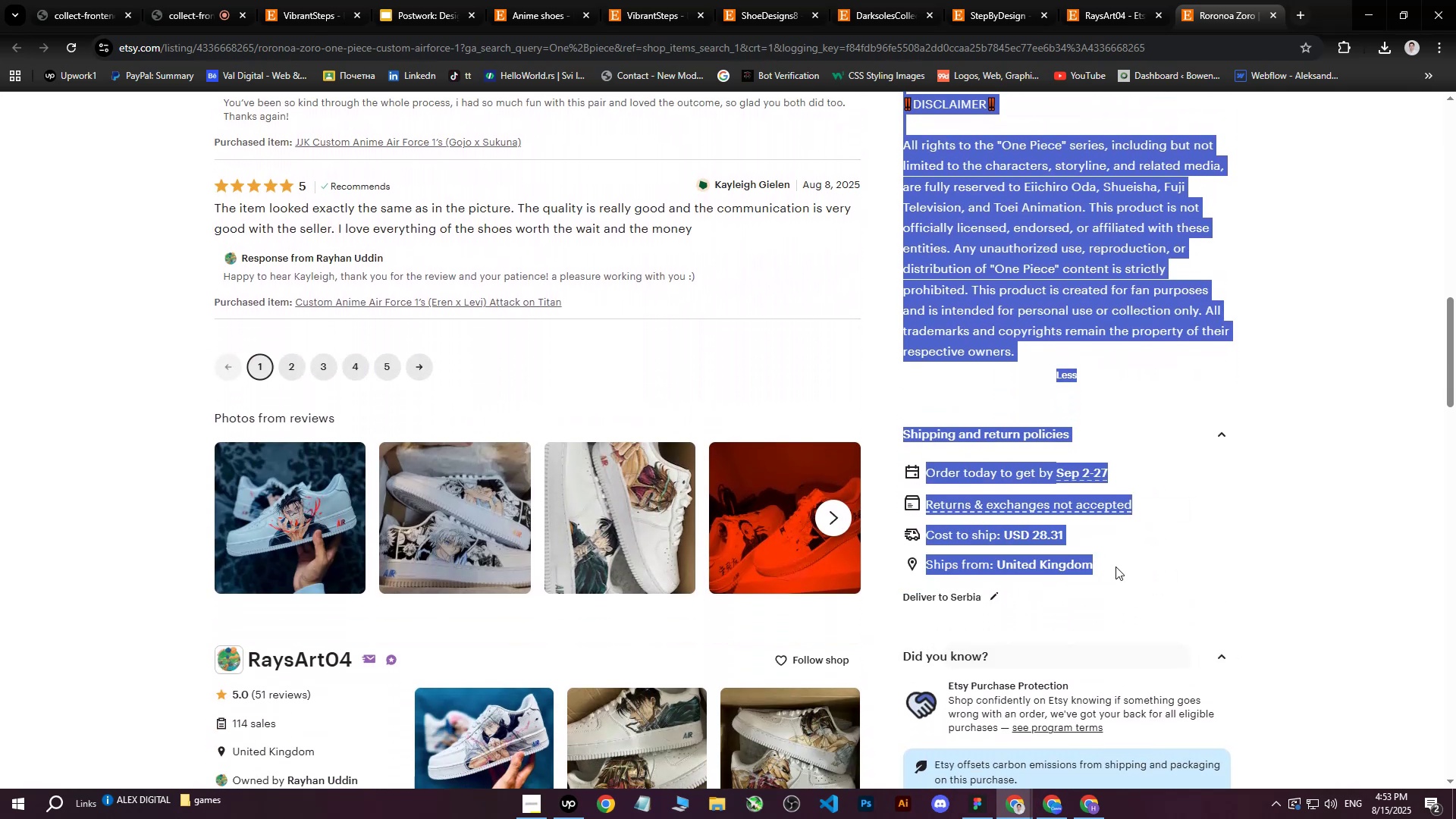 
key(Control+C)
 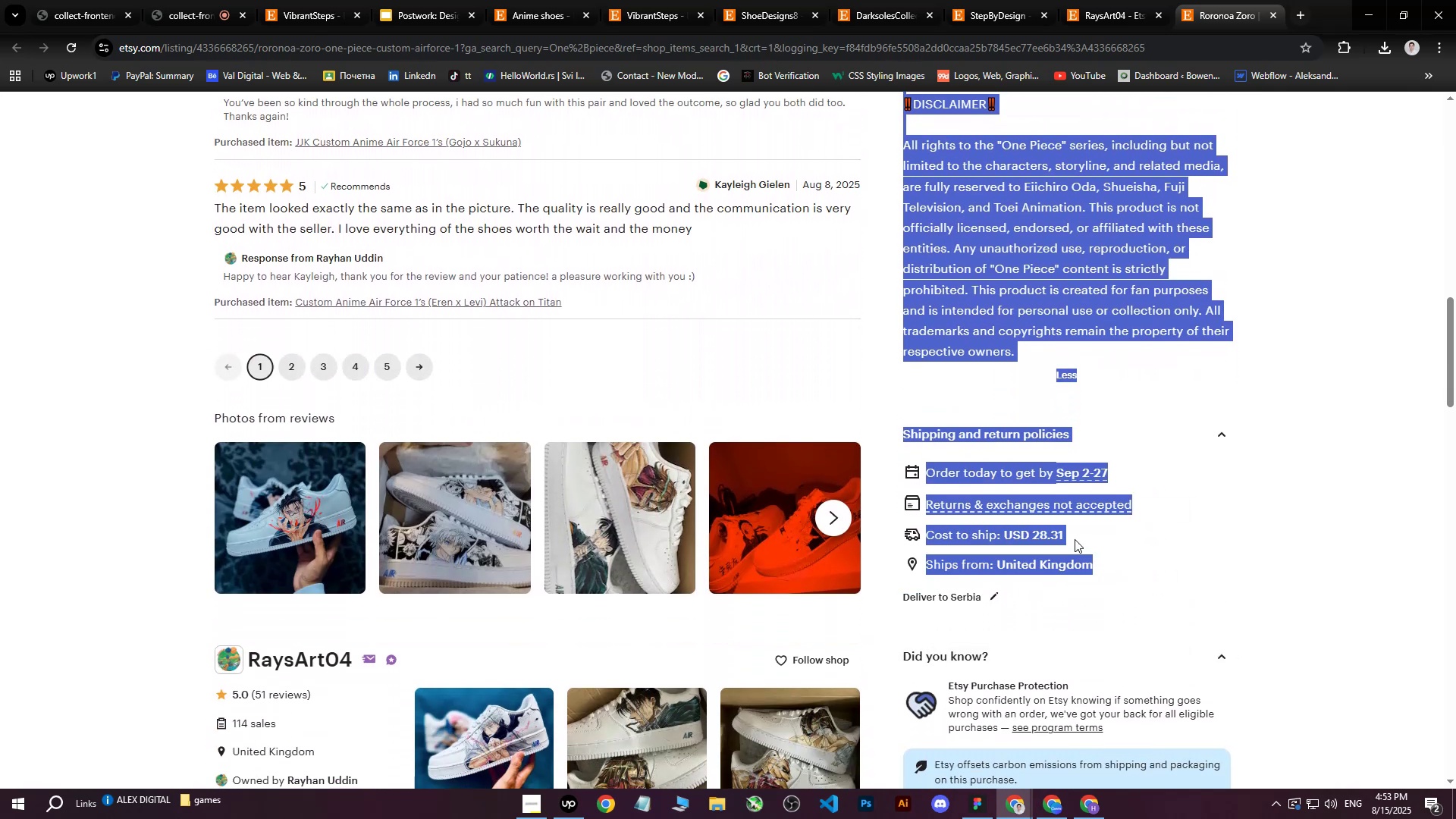 
scroll: coordinate [1025, 493], scroll_direction: up, amount: 20.0
 